 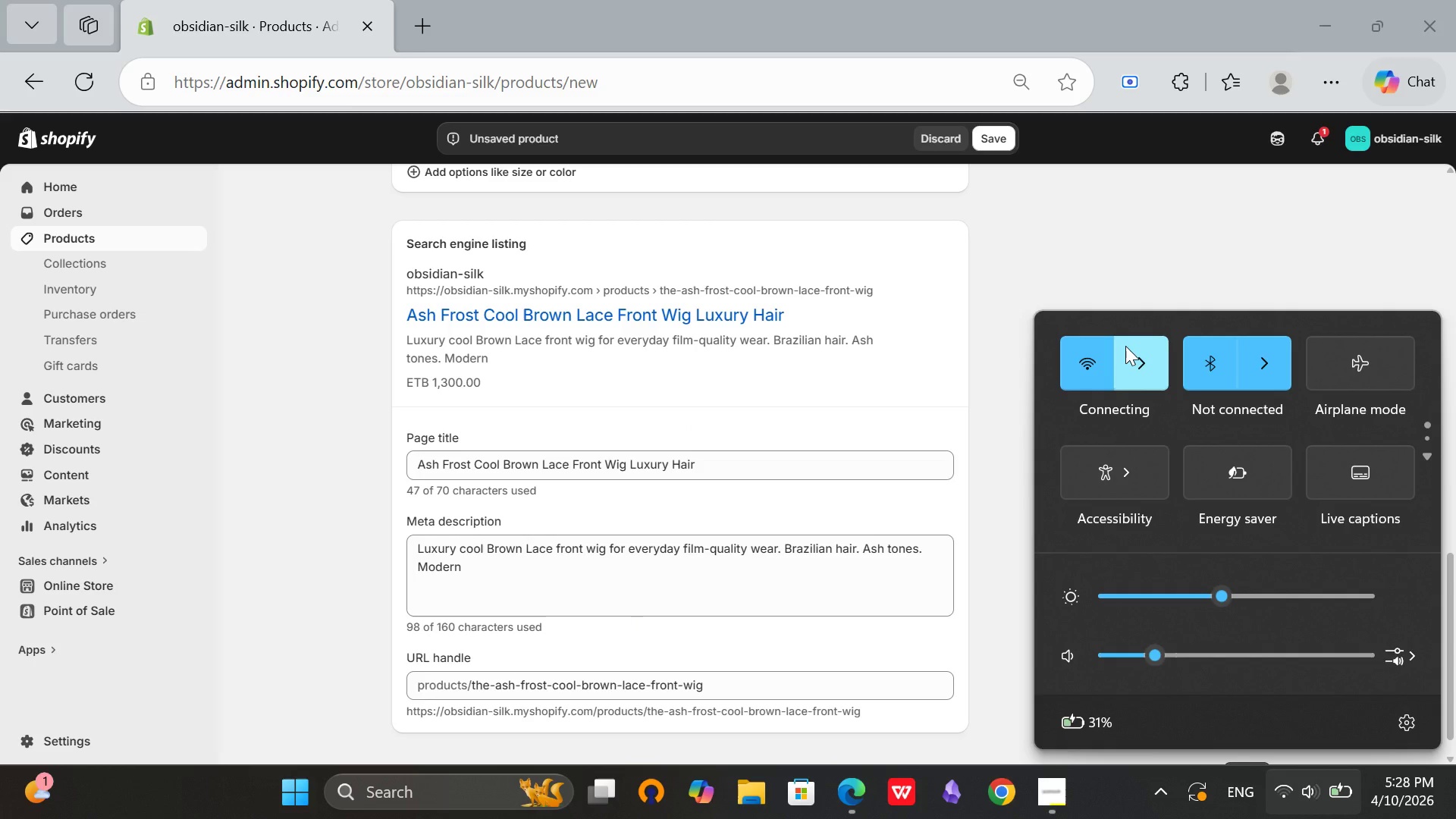 
left_click([1148, 201])
 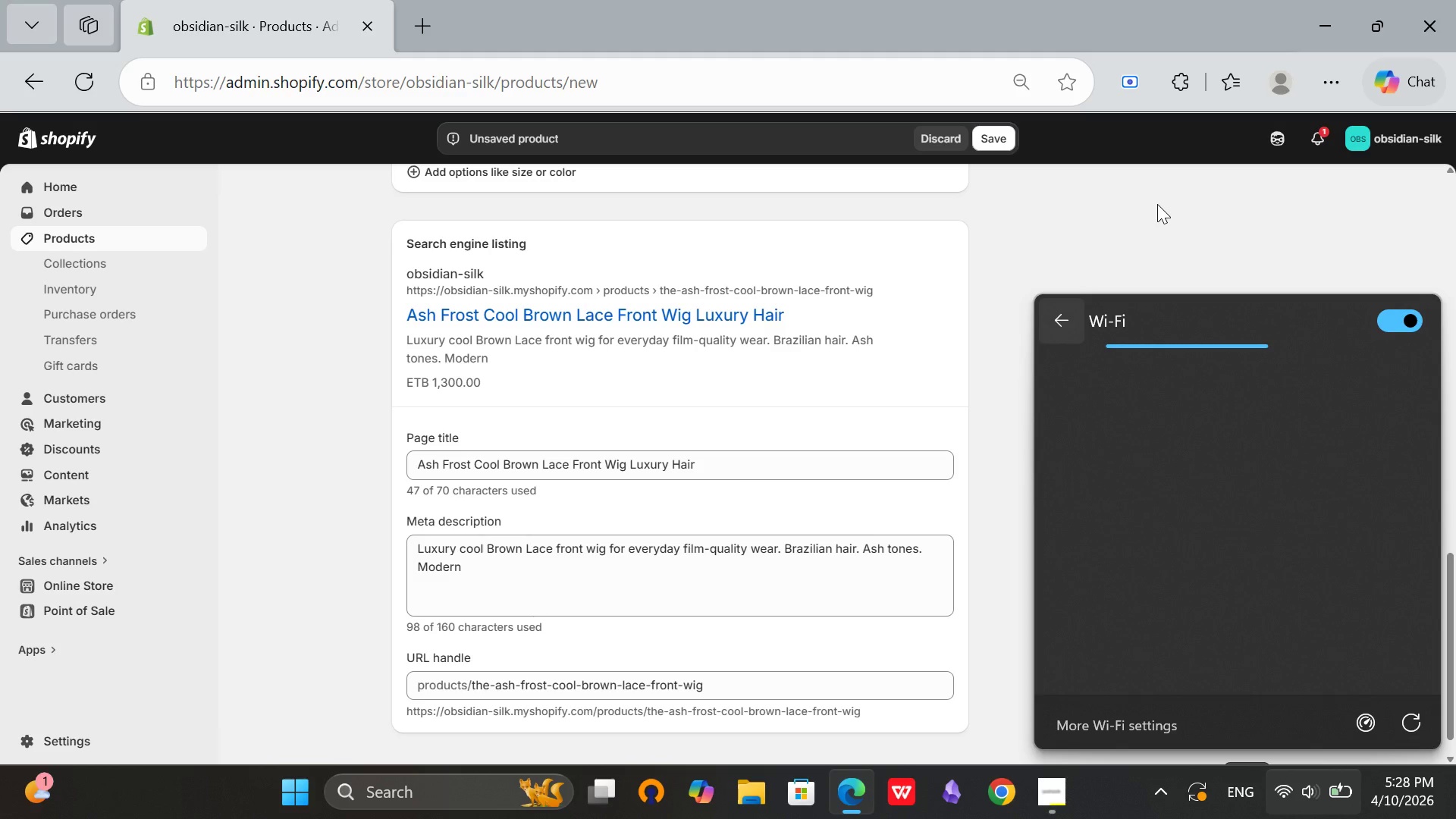 
left_click([1053, 801])
 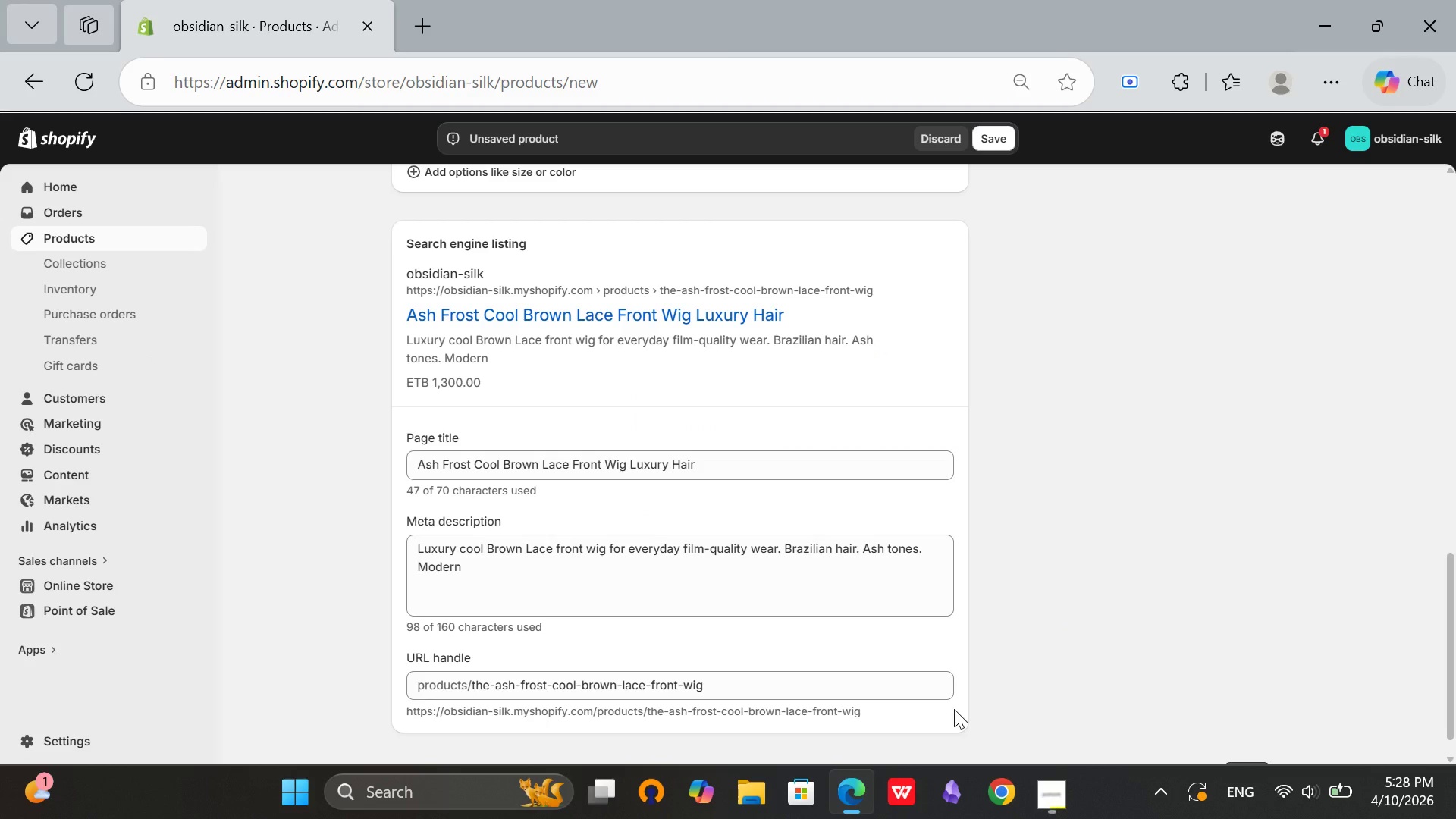 
left_click([1053, 801])
 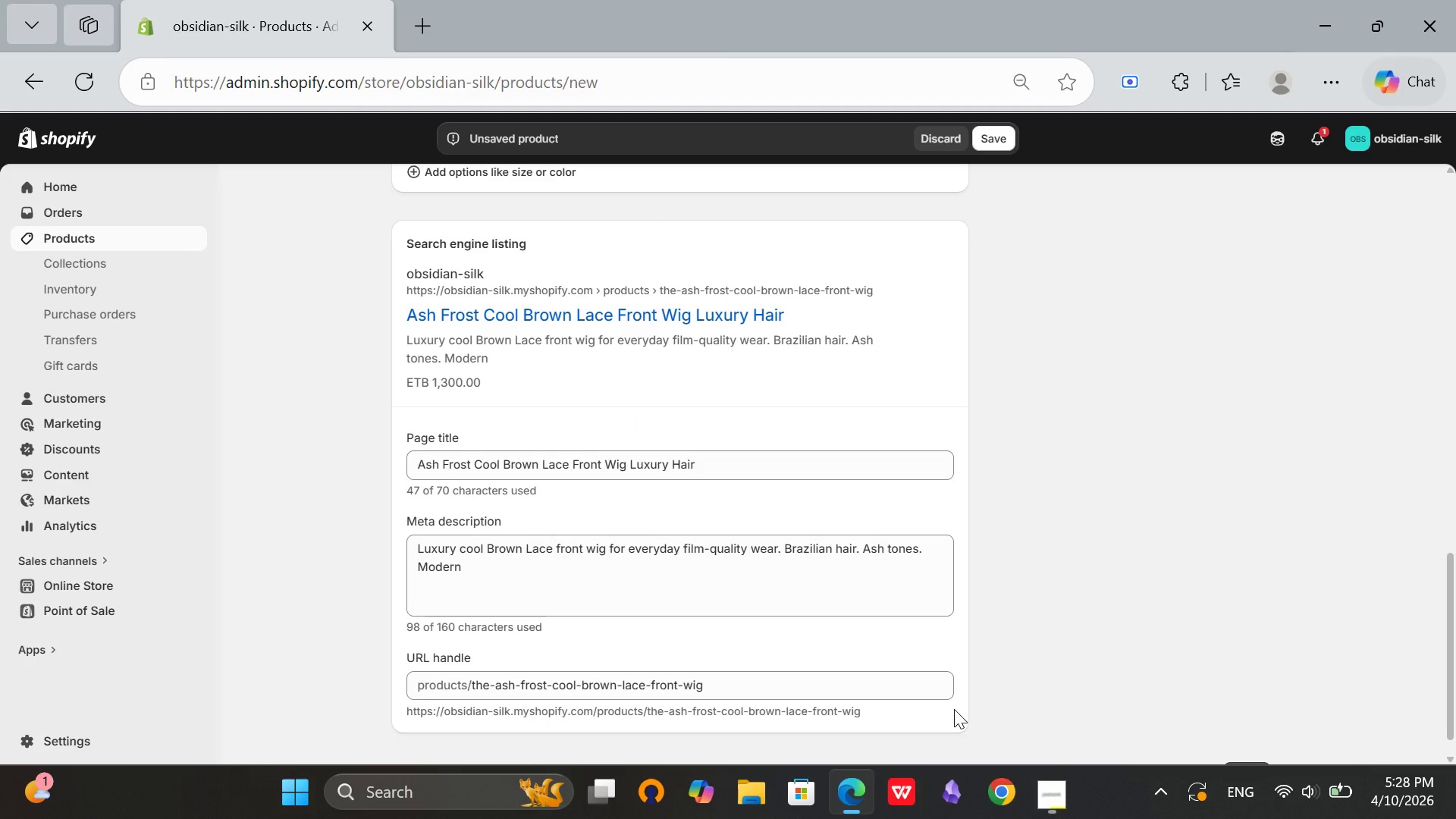 
scroll: coordinate [626, 393], scroll_direction: up, amount: 3.0
 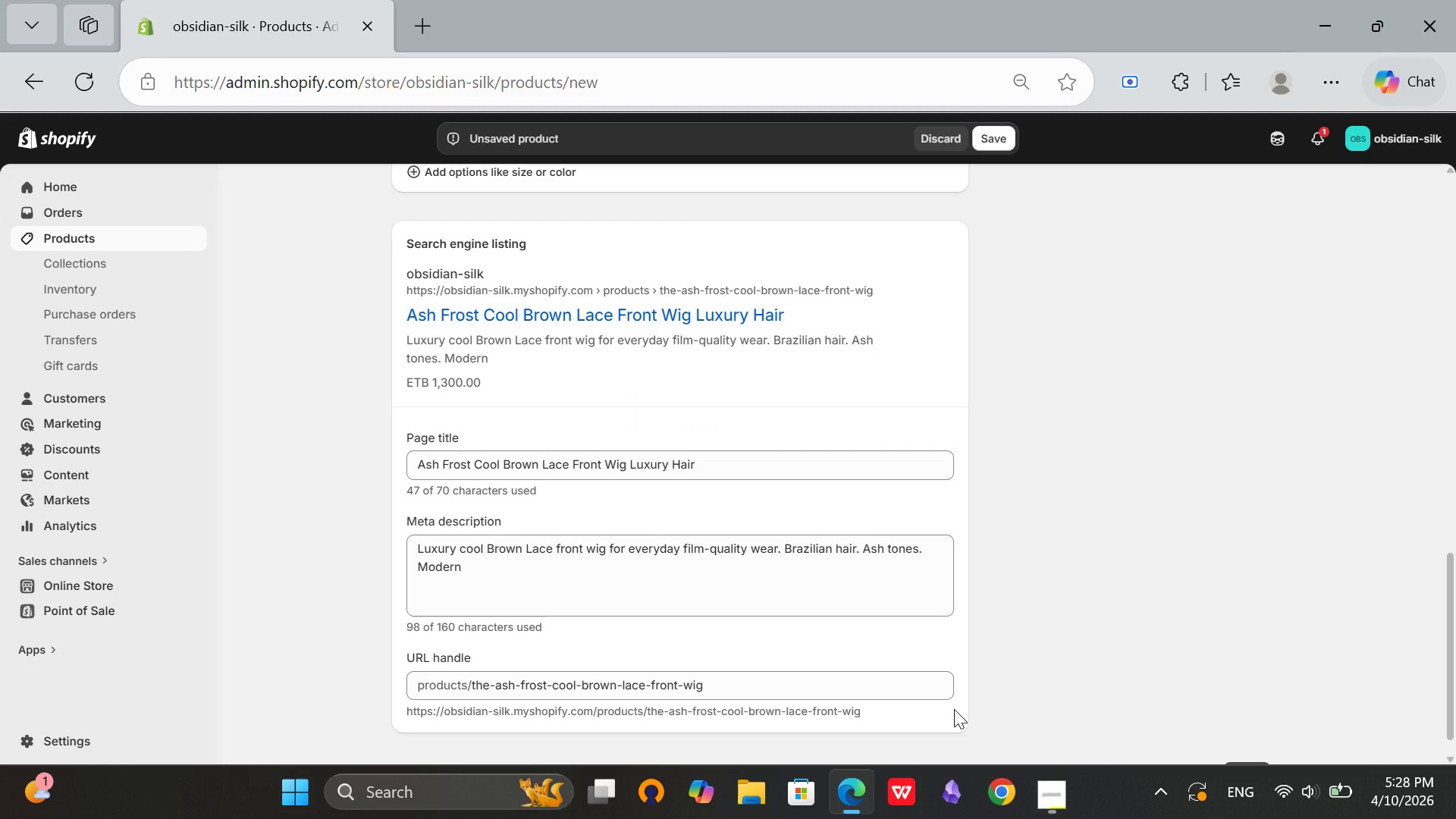 
wait(14.42)
 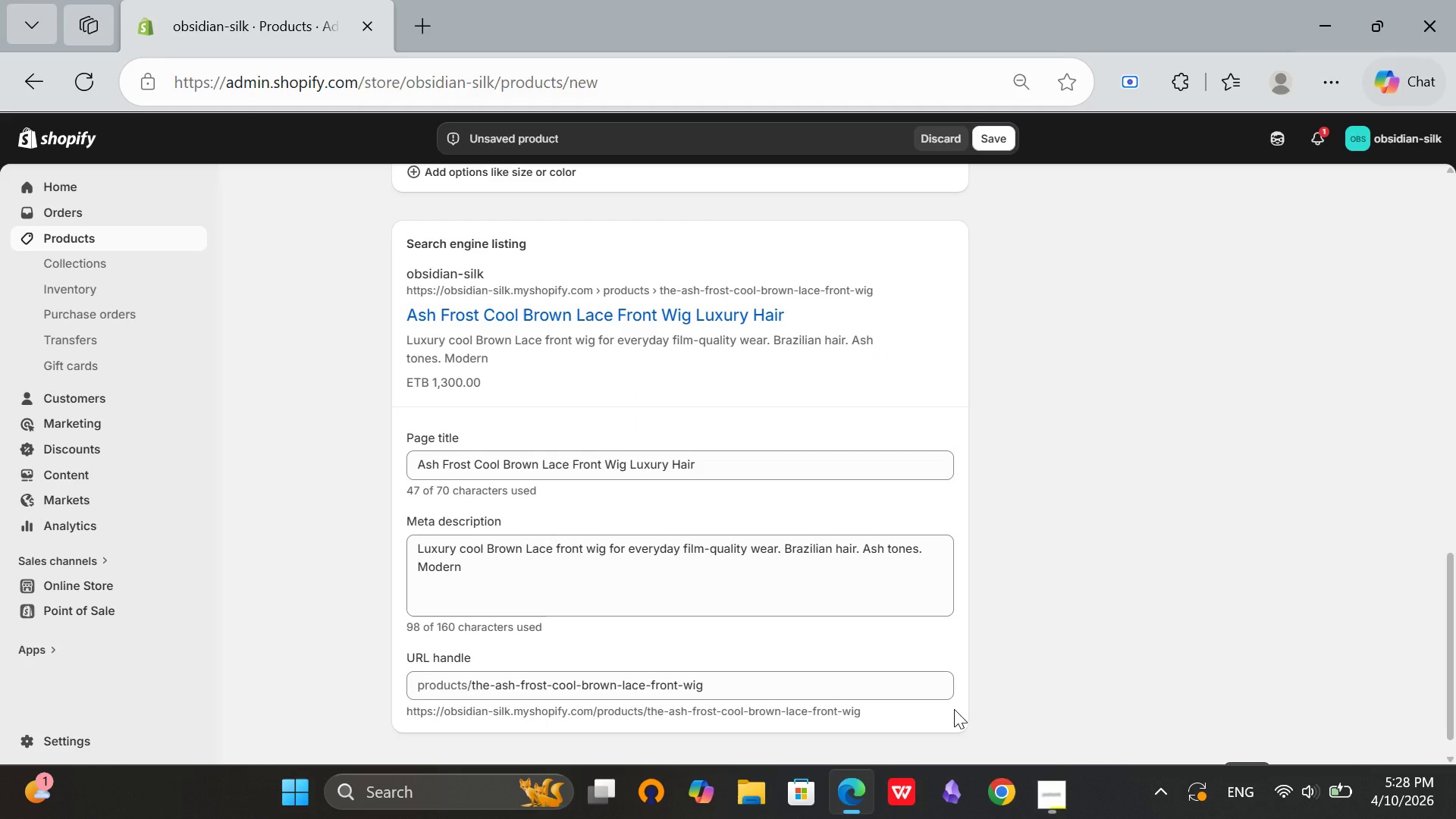 
scroll: coordinate [635, 334], scroll_direction: up, amount: 11.0
 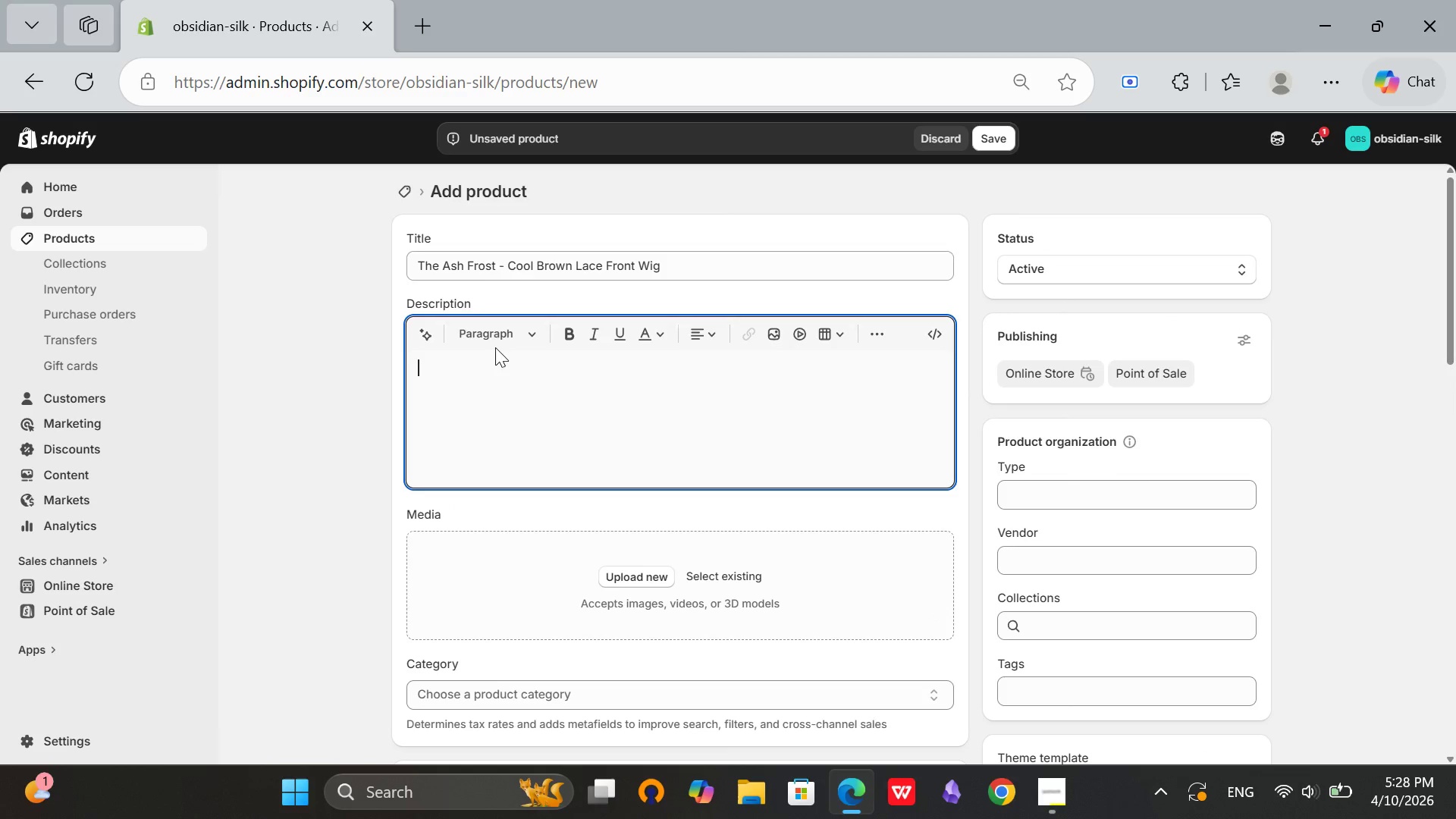 
left_click([522, 388])
 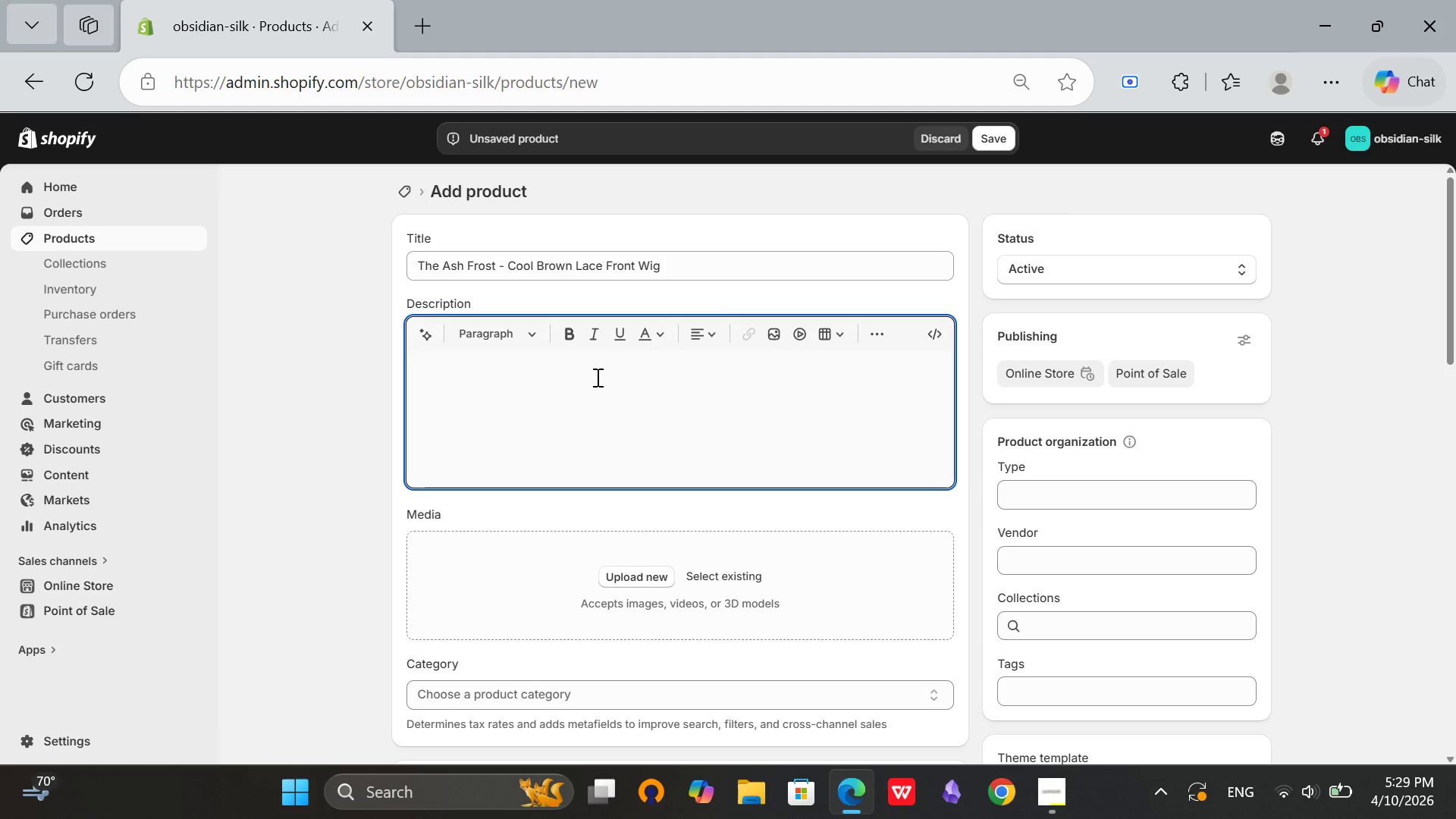 
wait(30.73)
 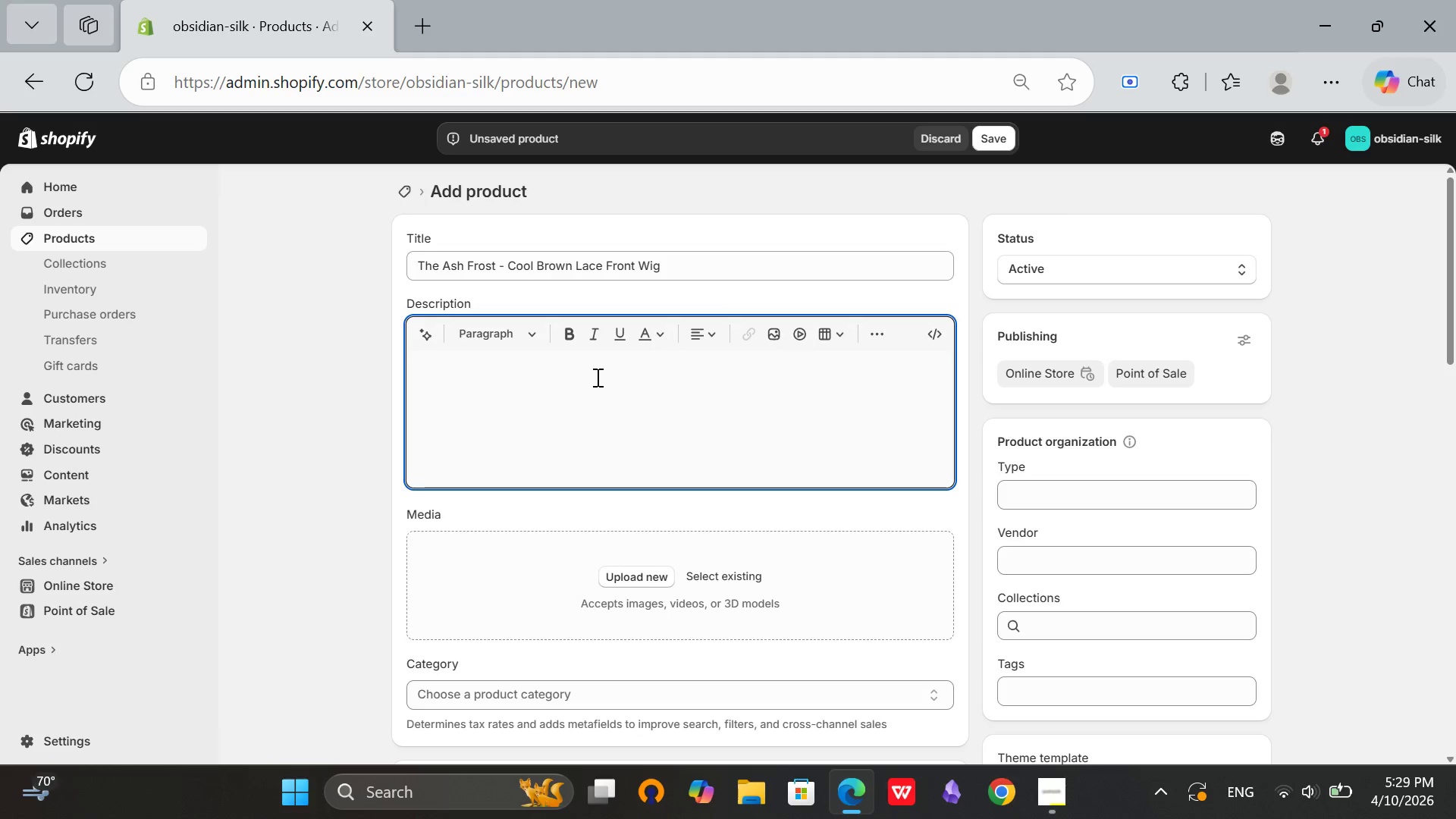 
left_click([1345, 818])
 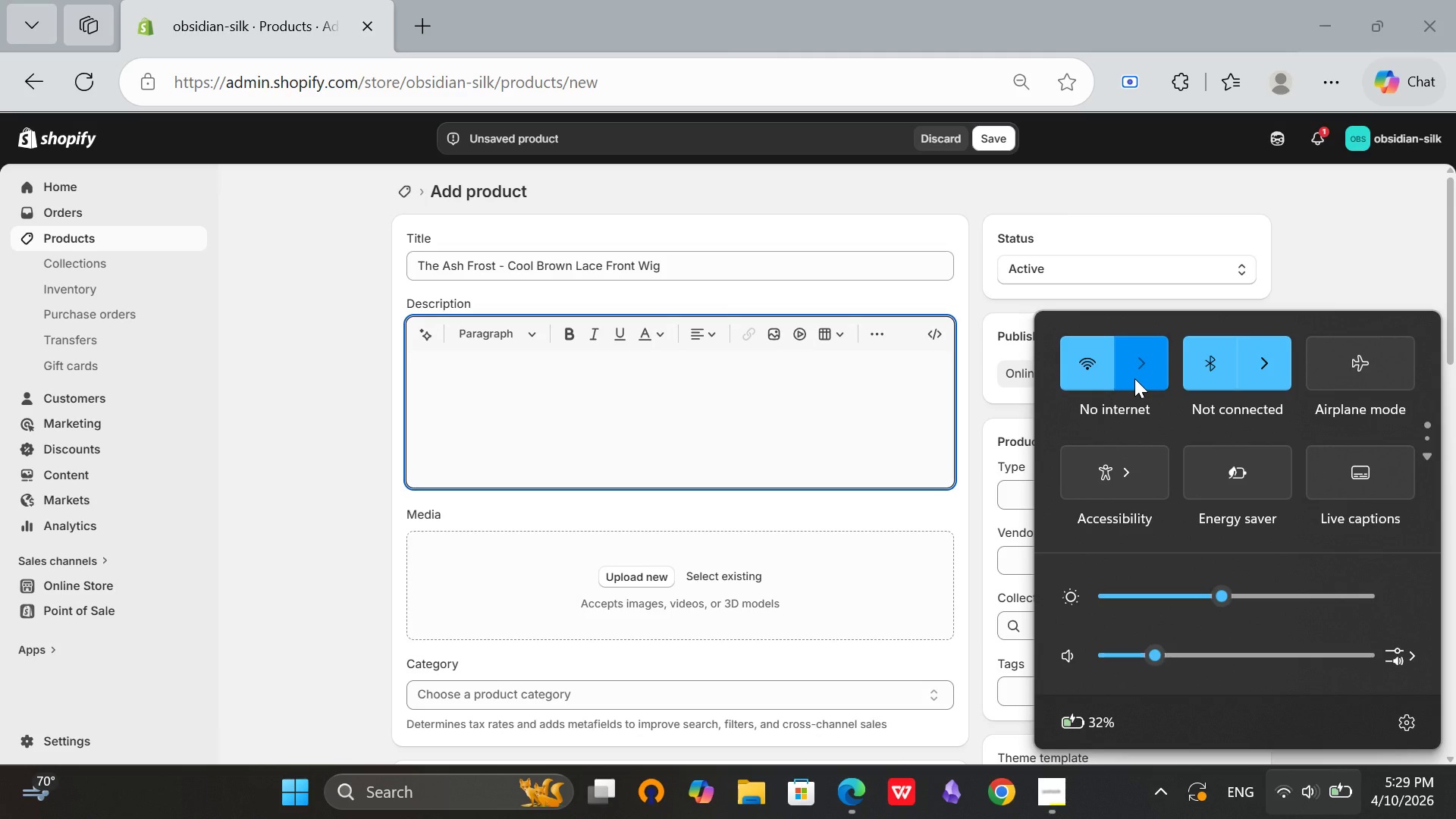 
left_click([1134, 378])
 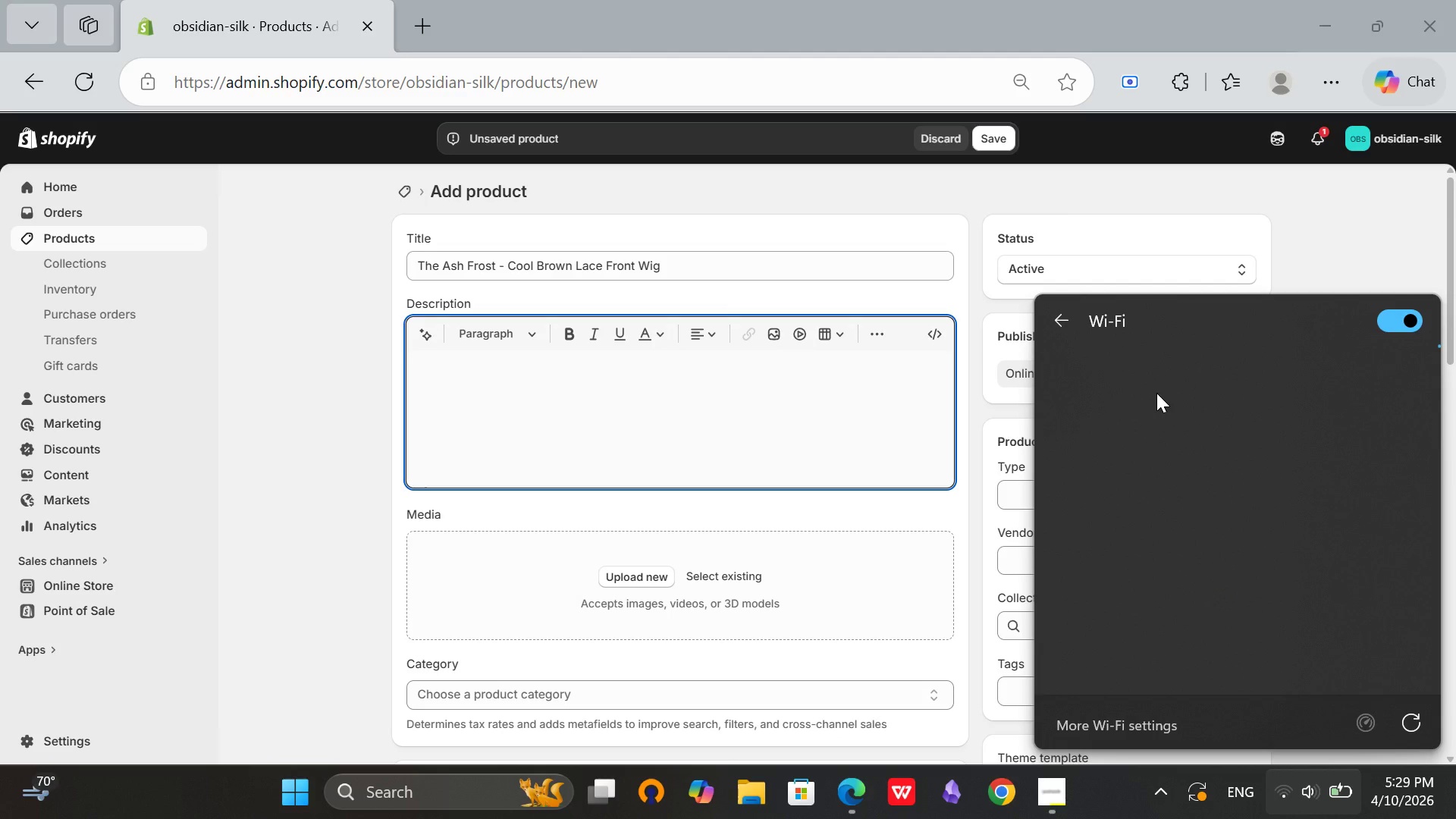 
left_click([1062, 799])
 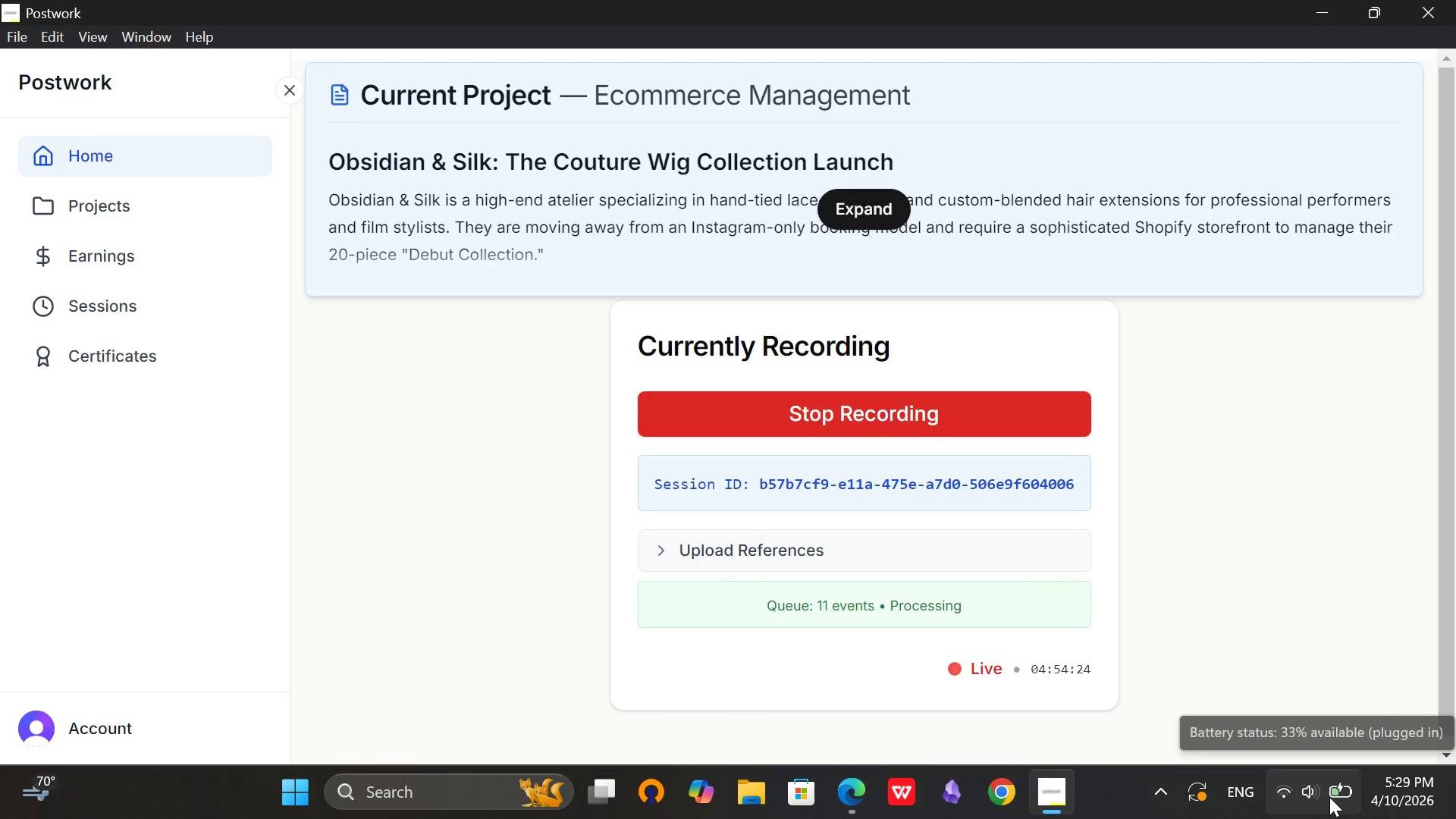 
left_click([1326, 817])
 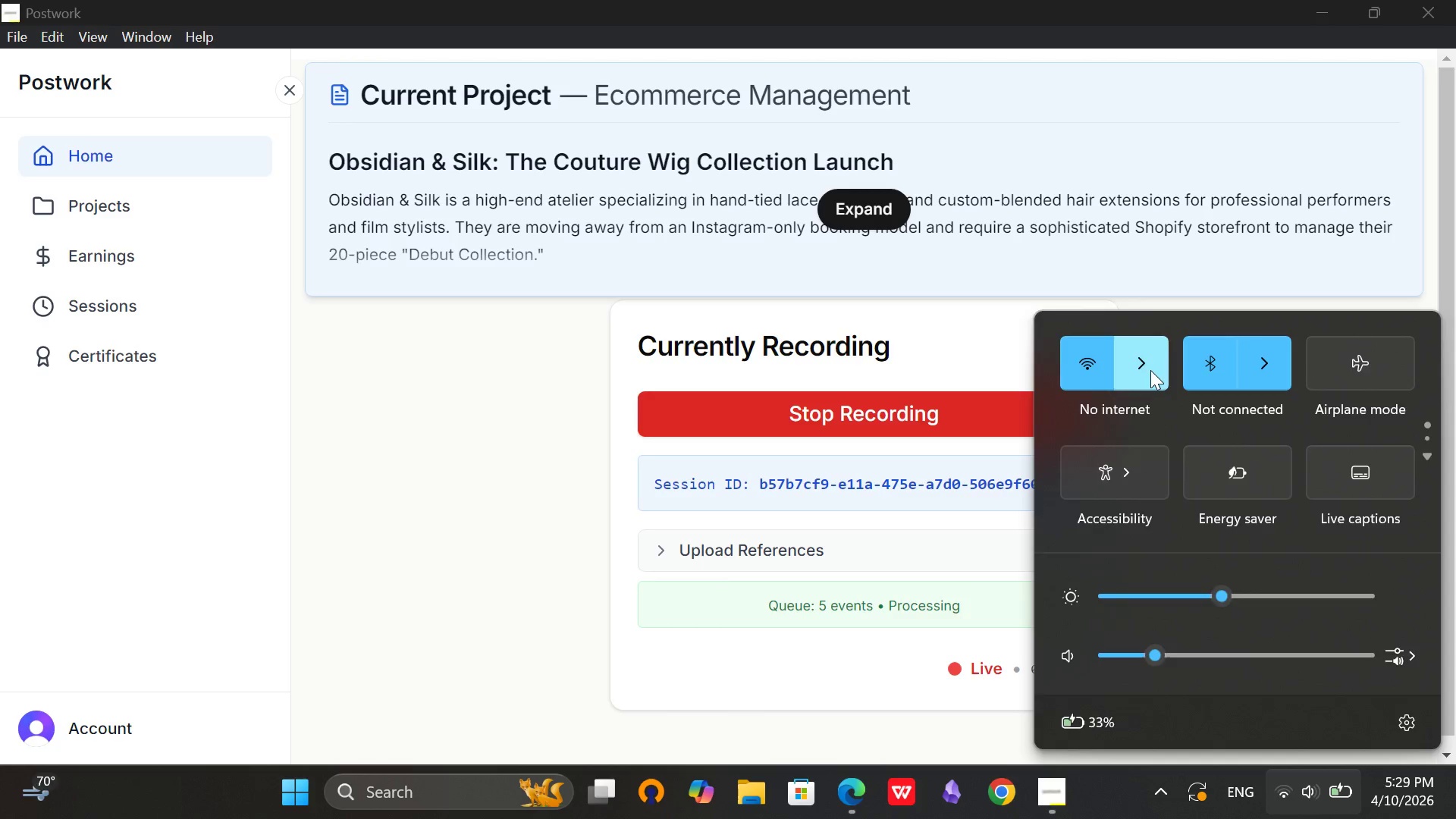 
left_click([1150, 370])
 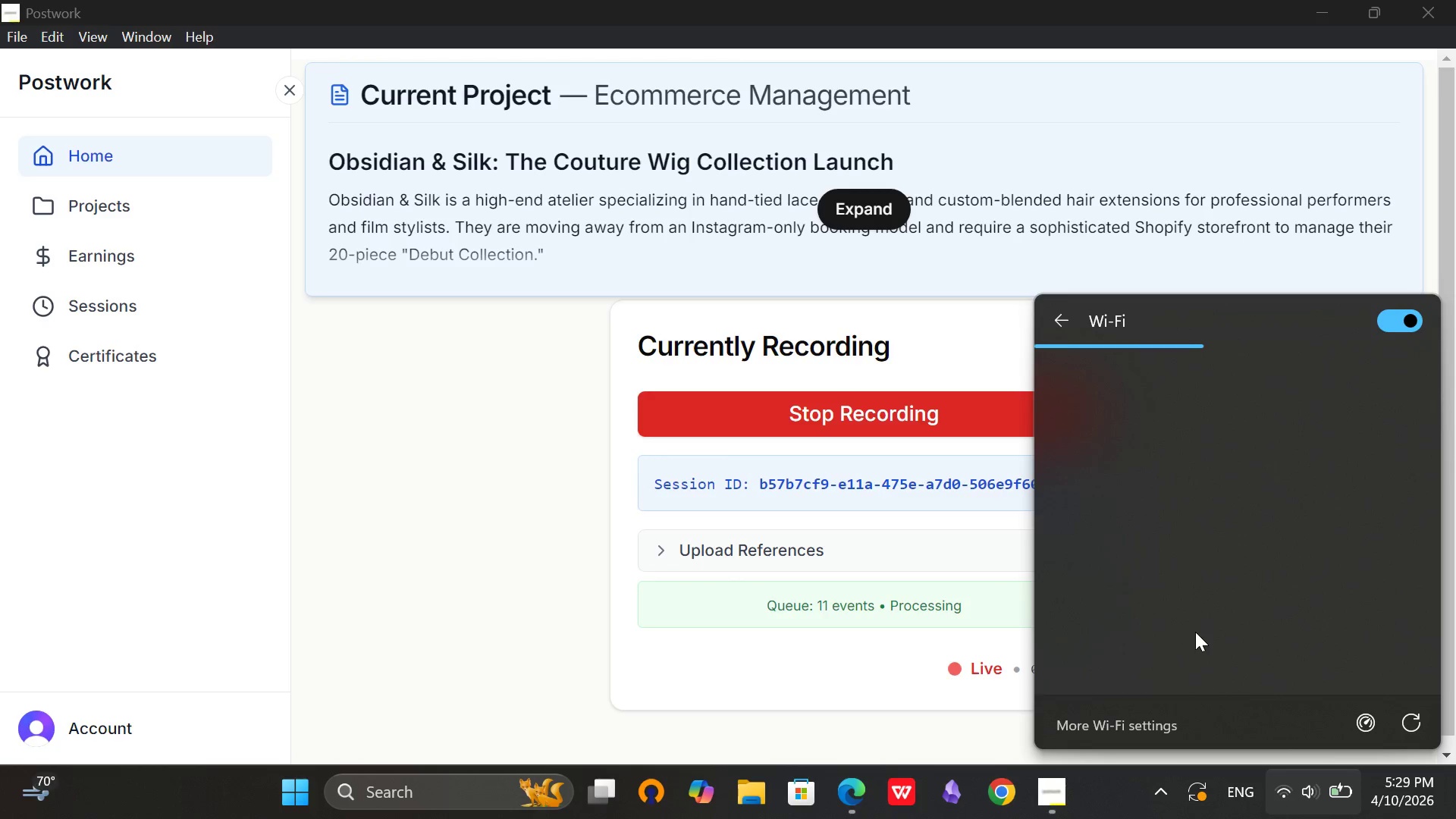 
left_click([1125, 790])
 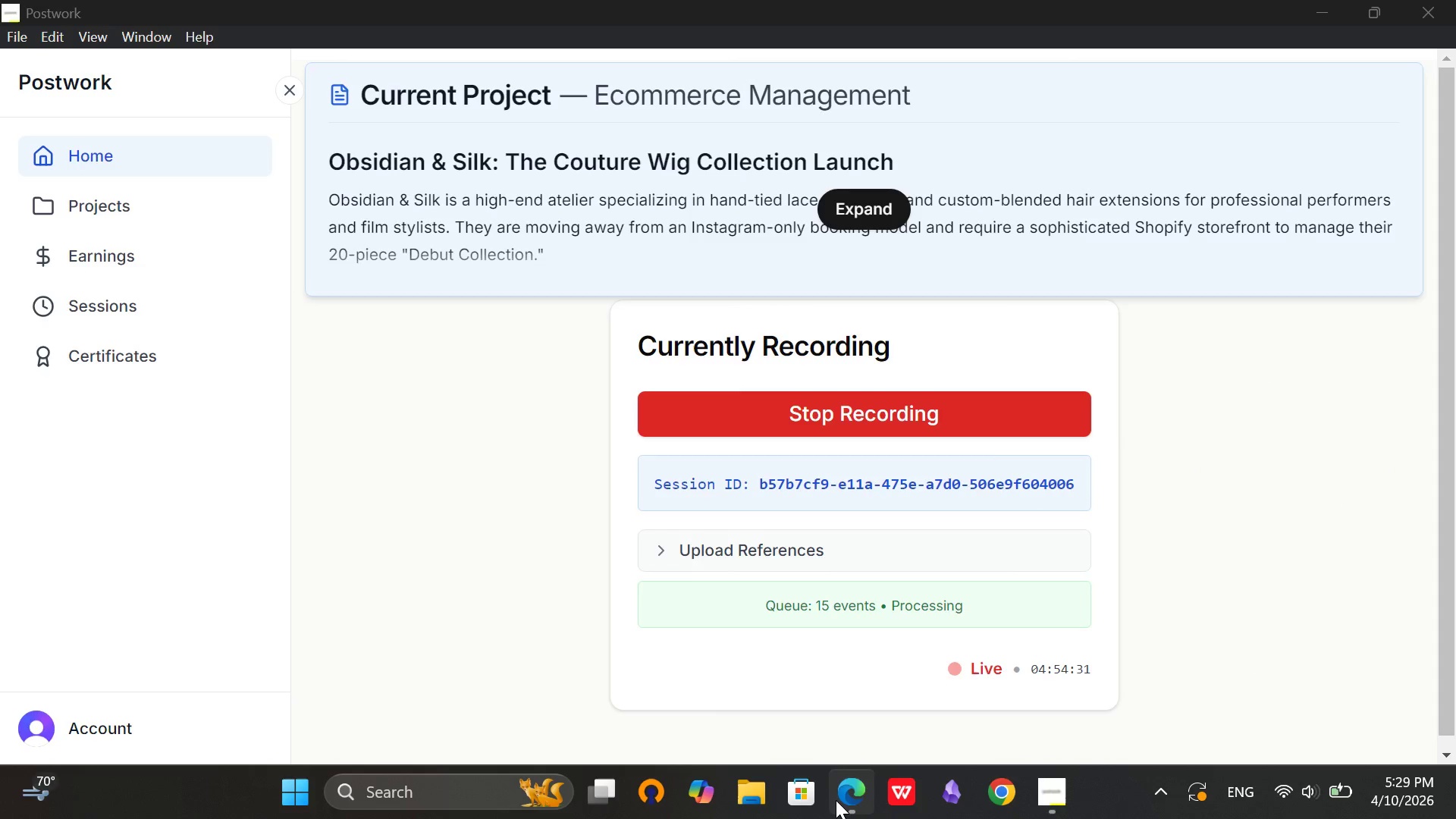 
left_click([836, 800])
 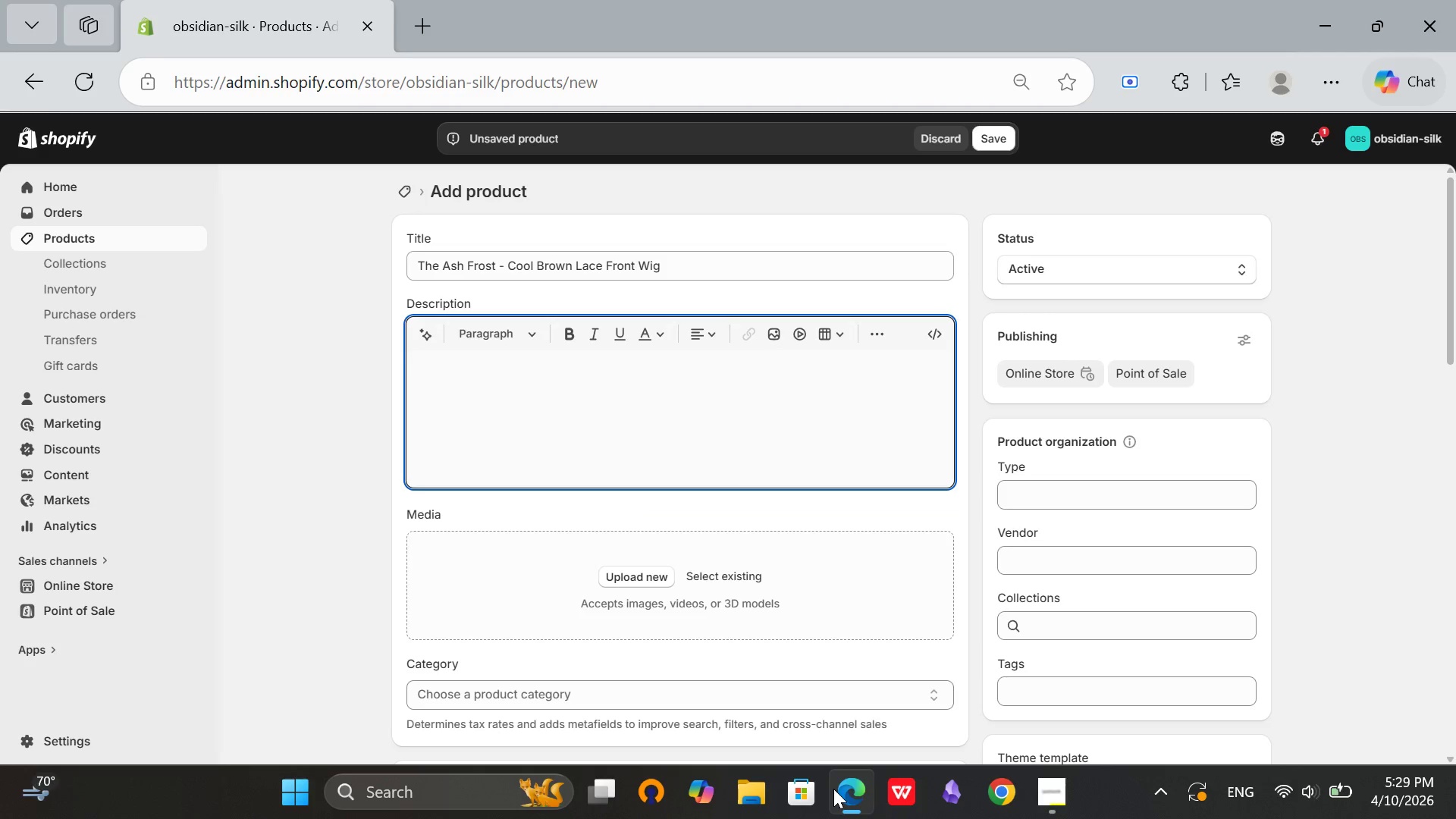 
wait(9.64)
 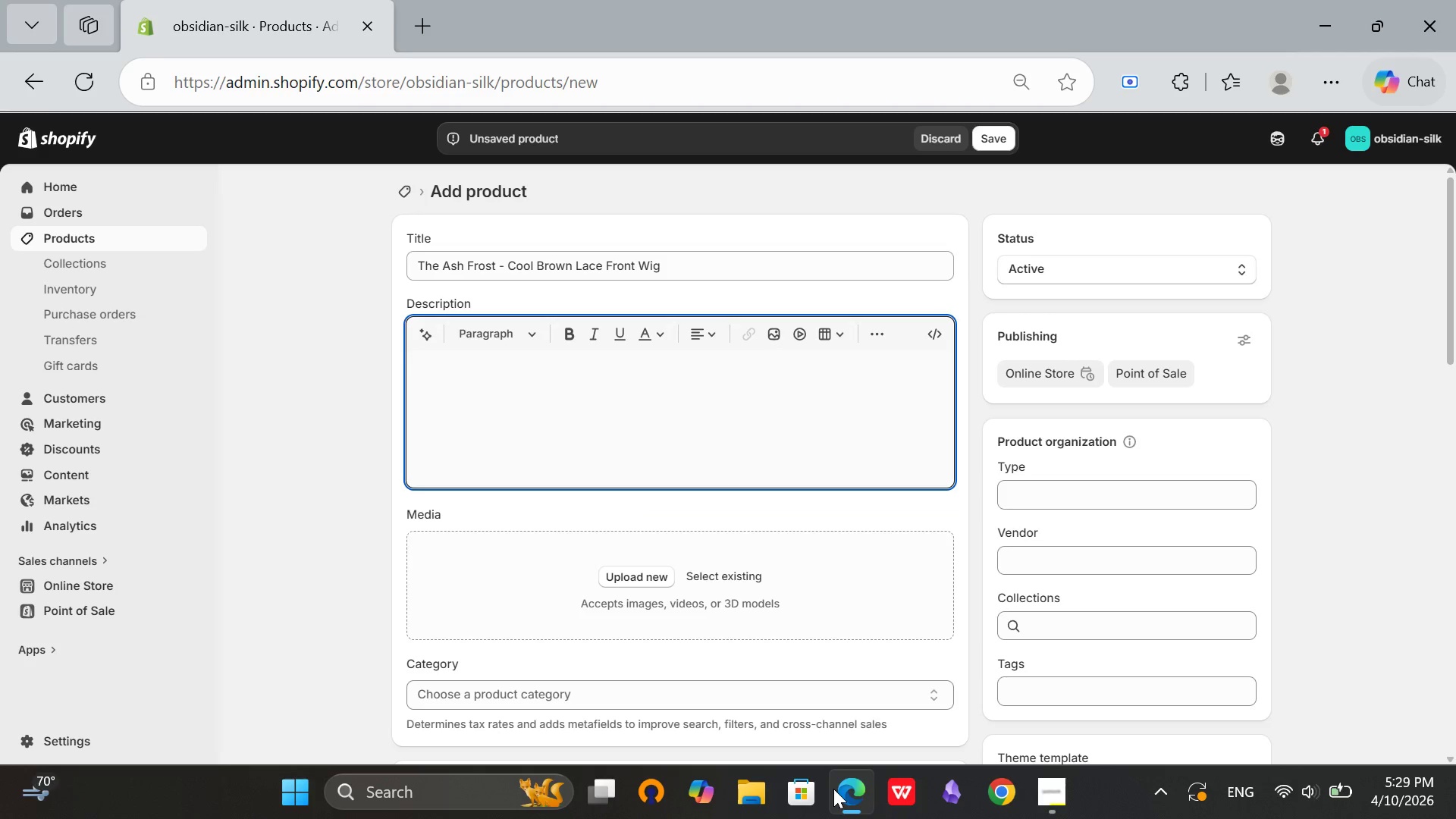 
scroll: coordinate [984, 758], scroll_direction: up, amount: 2.0
 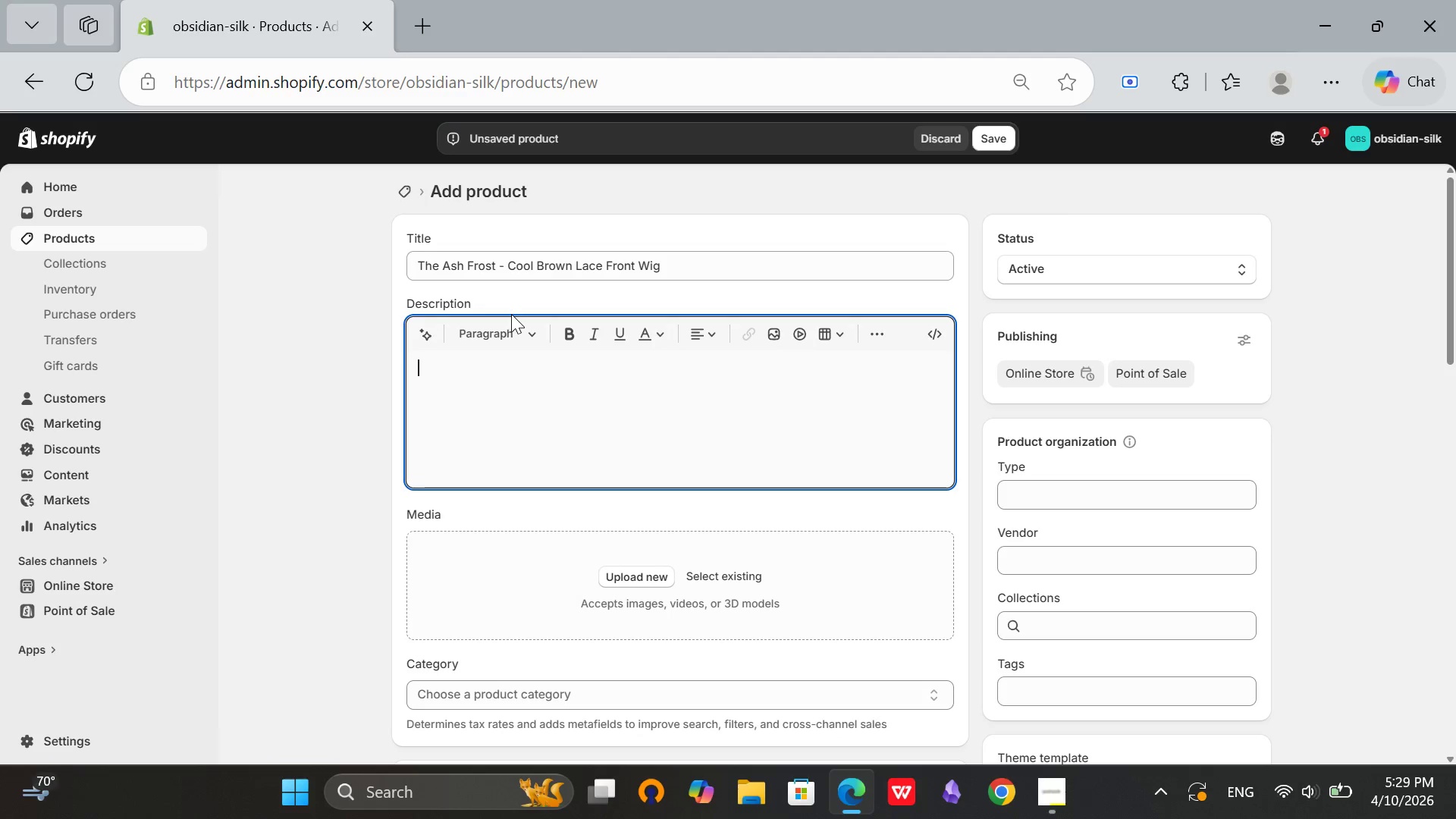 
wait(16.25)
 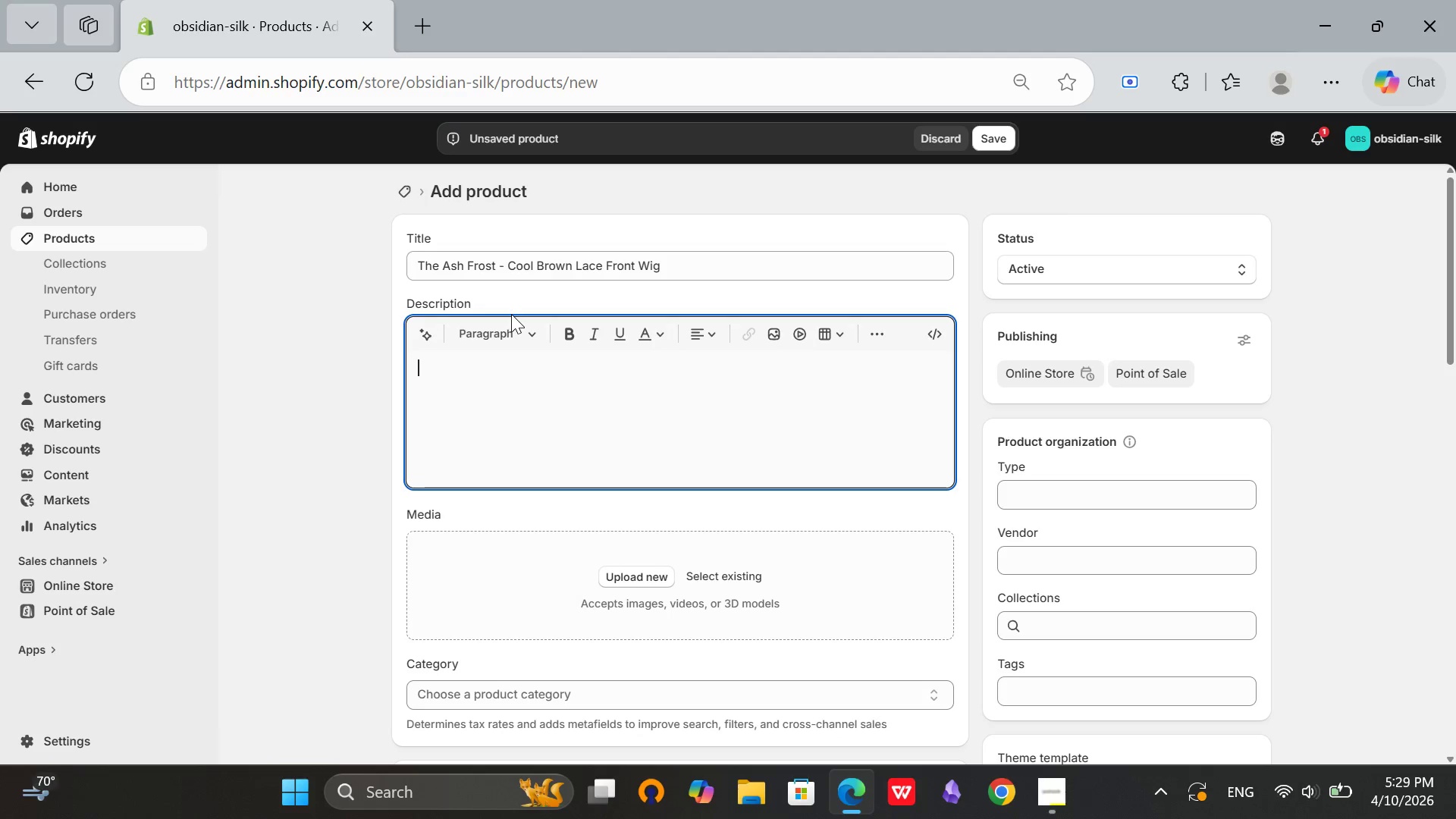 
type(Ash brown )
key(Backspace)
type(. )
 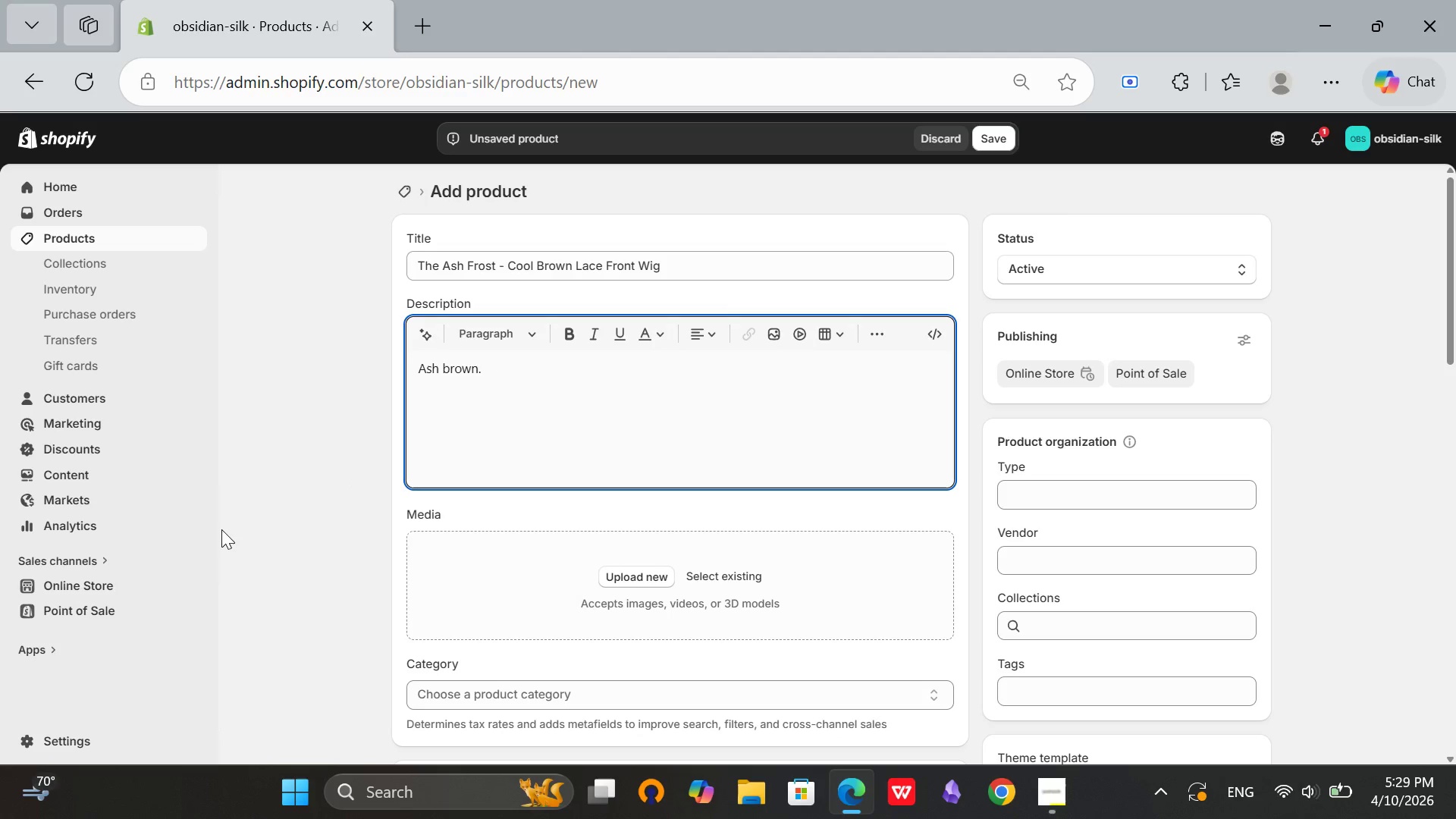 
type(Cool undertones. No warmth. The Ash Frost is for clientts)
key(Backspace)
key(Backspace)
type(s)
 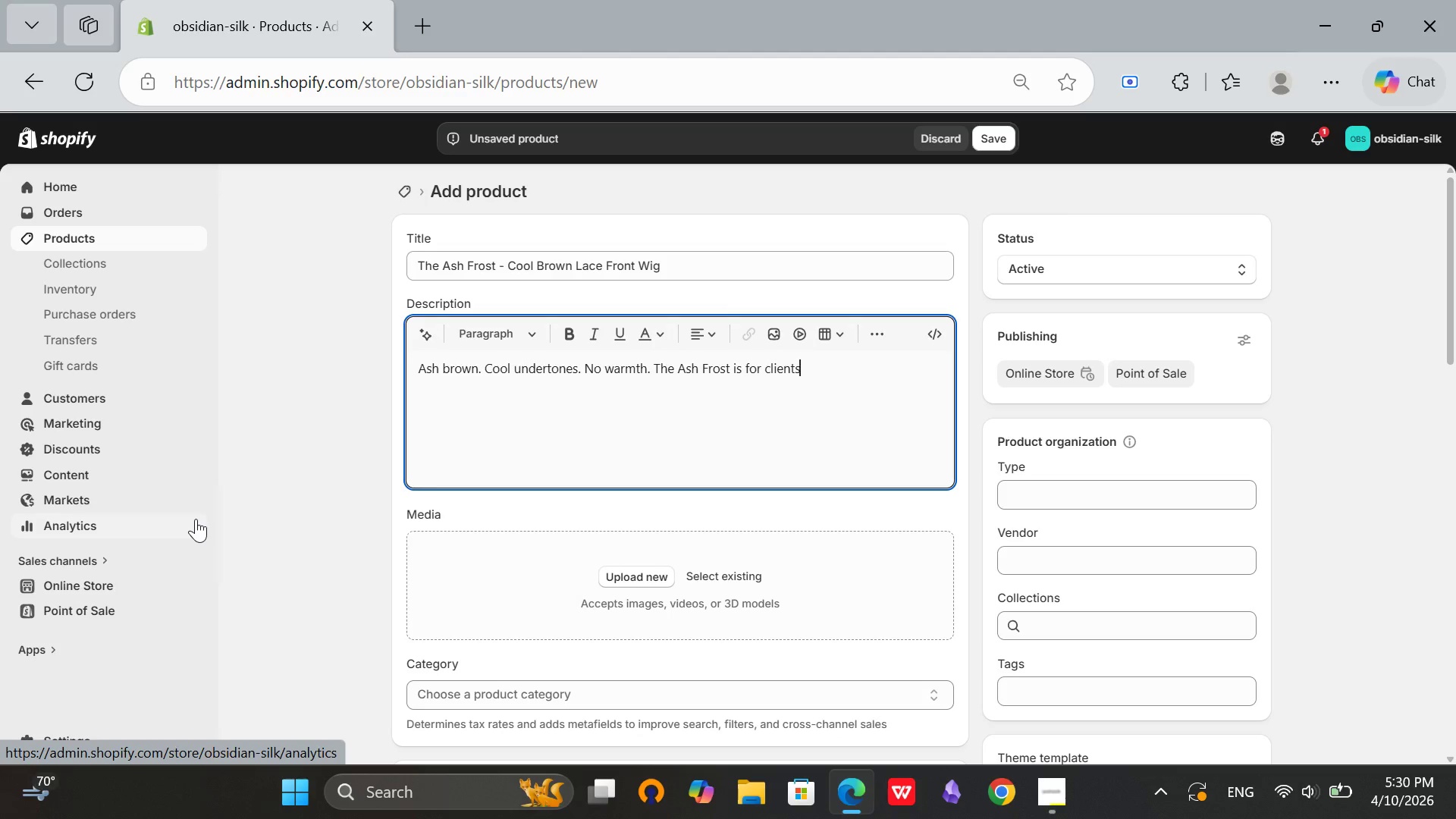 
type( who want a modern, edge brunetter.)
key(Backspace)
key(Backspace)
type(.)
 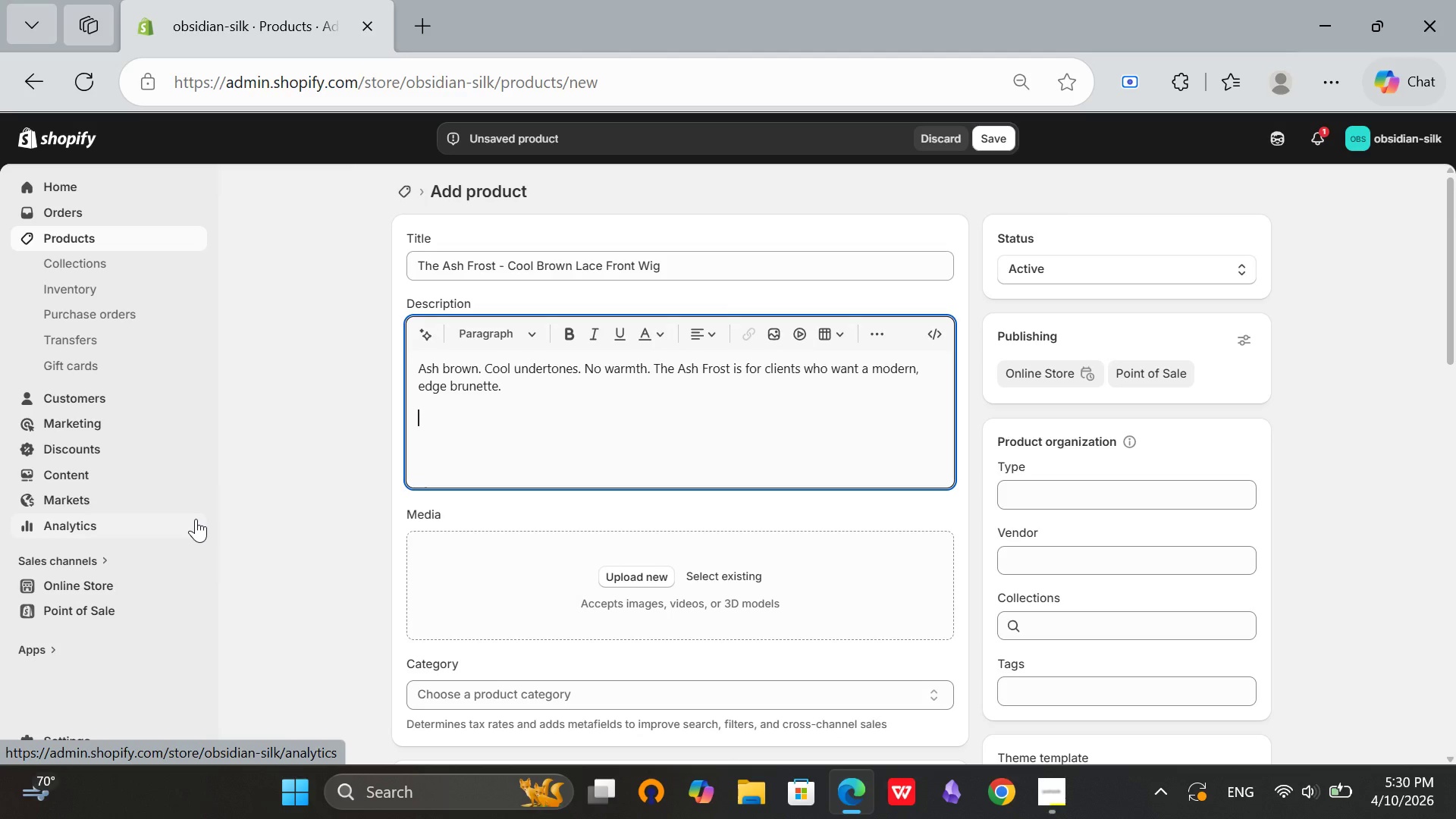 
key(Enter)
 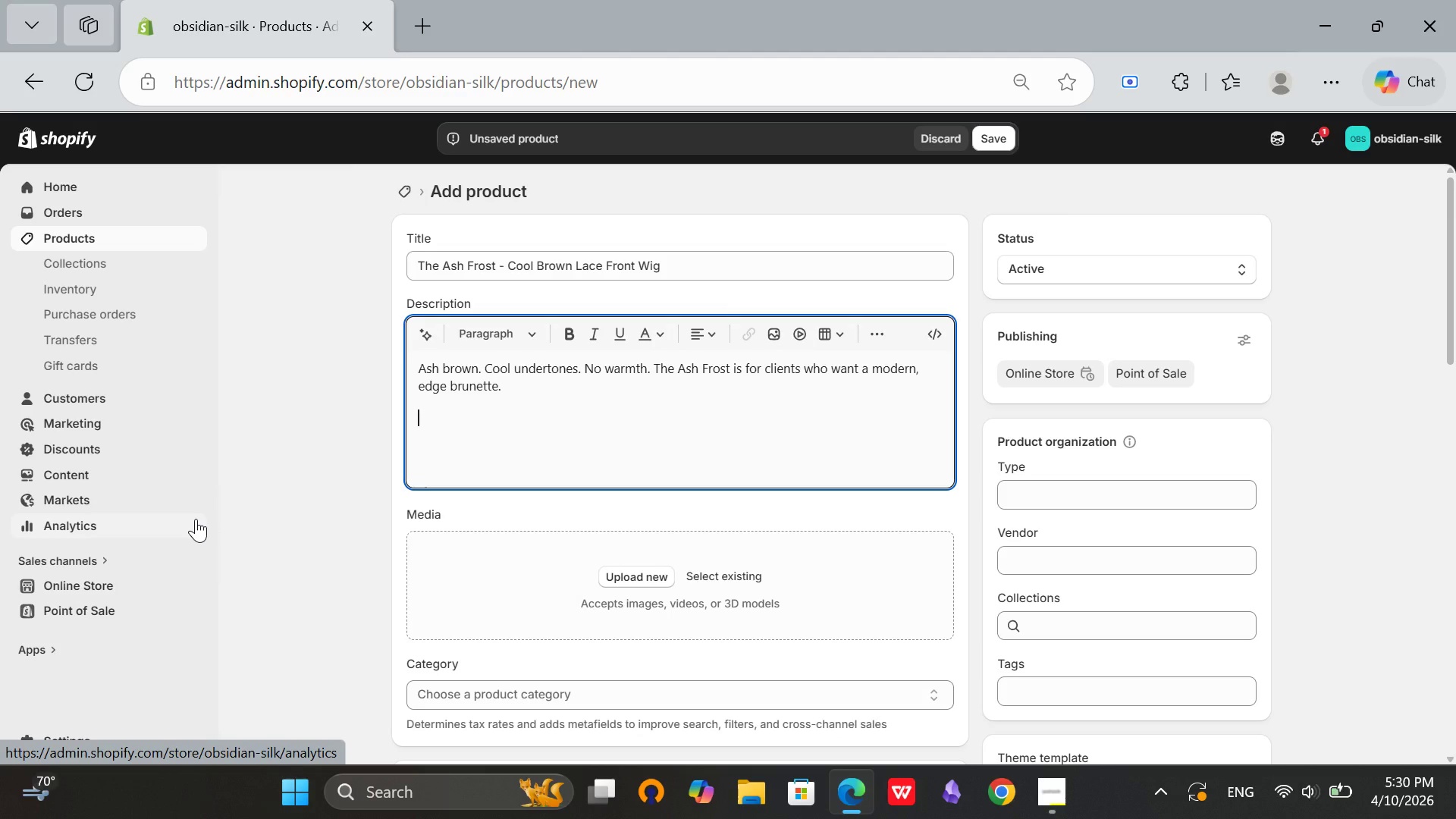 
type(Technical Specs:)
 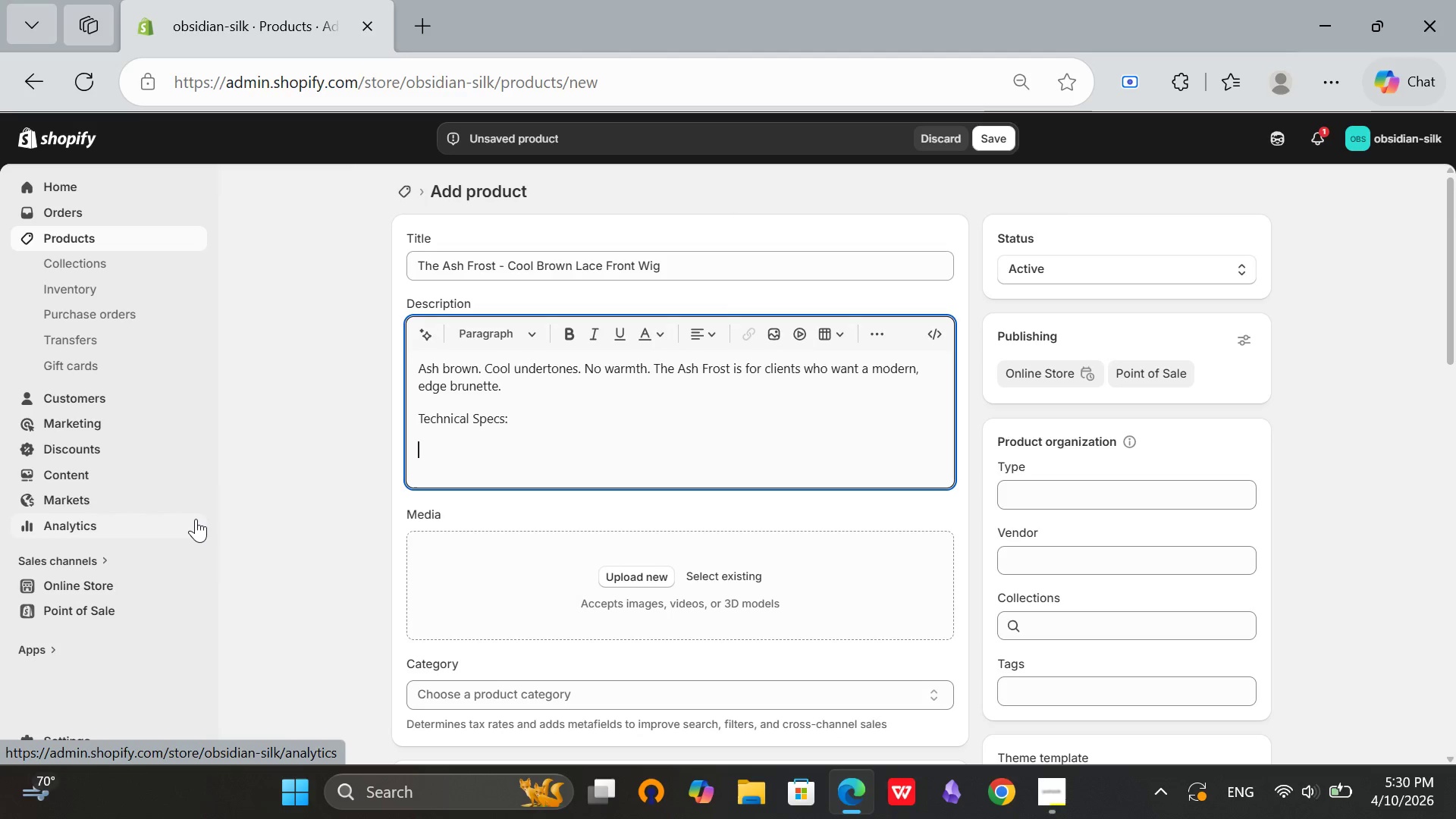 
key(Enter)
 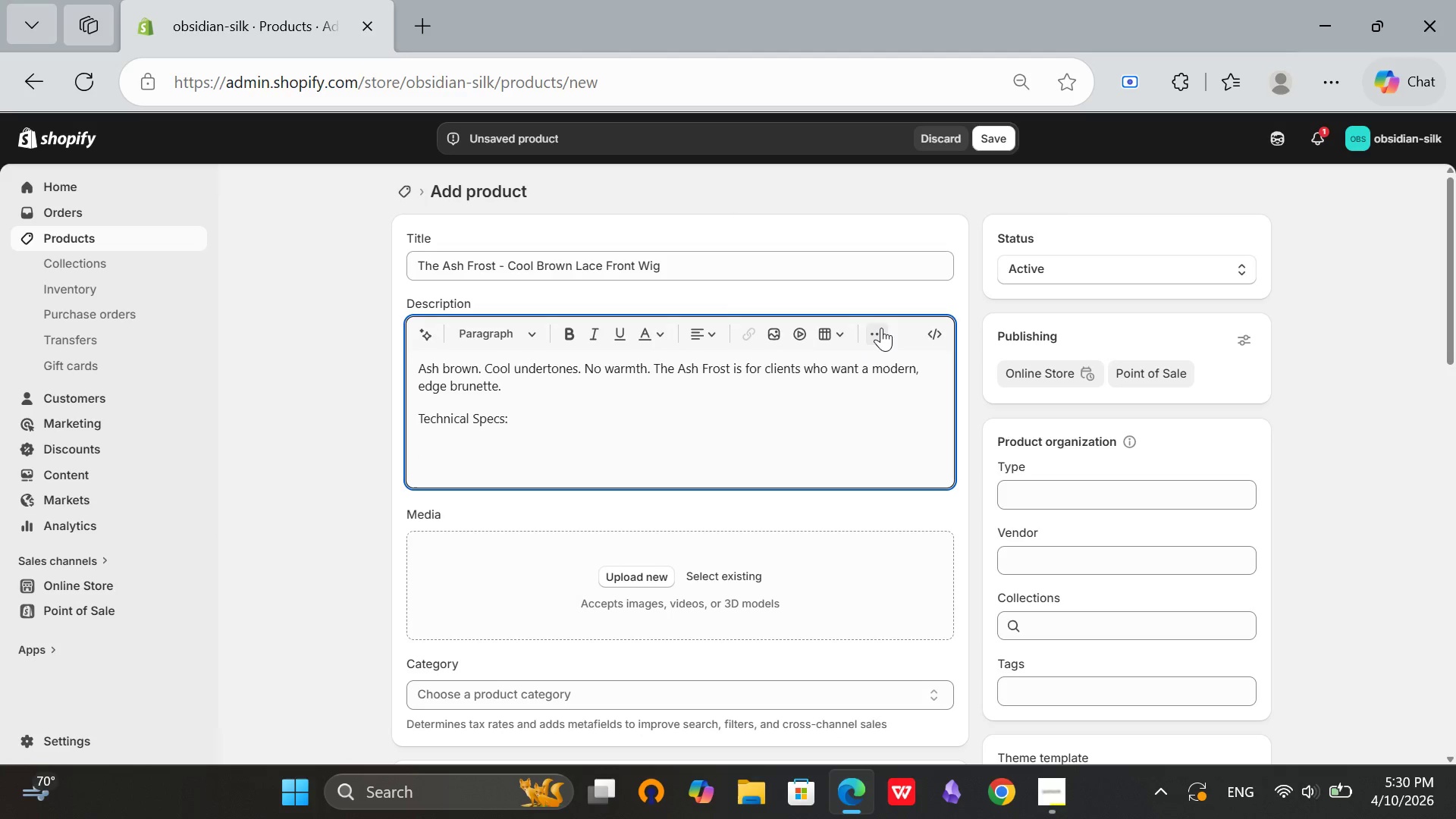 
left_click([881, 328])
 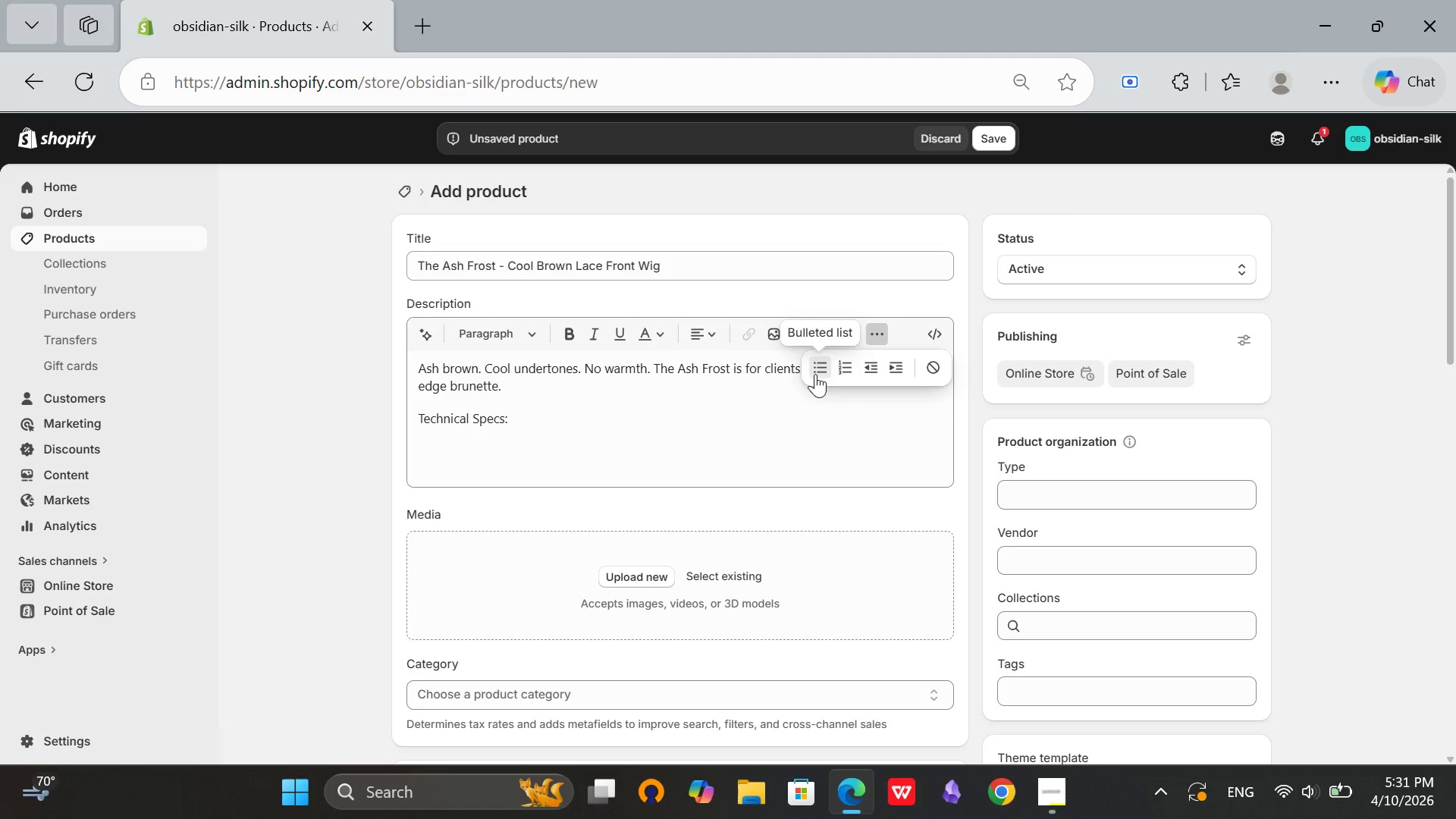 
left_click([815, 374])
 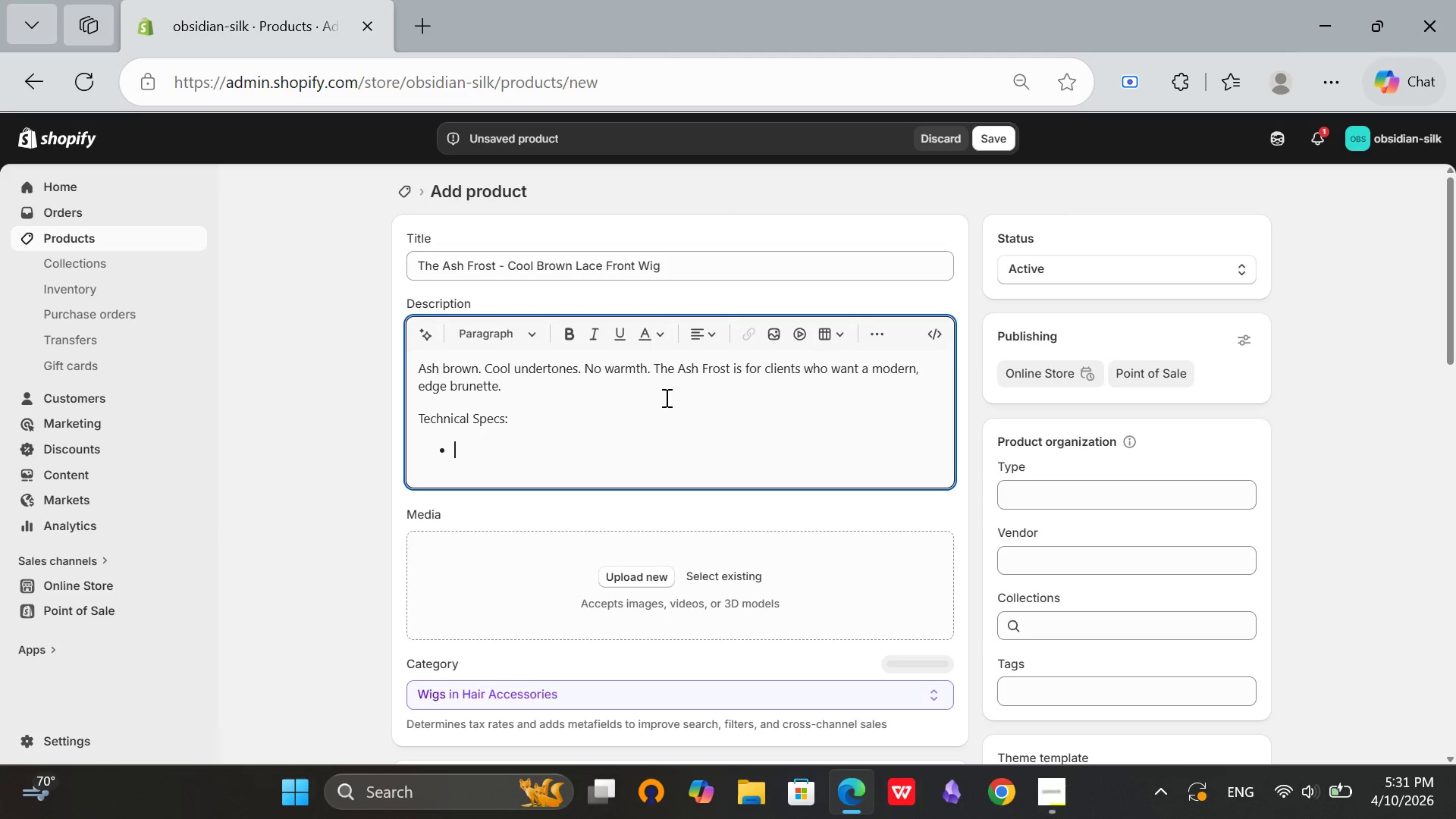 
type(Hair Origin: Brazilian virgin hair)
 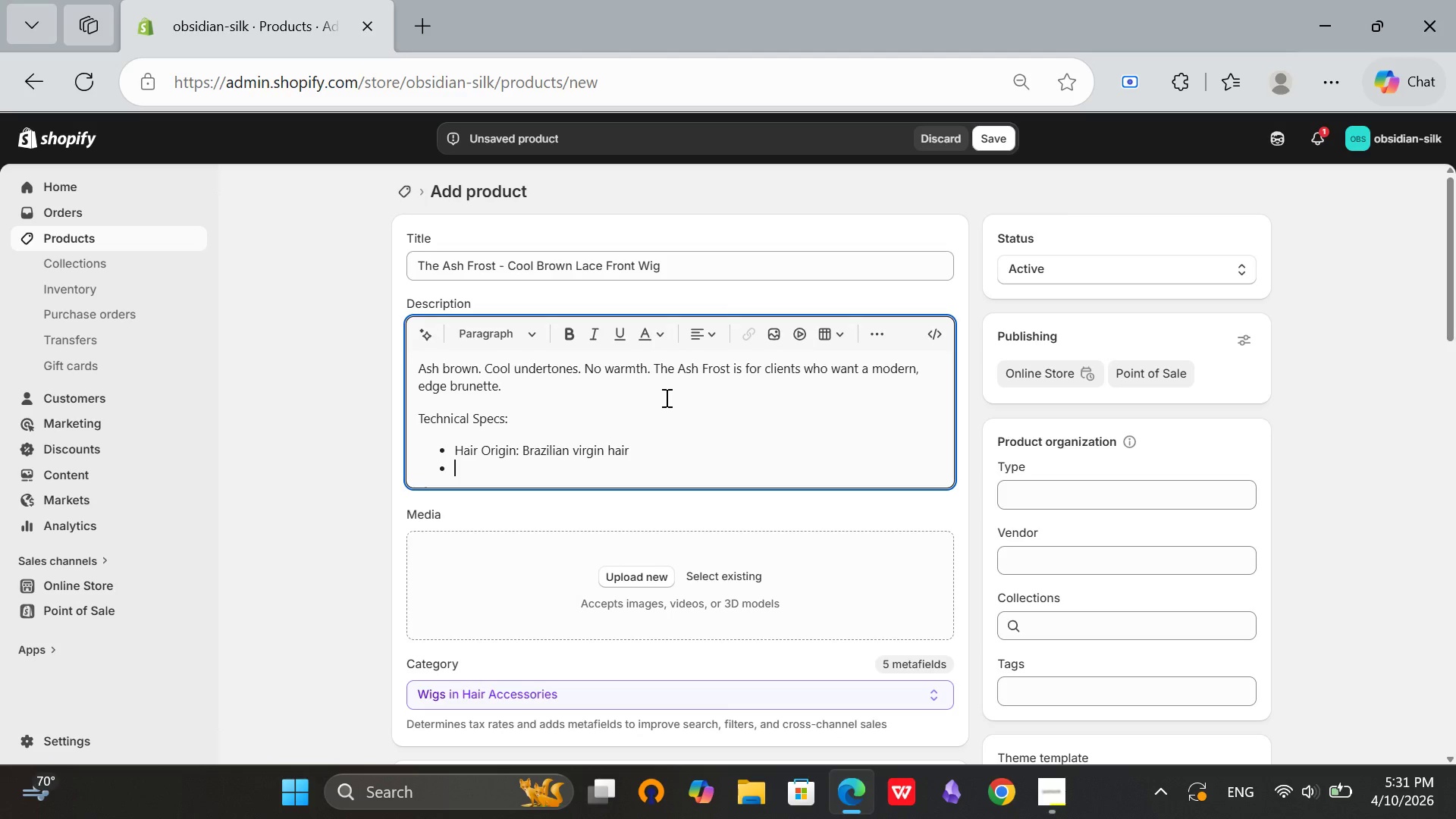 
key(Enter)
 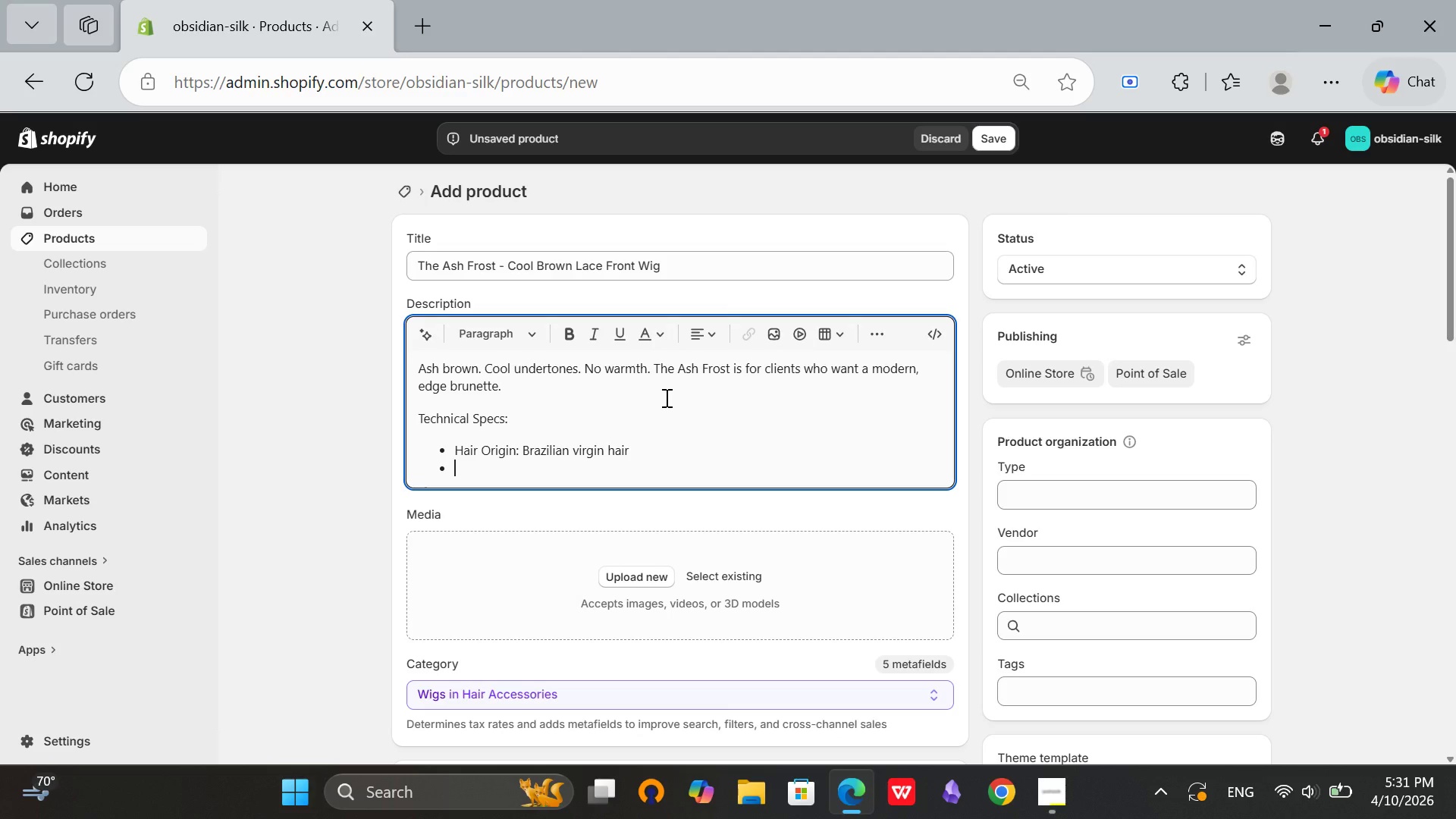 
type(Heat Resistance: Up to 400)
key(Backspace)
key(Backspace)
key(Backspace)
type(200 degrees of celsious )
 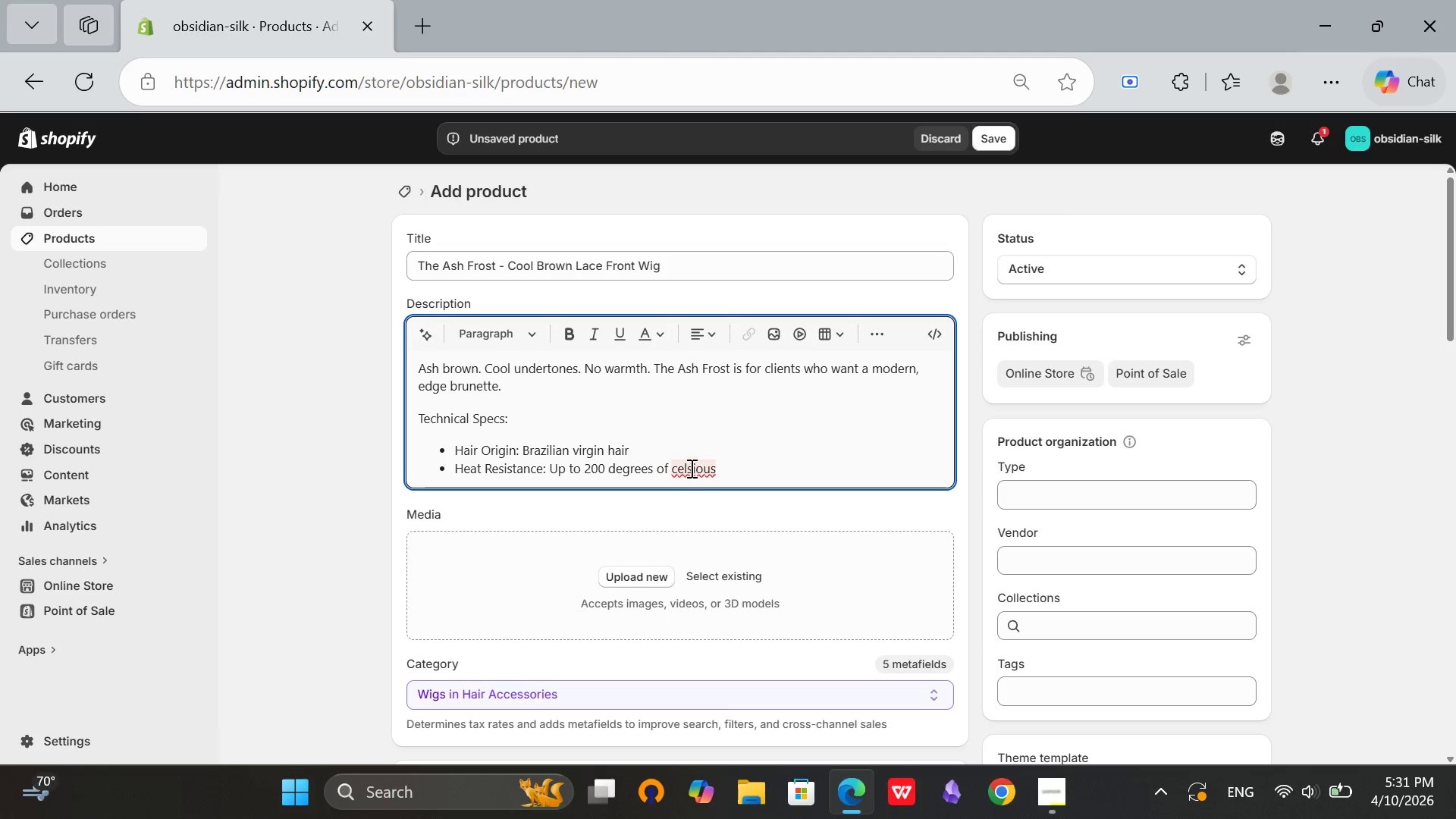 
right_click([690, 468])
 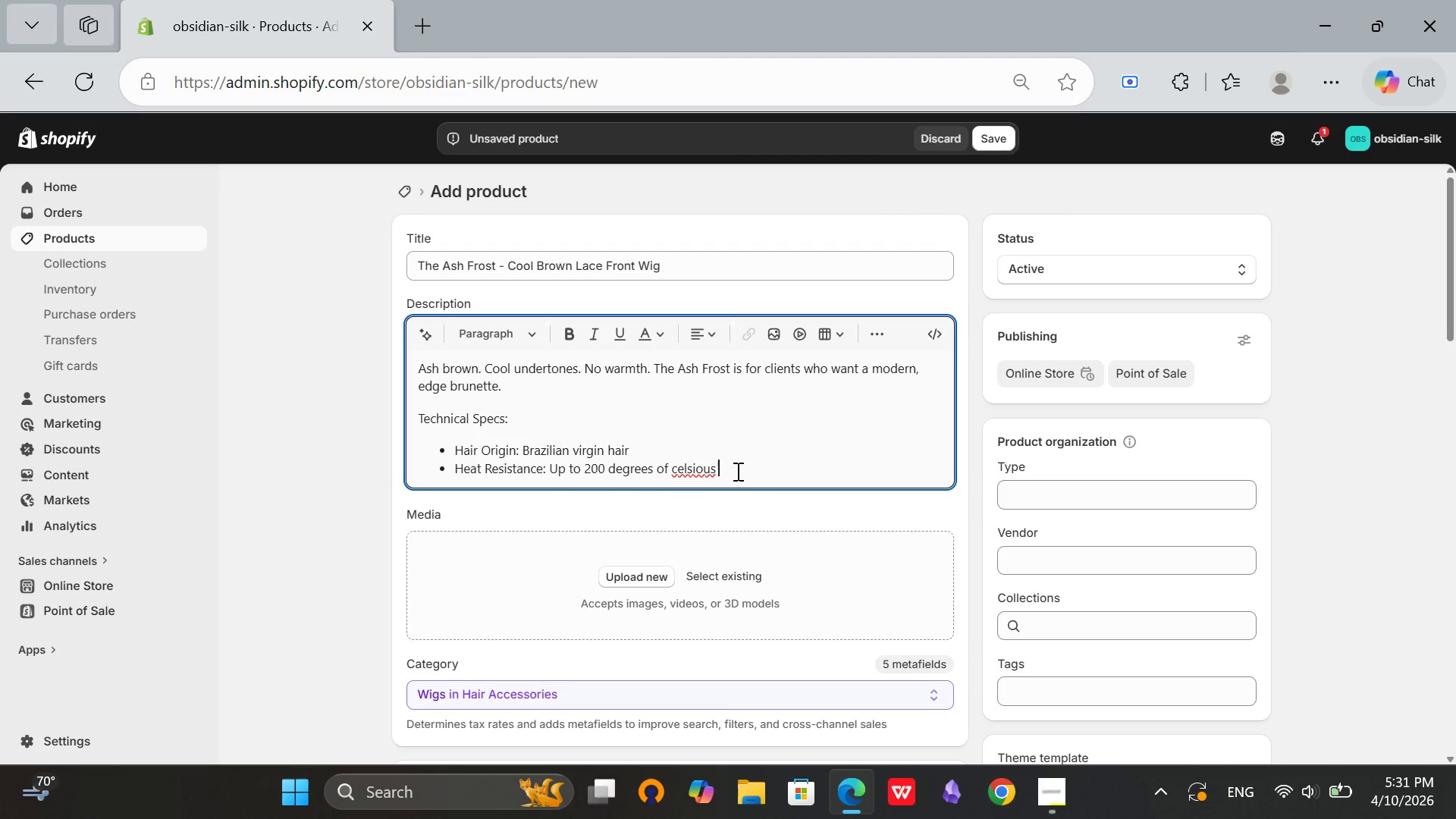 
left_click([736, 471])
 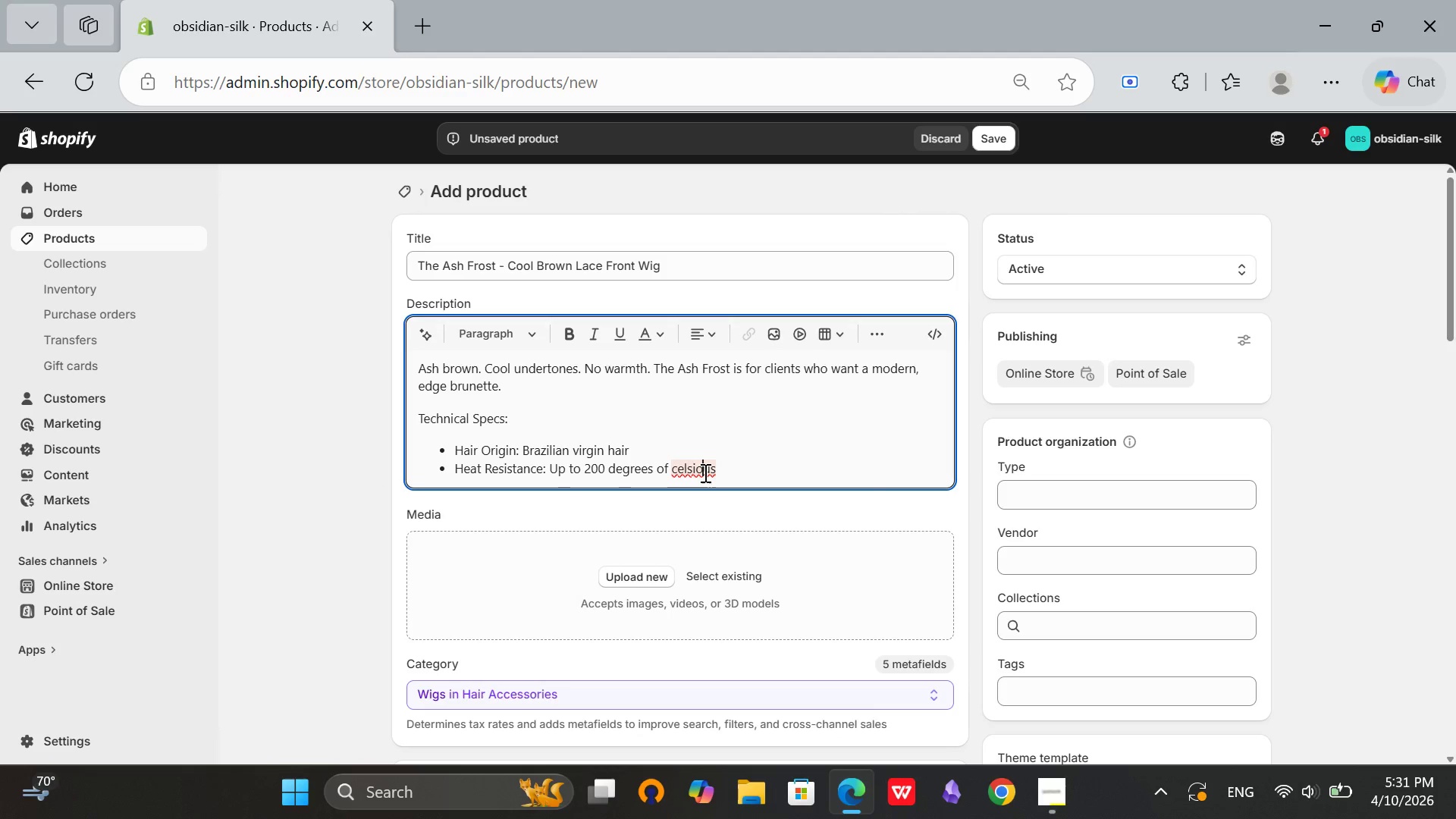 
left_click([704, 472])
 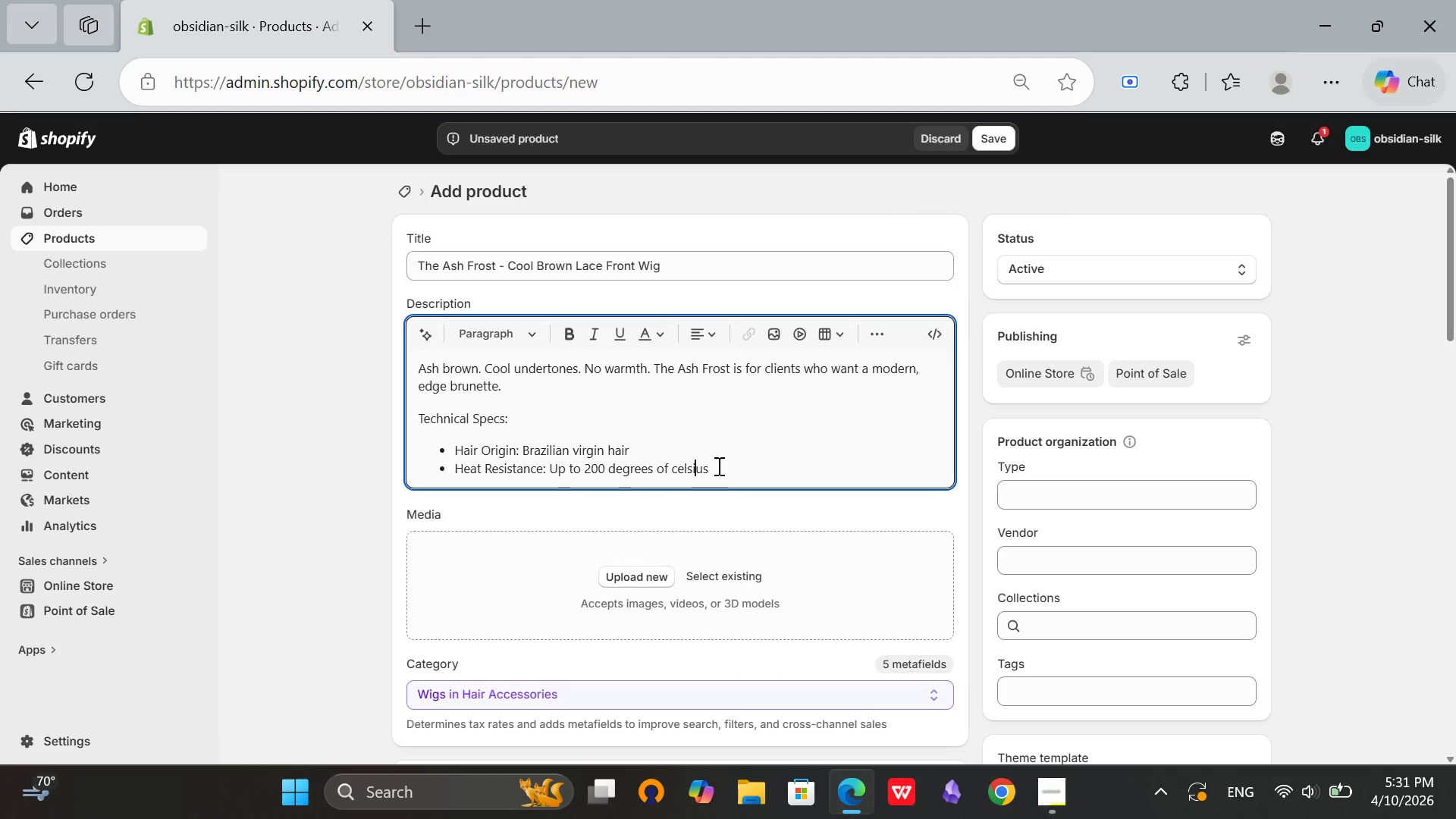 
key(Backspace)
 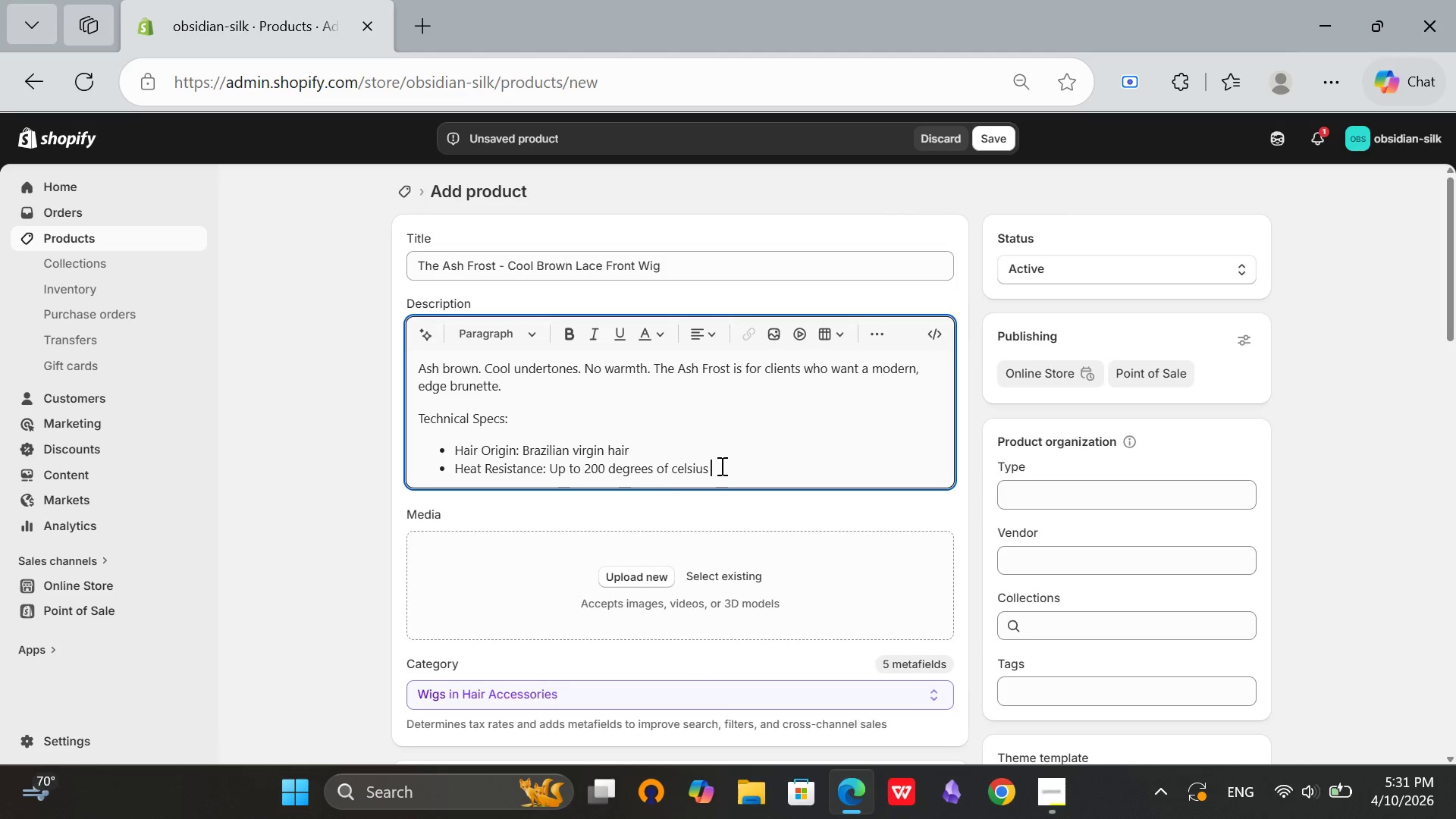 
left_click([720, 466])
 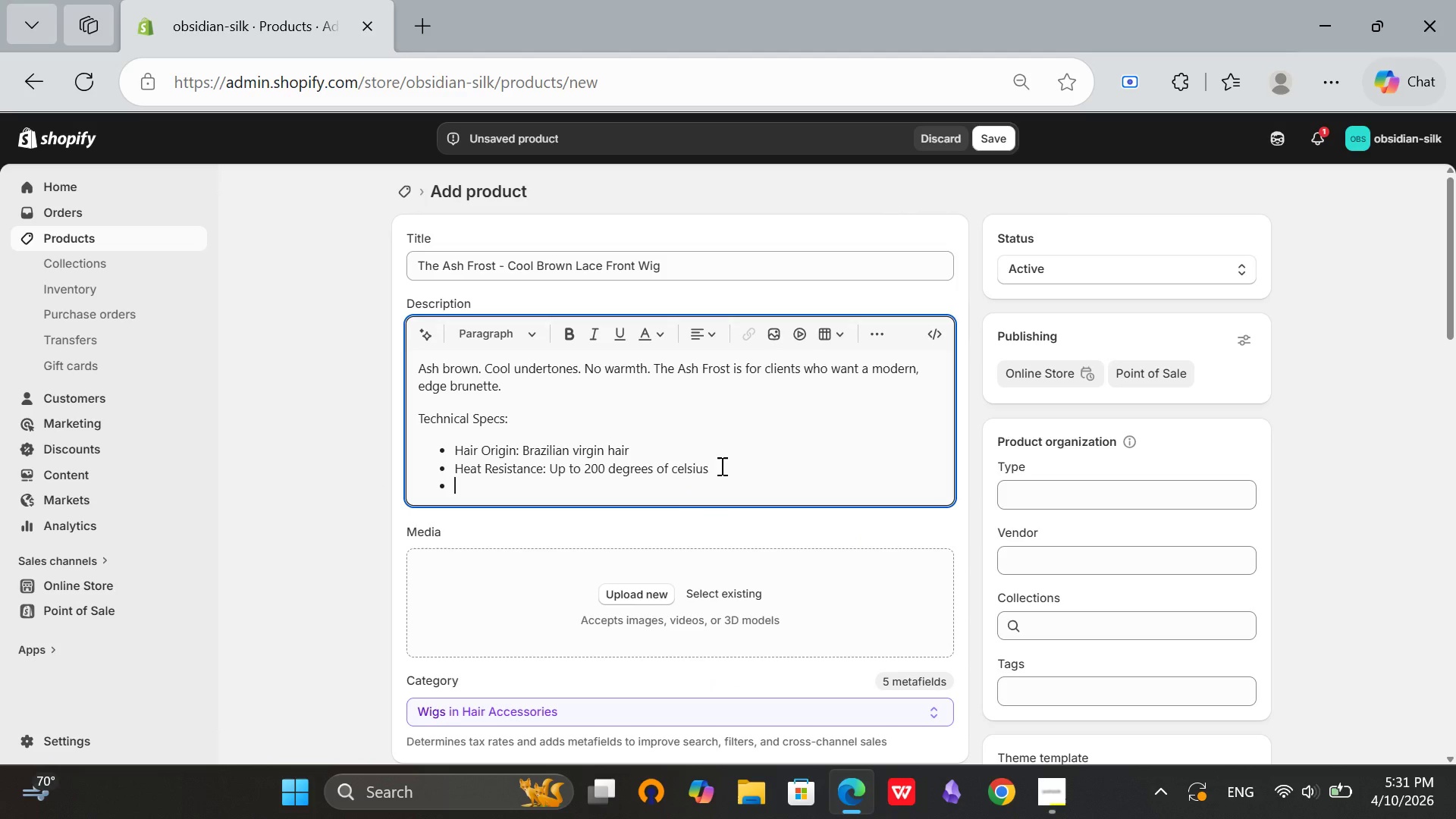 
key(Enter)
 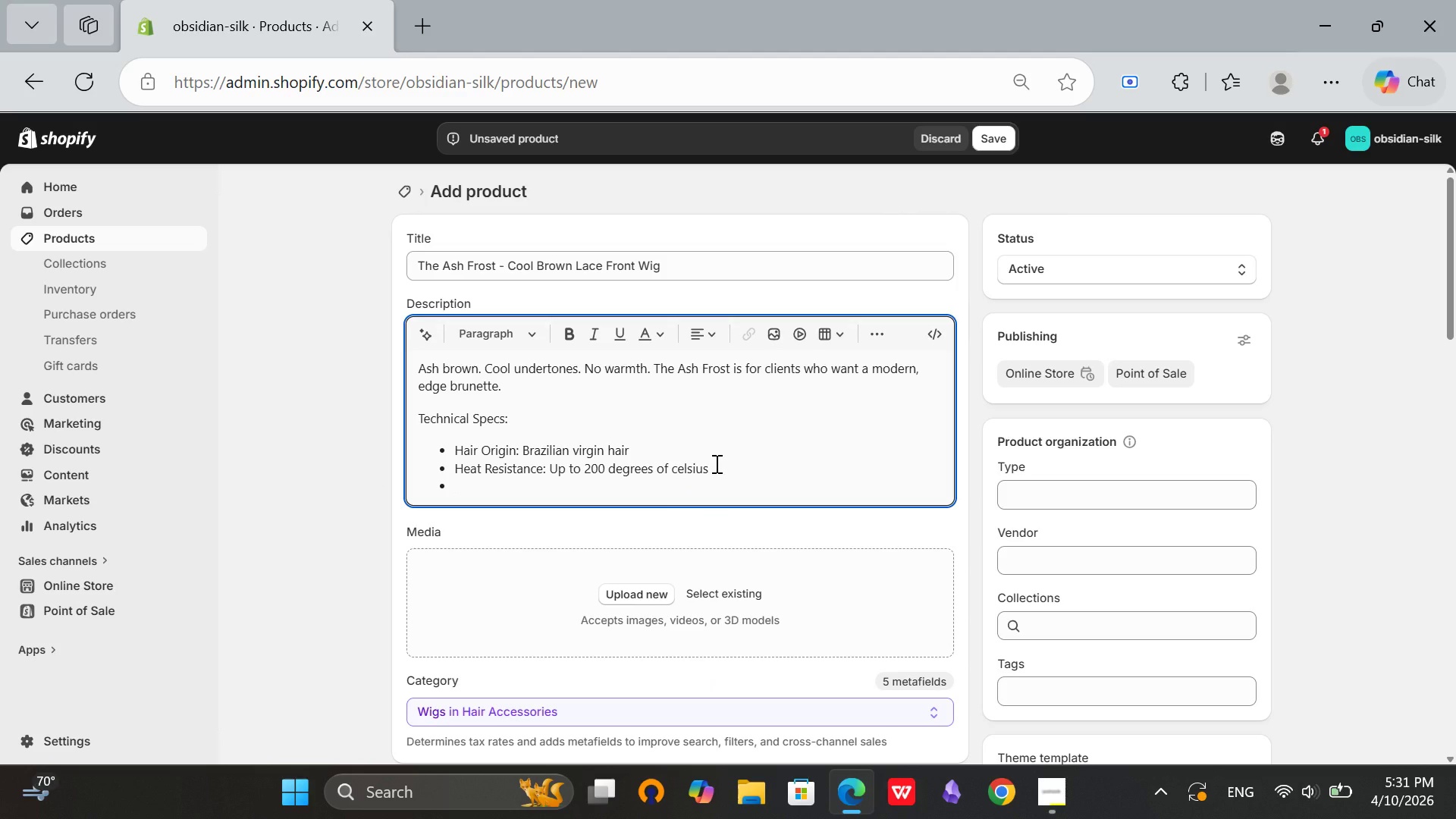 
type(Knot)
 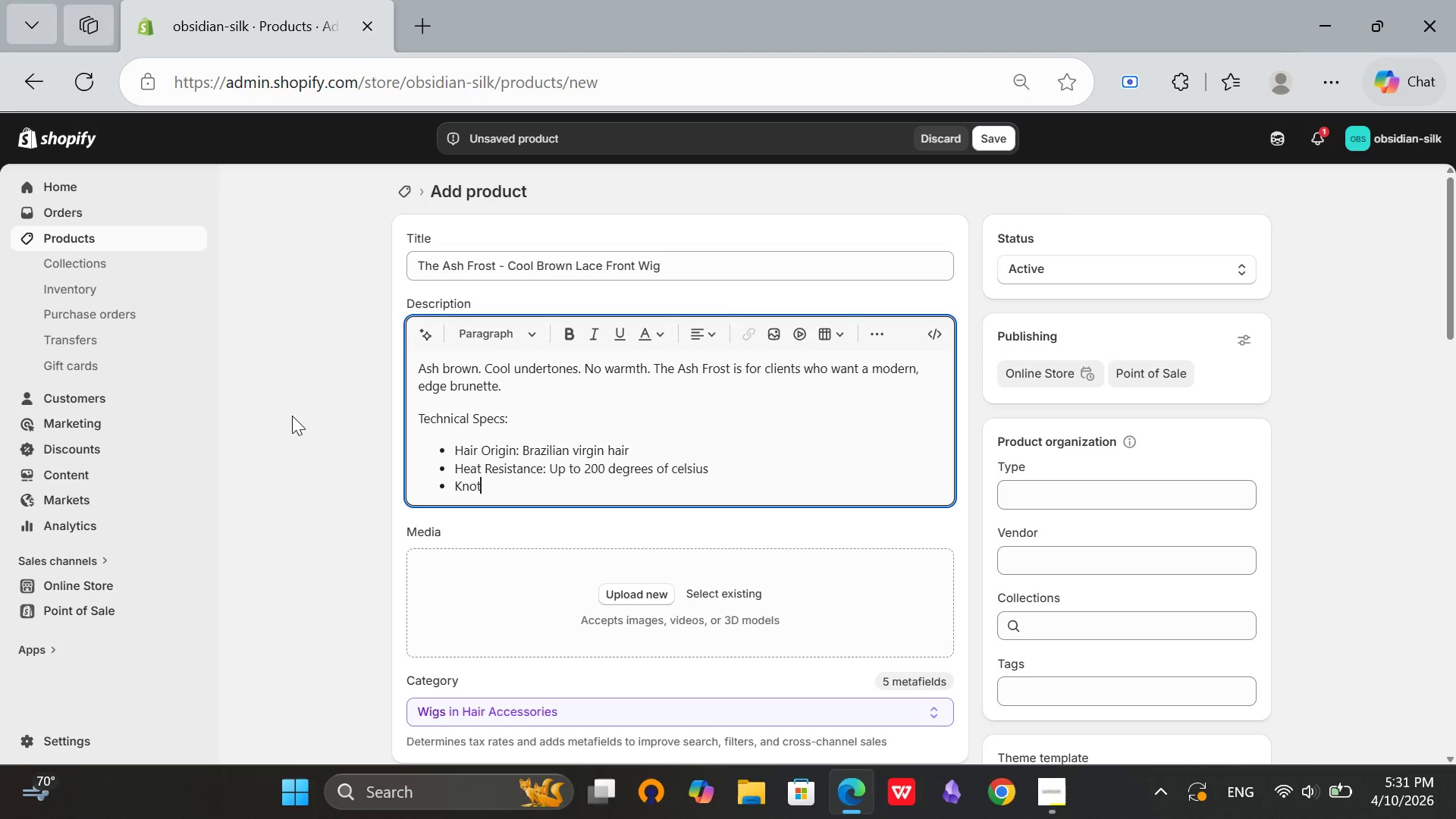 
type( Bleaching: Yes)
 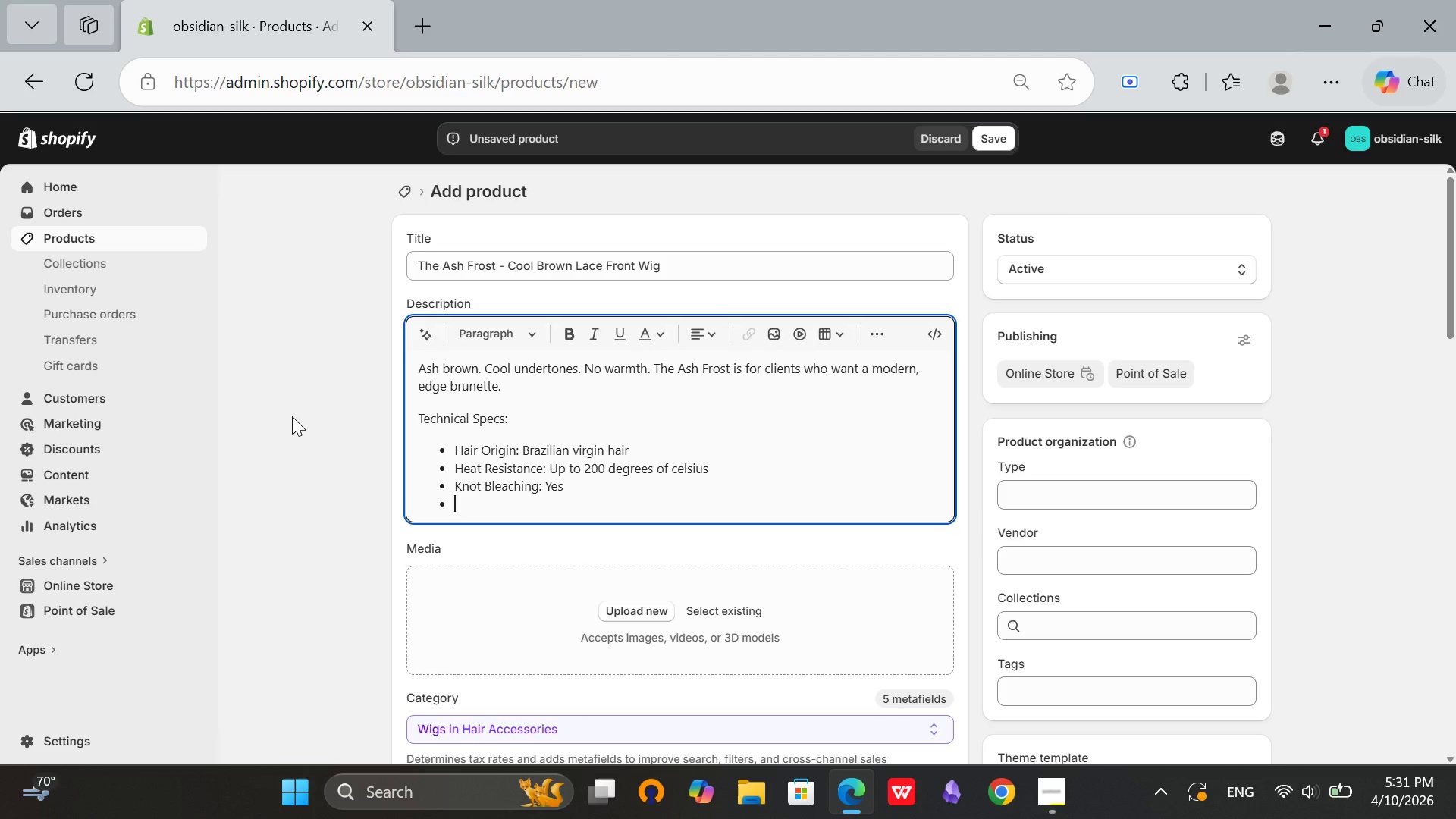 
key(Enter)
 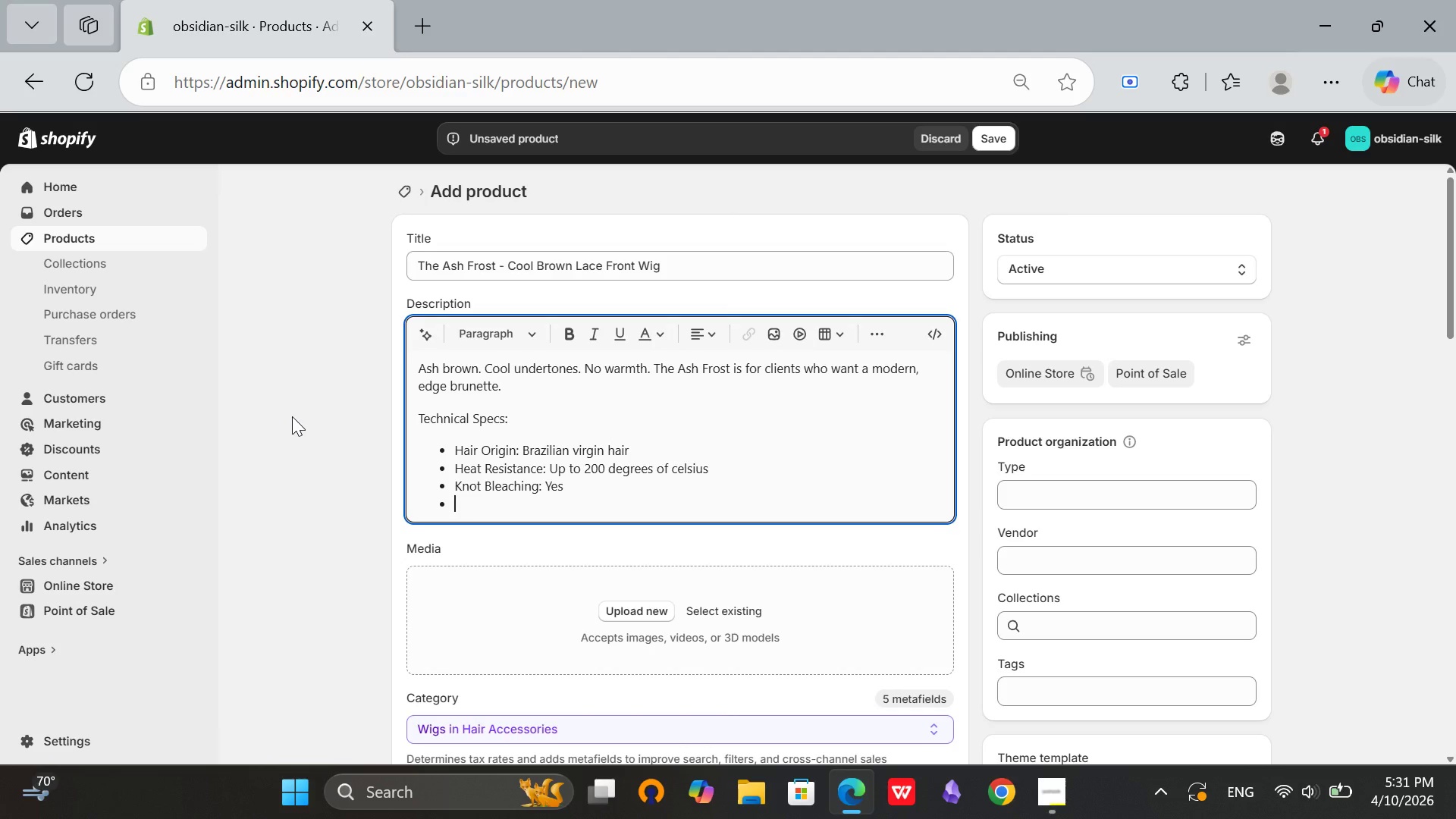 
type(;)
key(Backspace)
type(Lace Type: HD Lace, Swiss Lace, pr)
key(Backspace)
key(Backspace)
type(or Silk Top)
 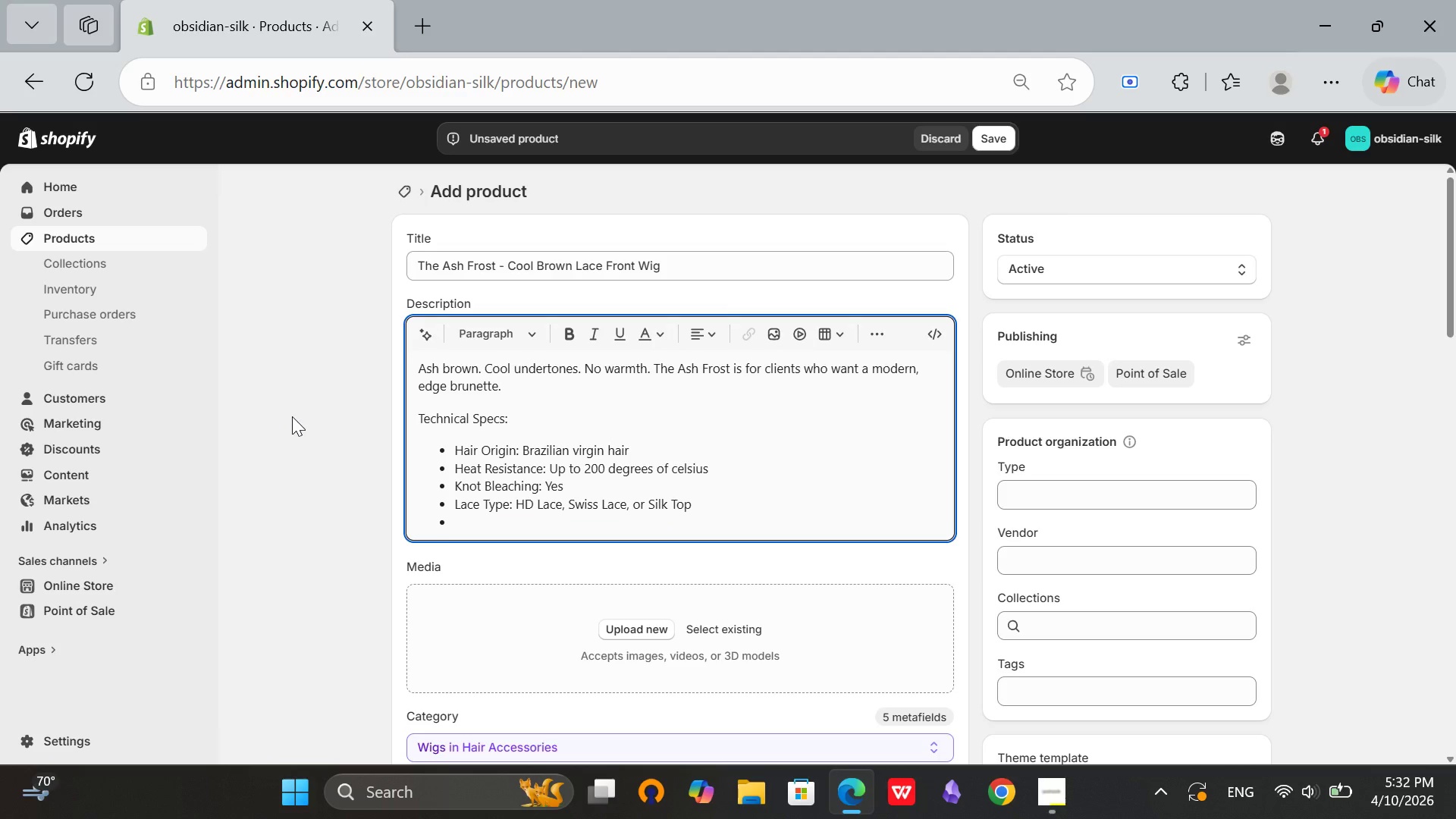 
 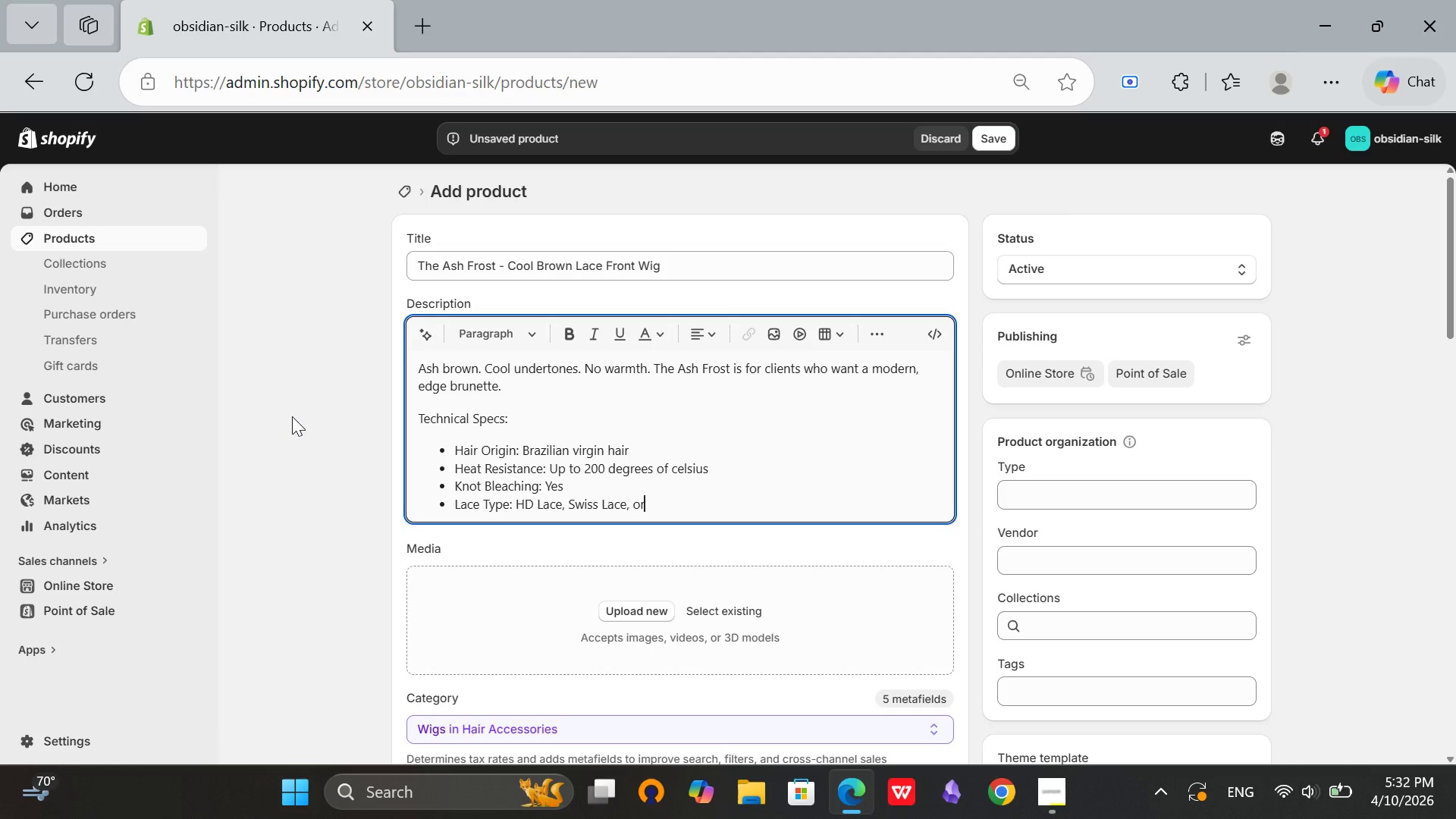 
key(Enter)
 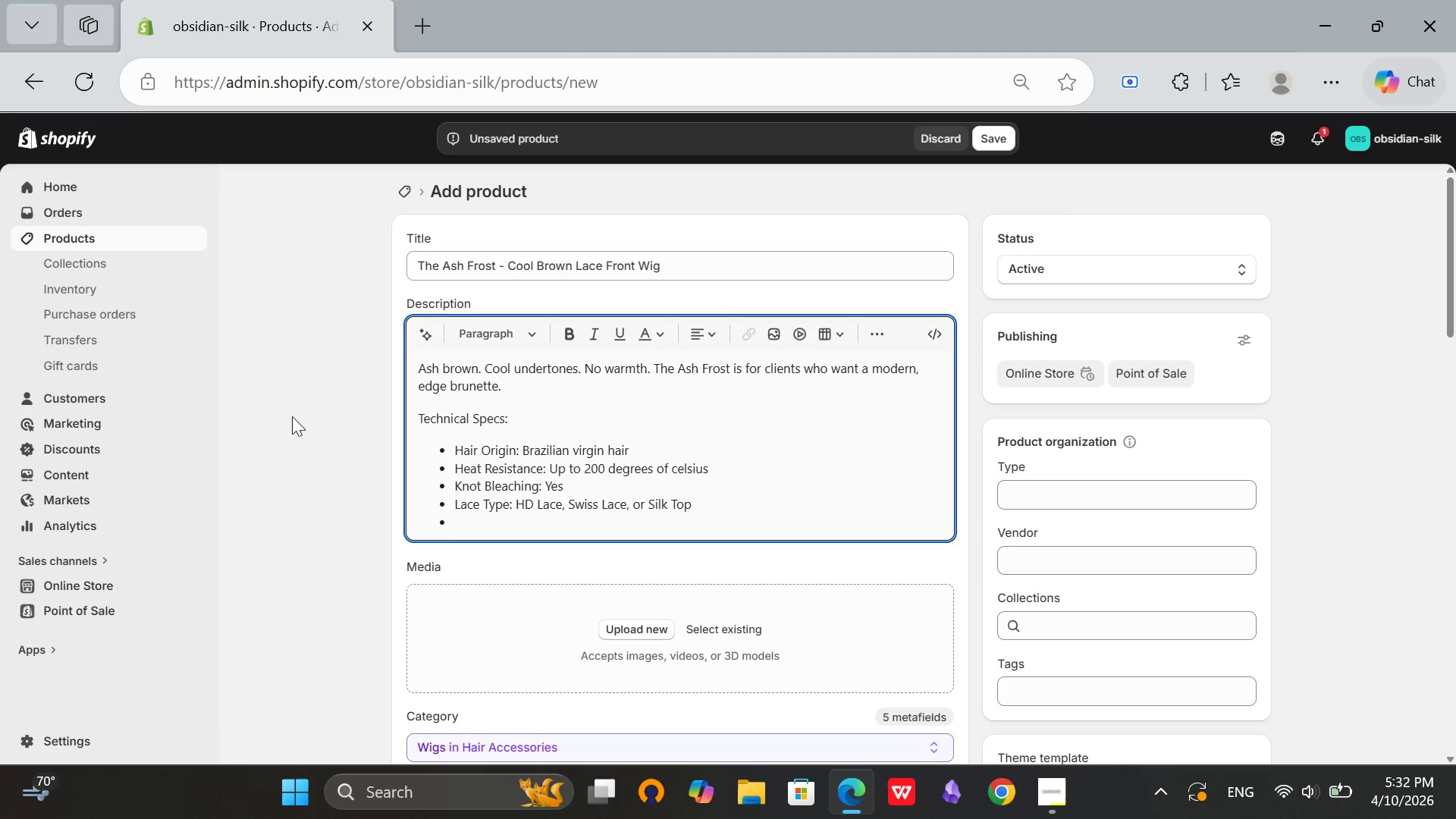 
type(Density: 130% to 180)
 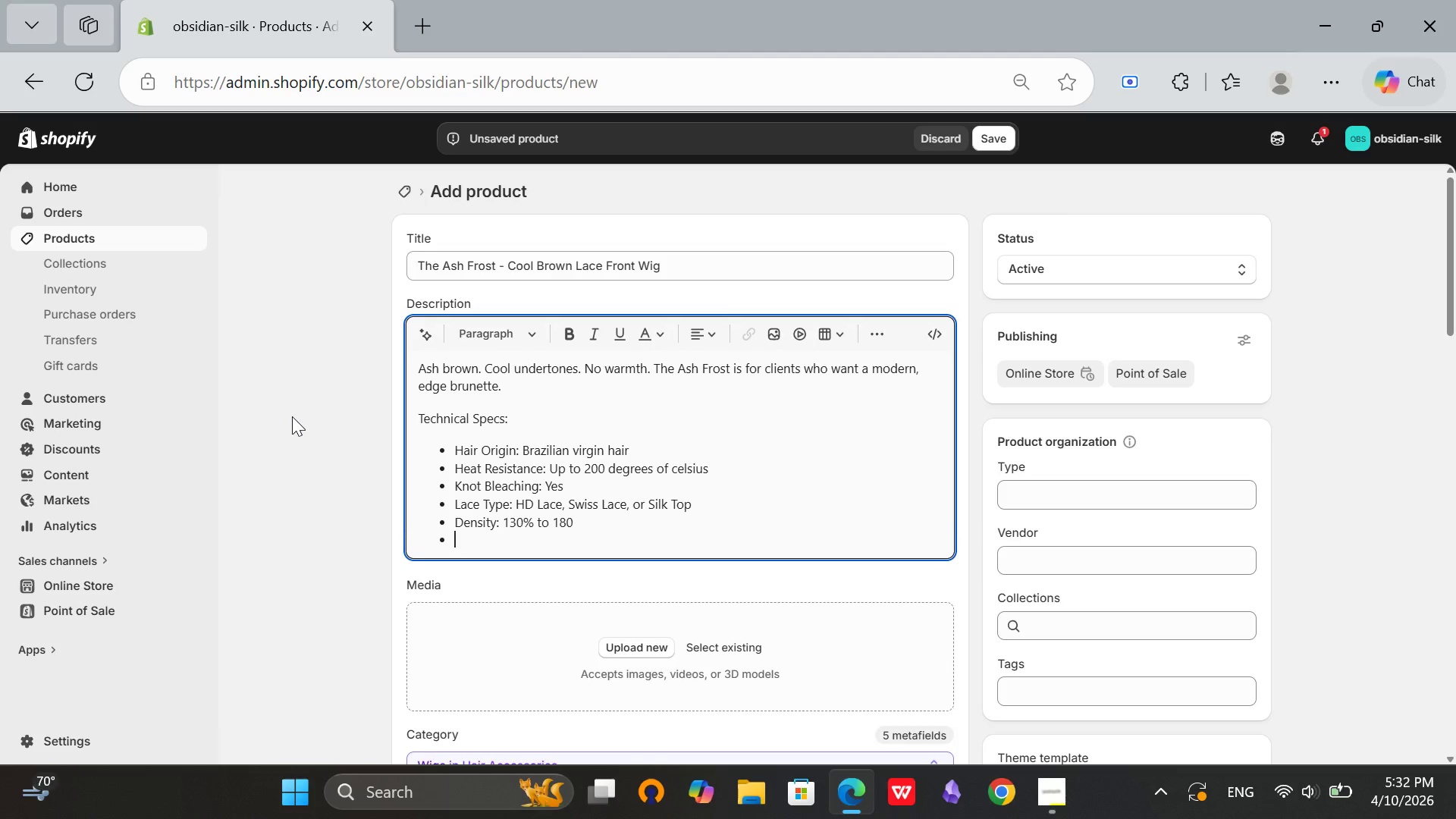 
key(Enter)
 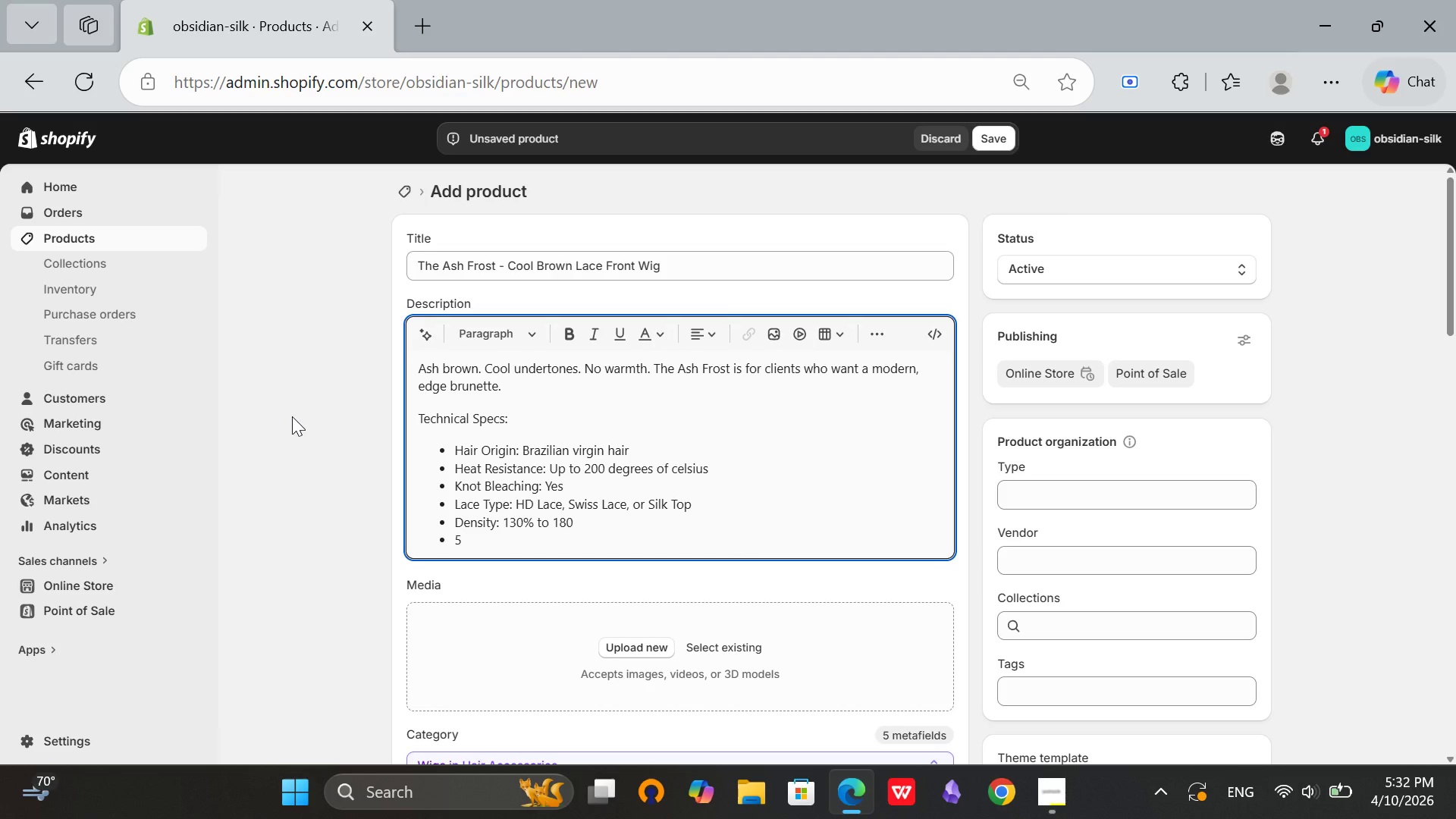 
type(5)
key(Backspace)
key(Backspace)
key(Backspace)
type(0%)
 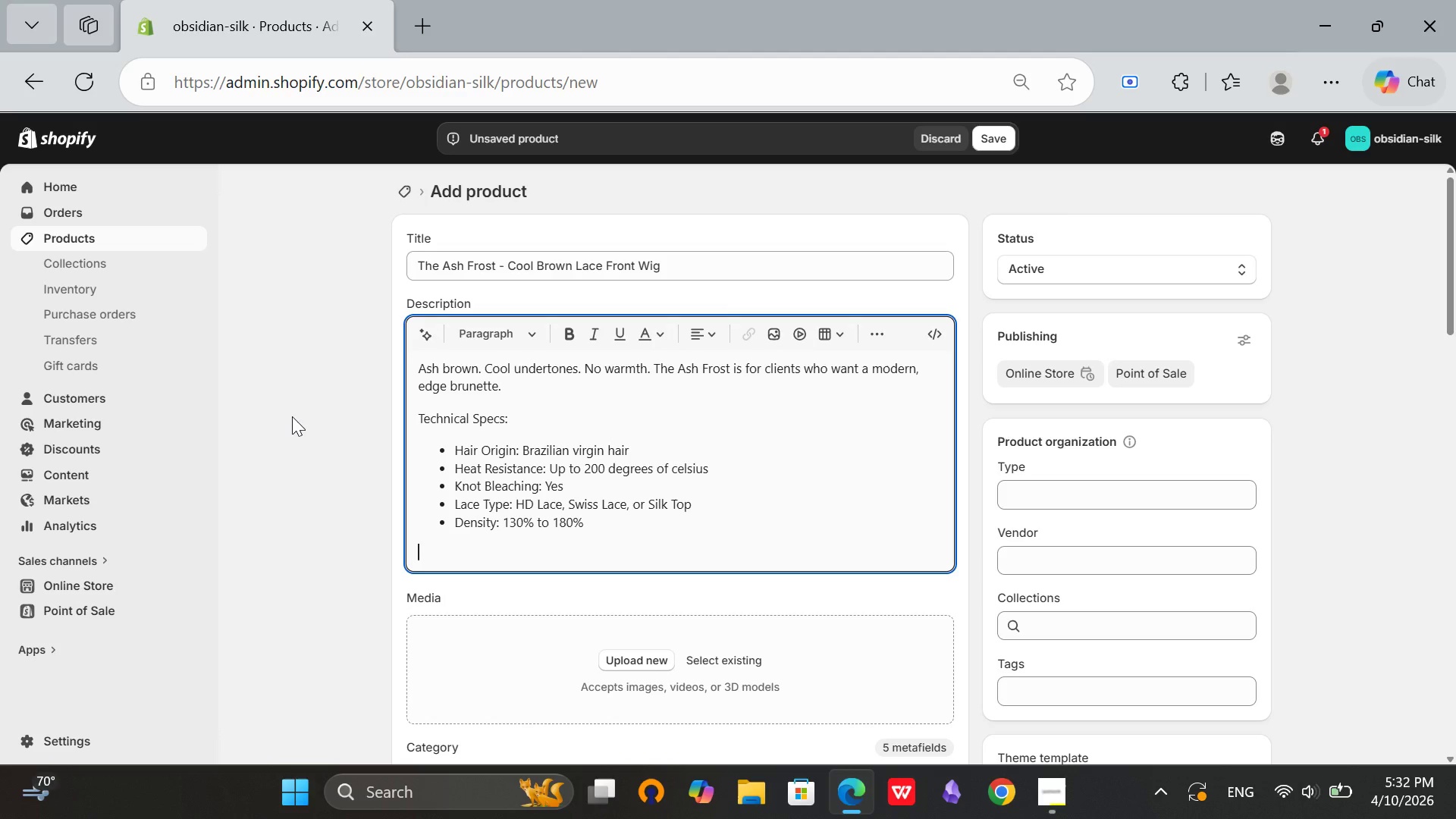 
 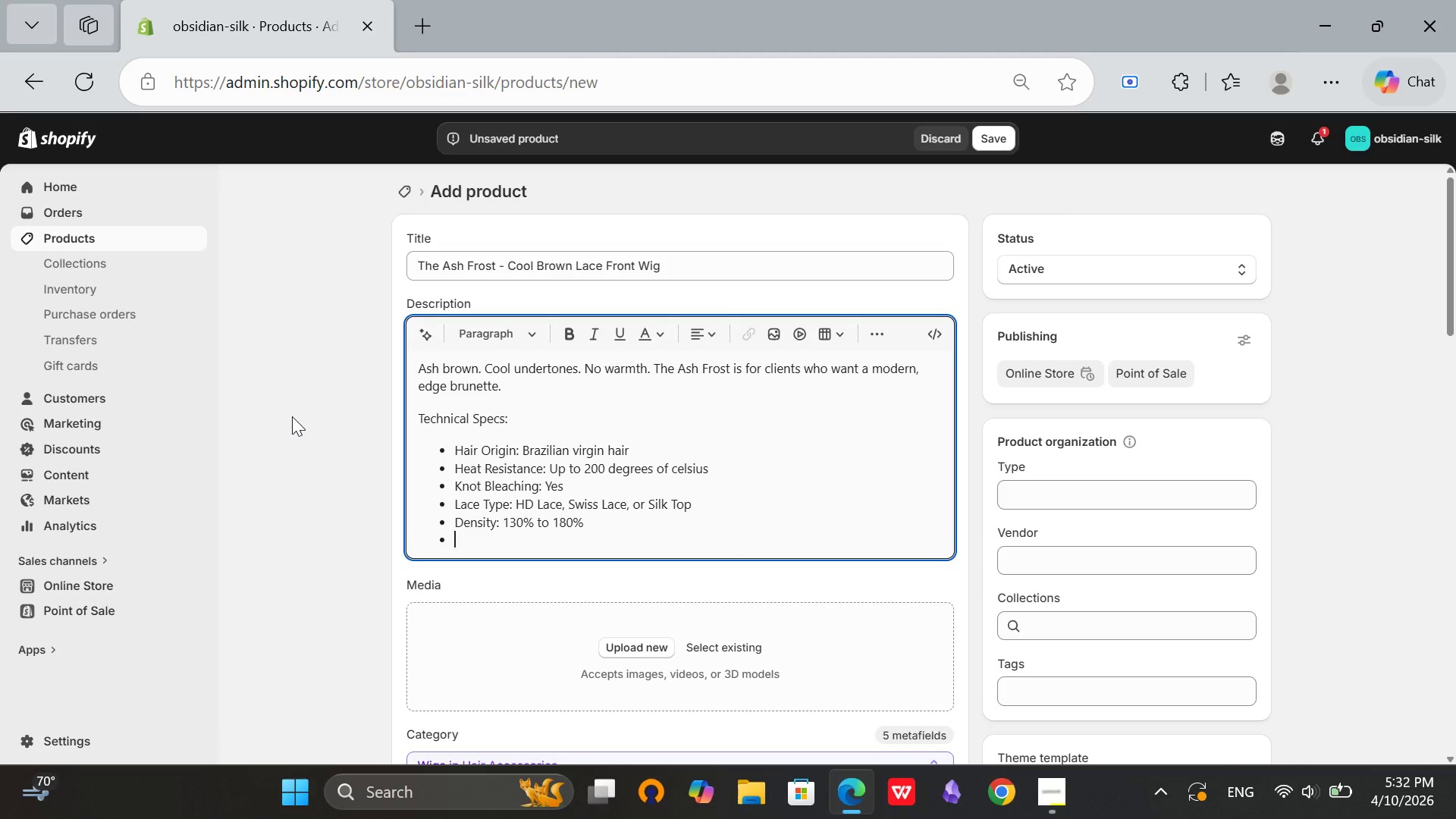 
key(Enter)
 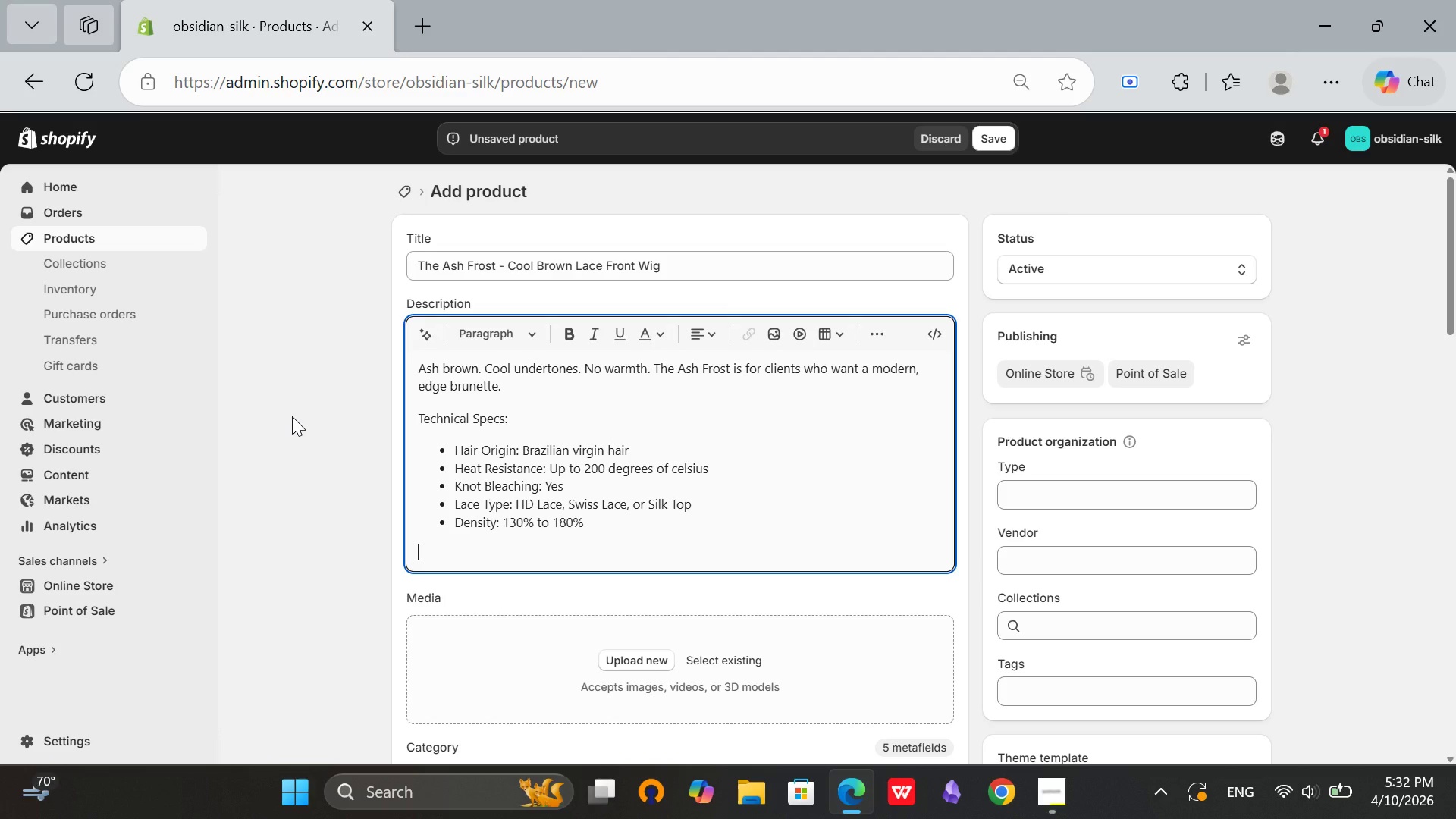 
key(Enter)
 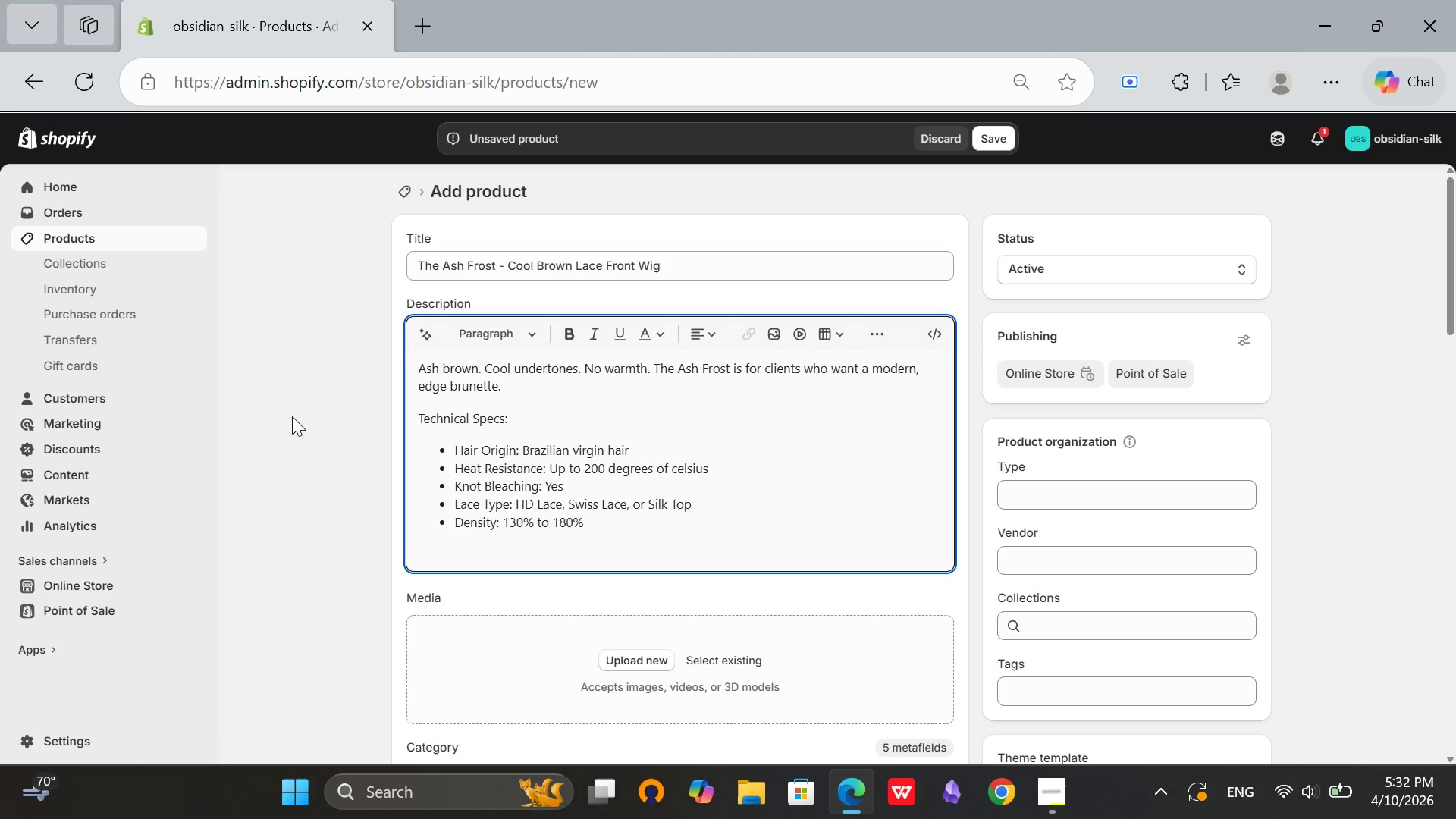 
type(Care Instructions:)
 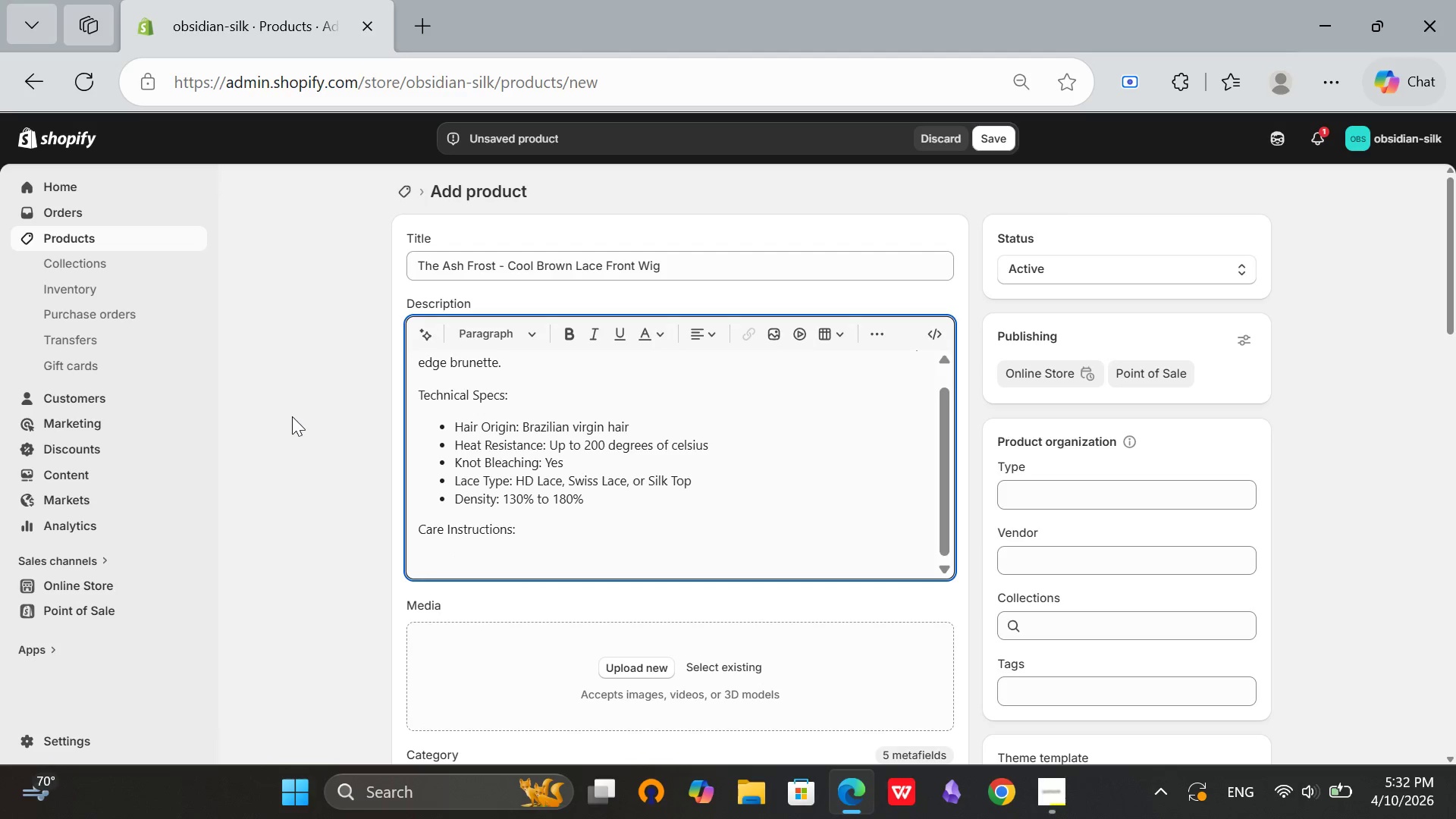 
 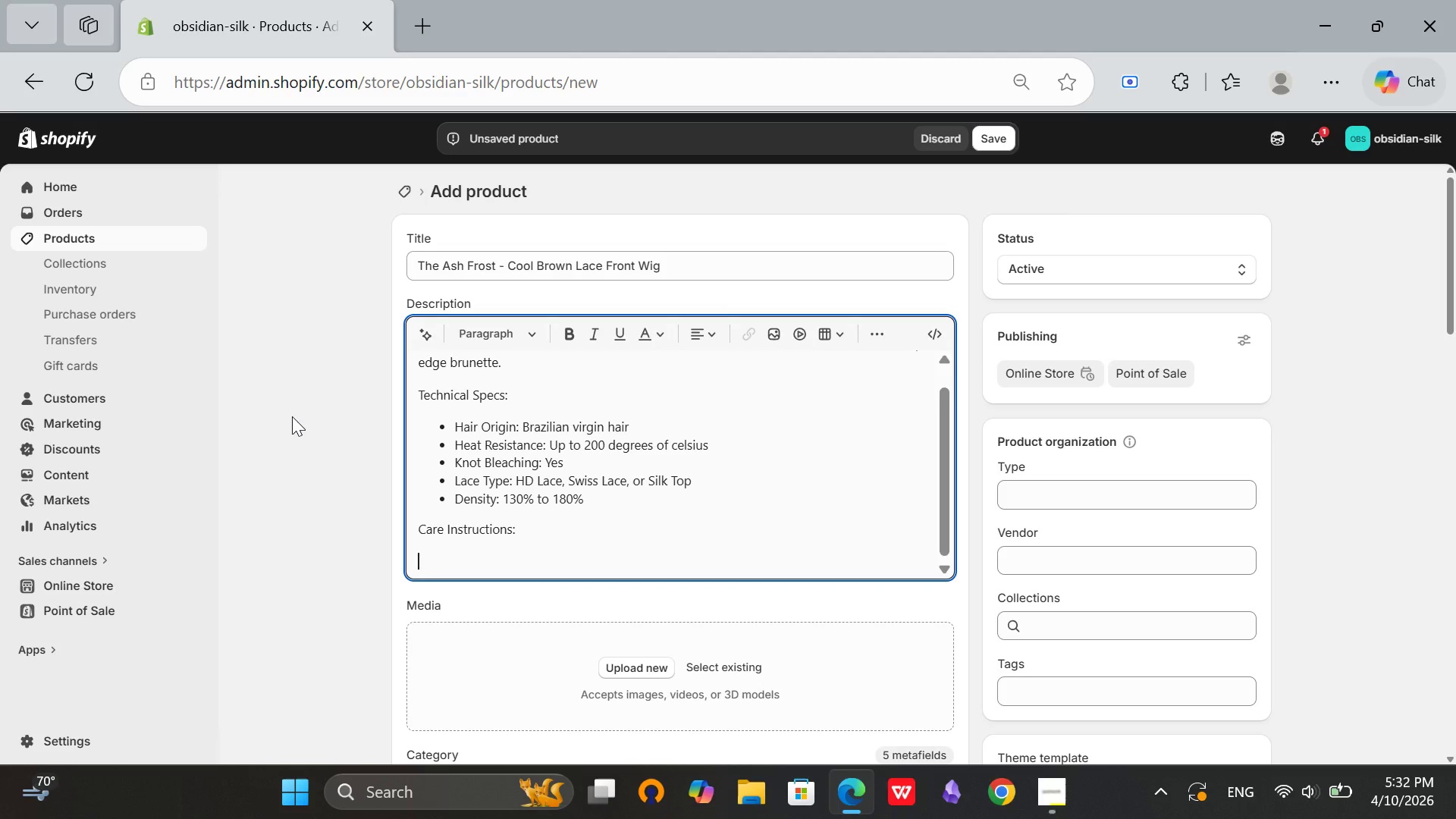 
key(Enter)
 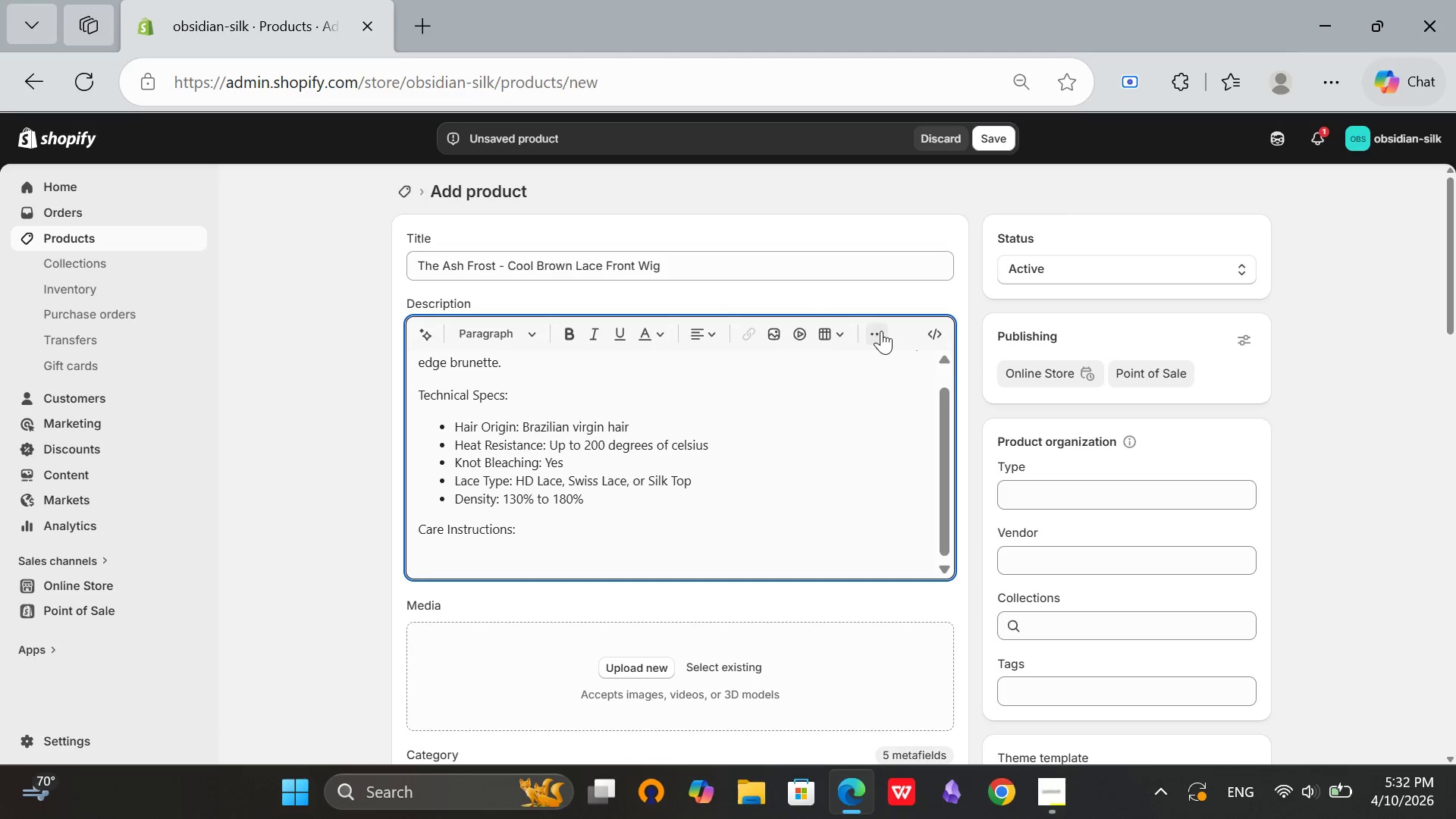 
left_click([881, 331])
 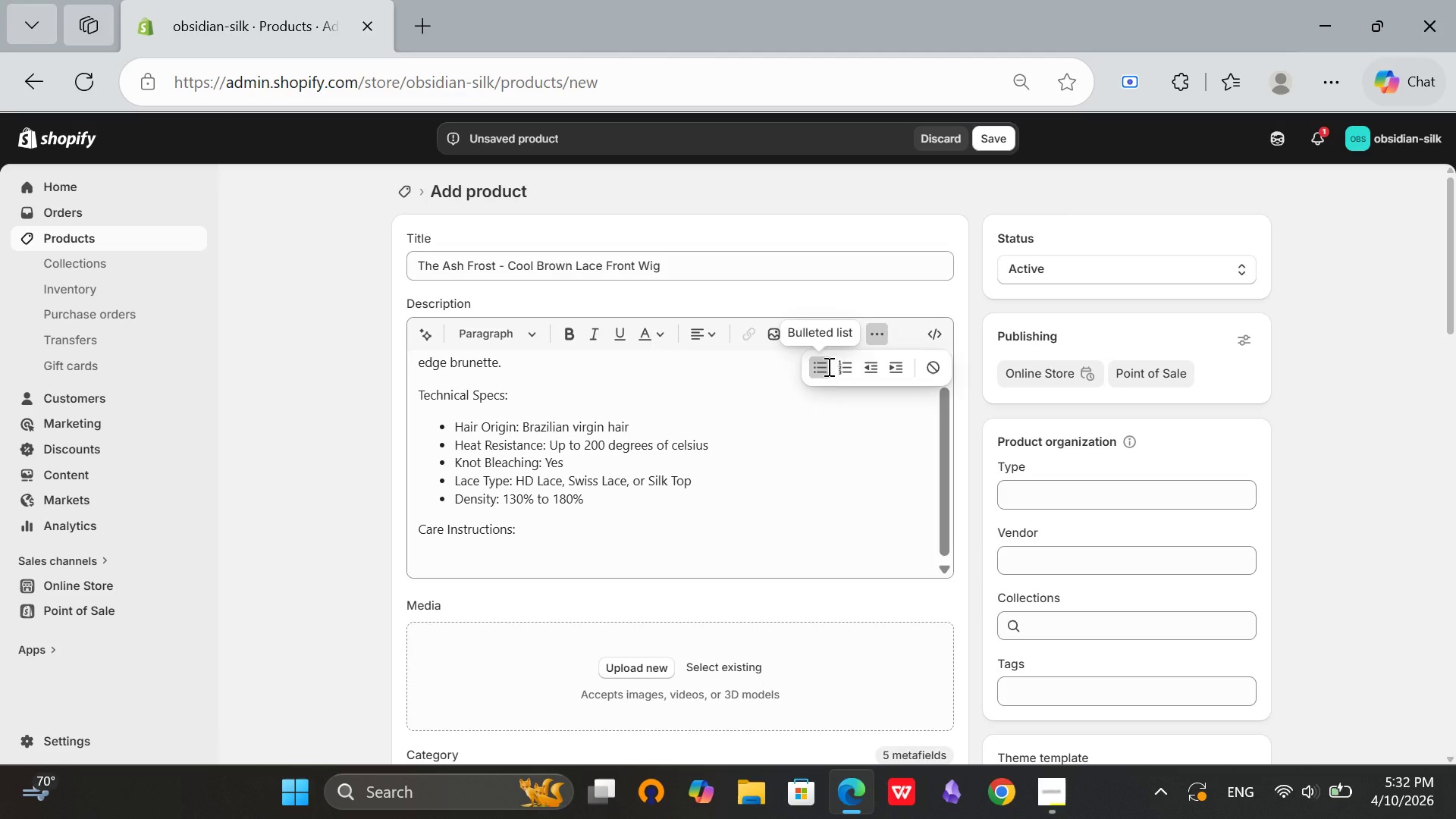 
left_click([827, 367])
 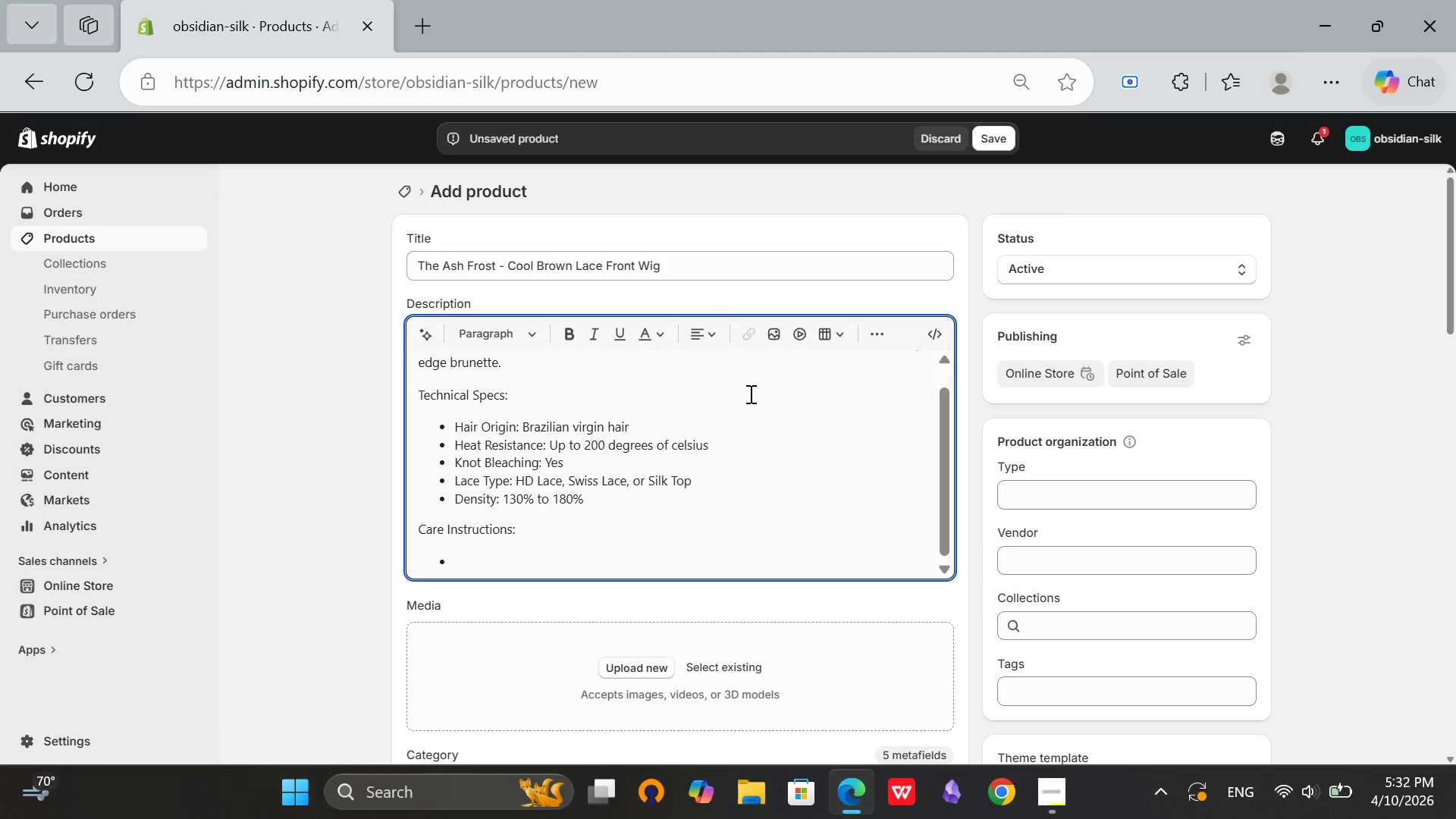 
type(Blue shampoo monthly)
 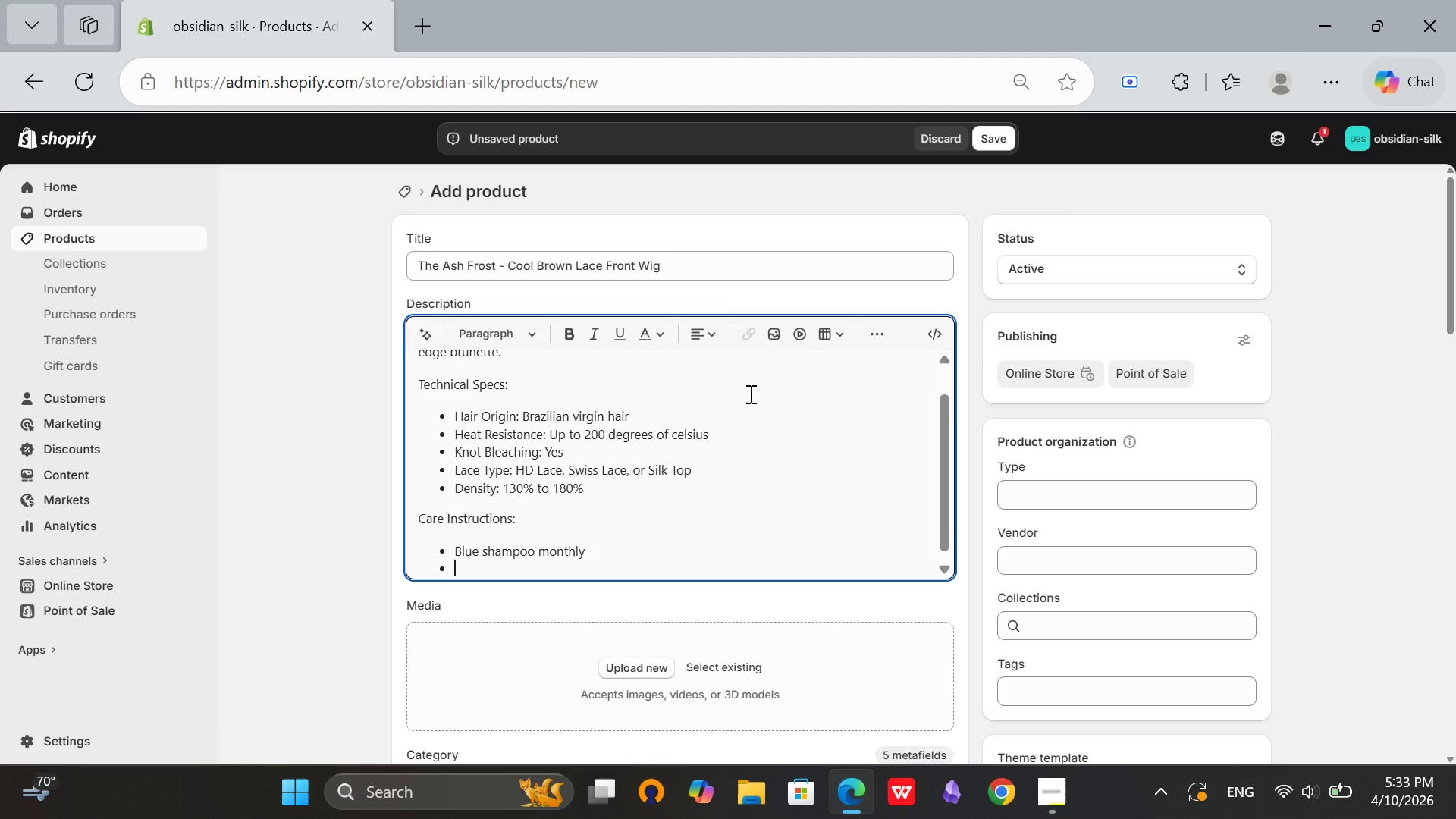 
key(Enter)
 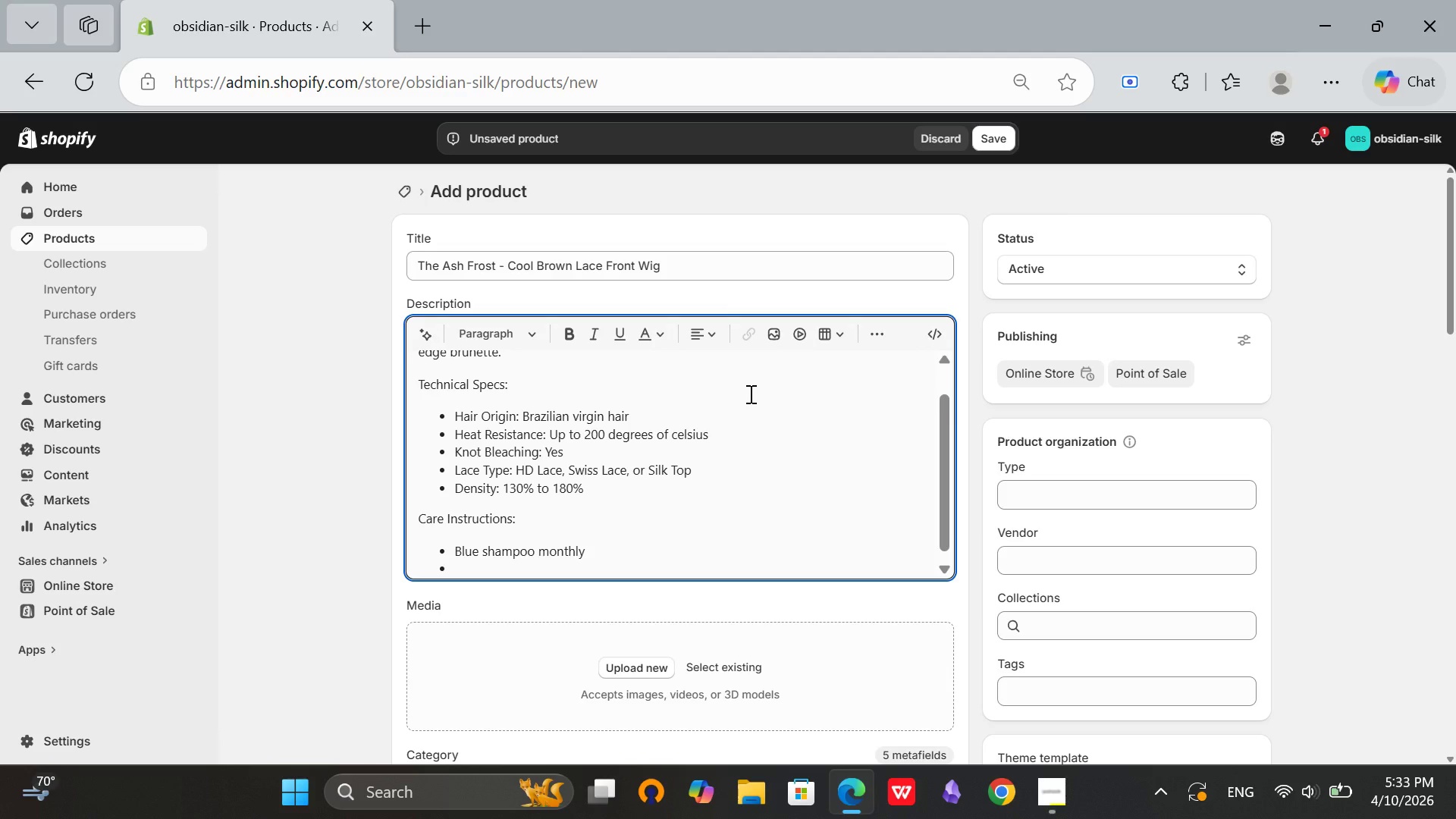 
type(Avoid sun exposure)
 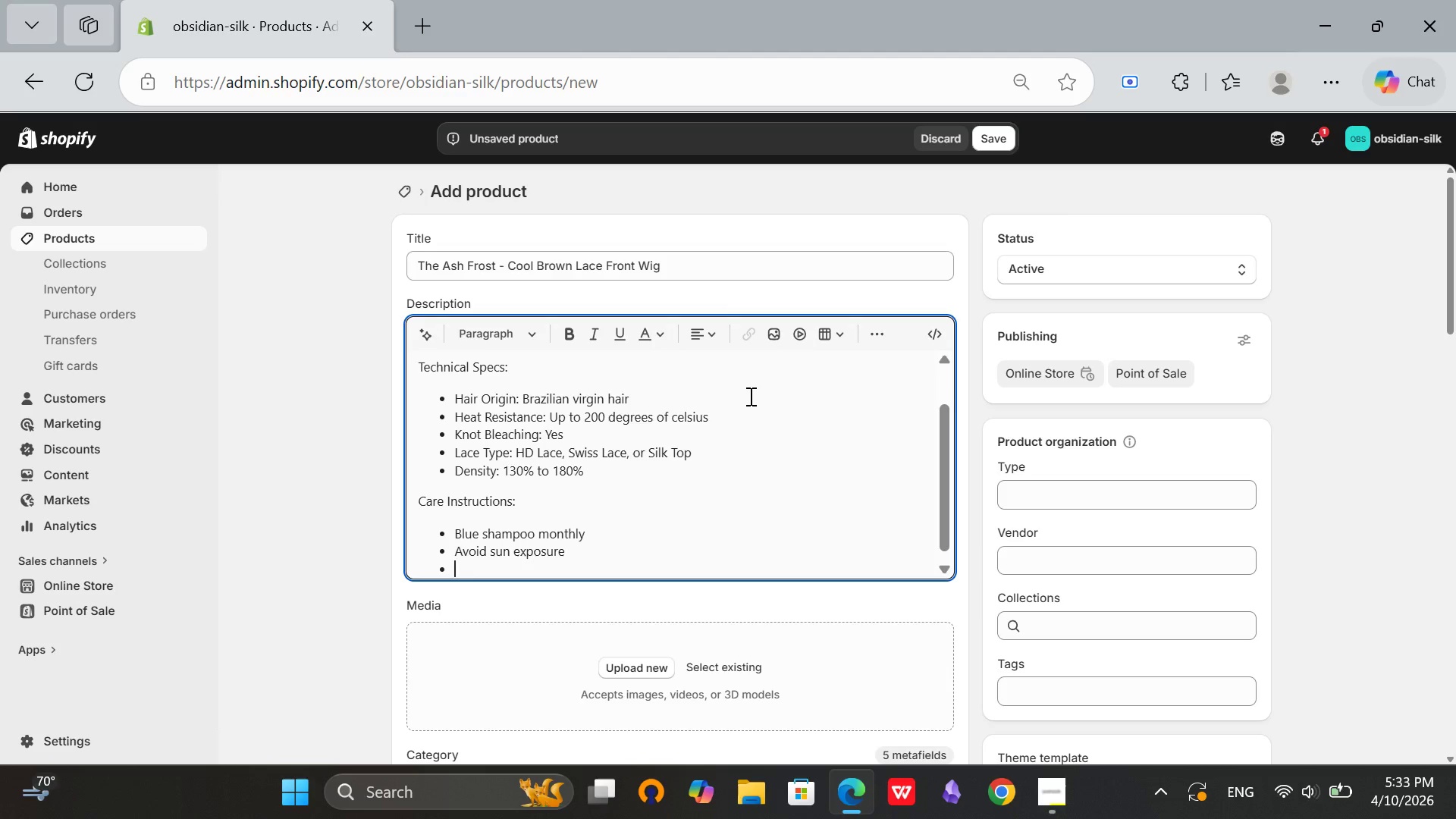 
key(Enter)
 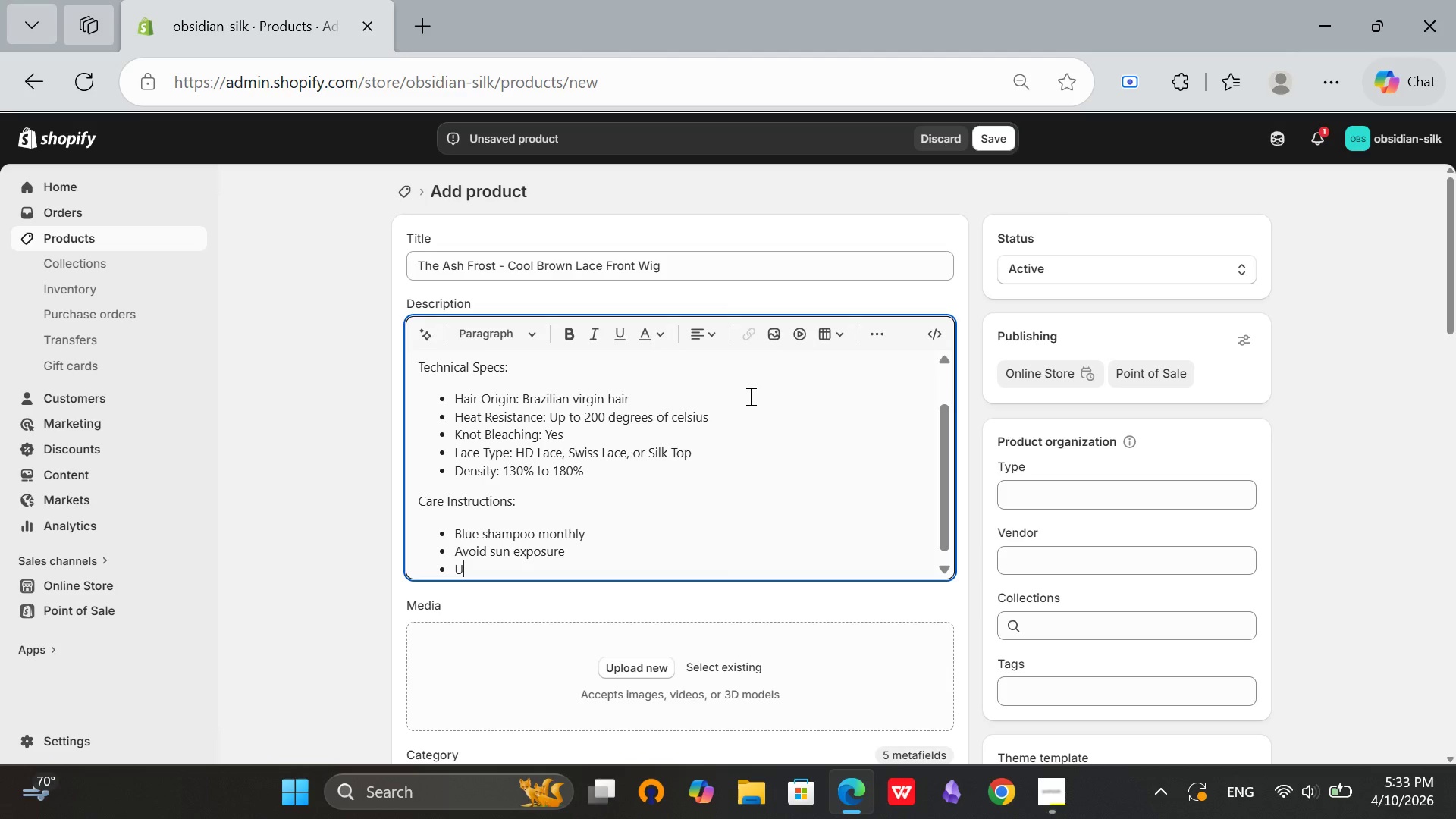 
type(Use cool e)
key(Backspace)
type(water)
 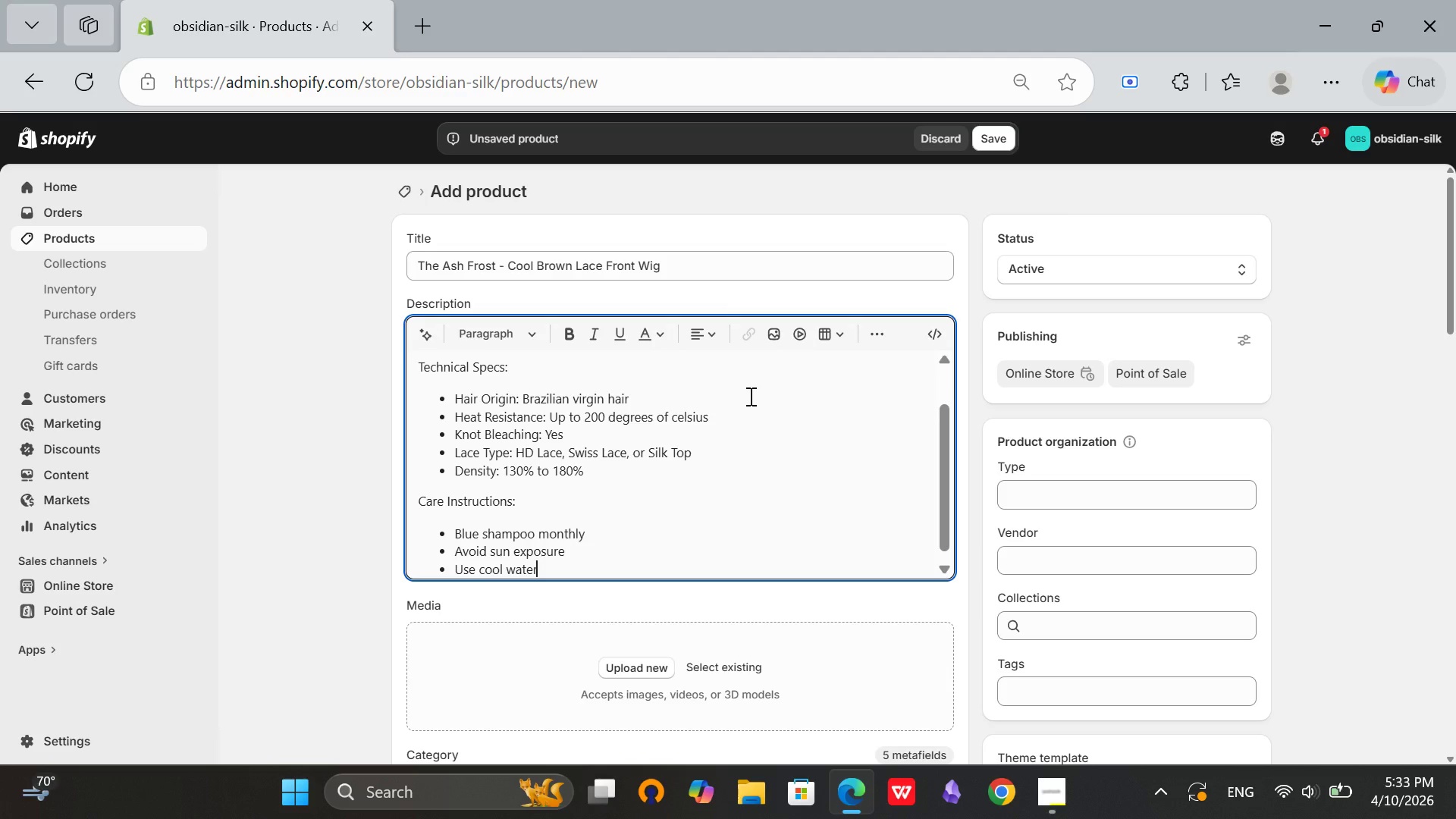 
key(Enter)
 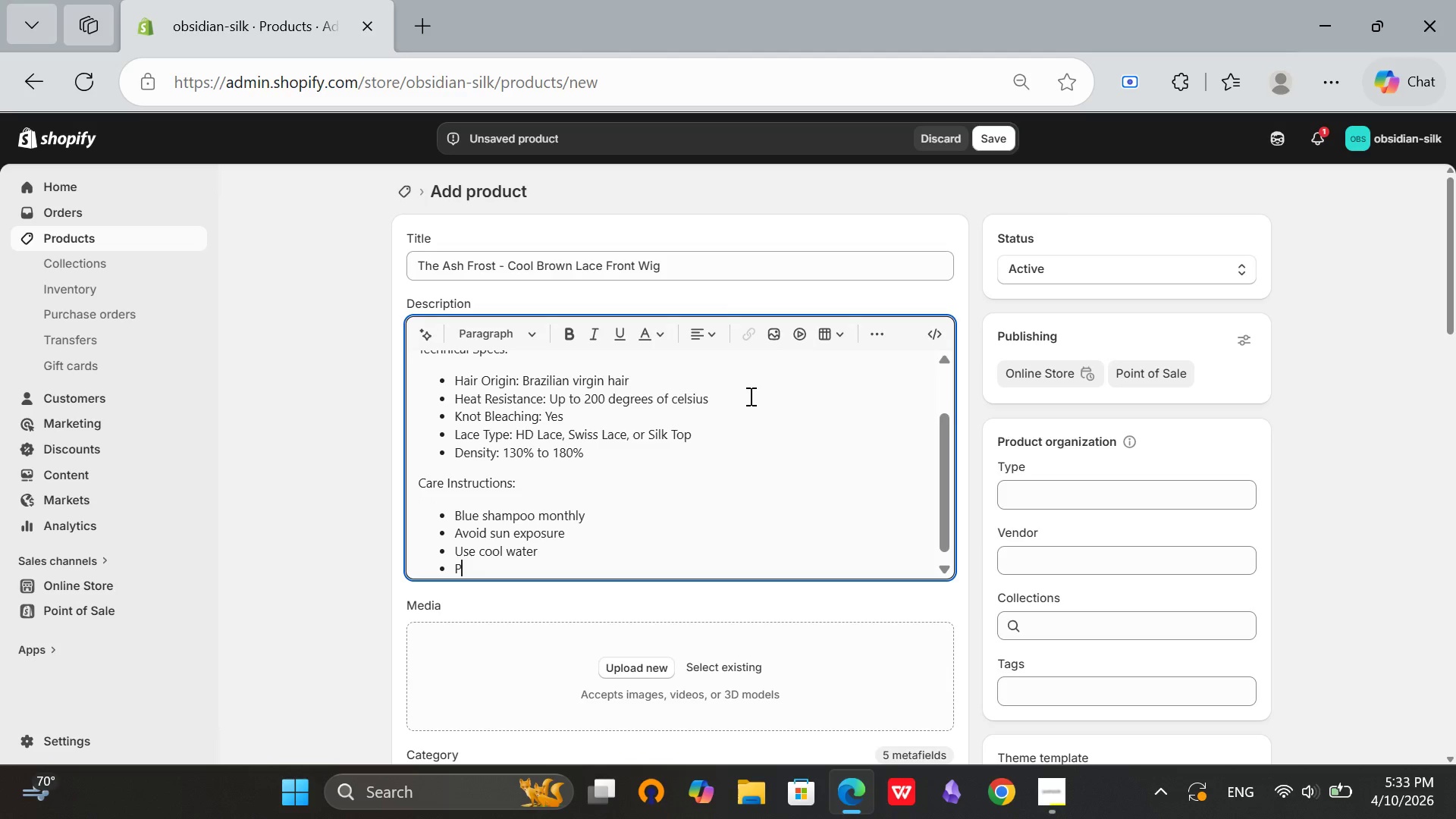 
type(Prod)
key(Backspace)
type(fessional gloss every 6 weeks)
 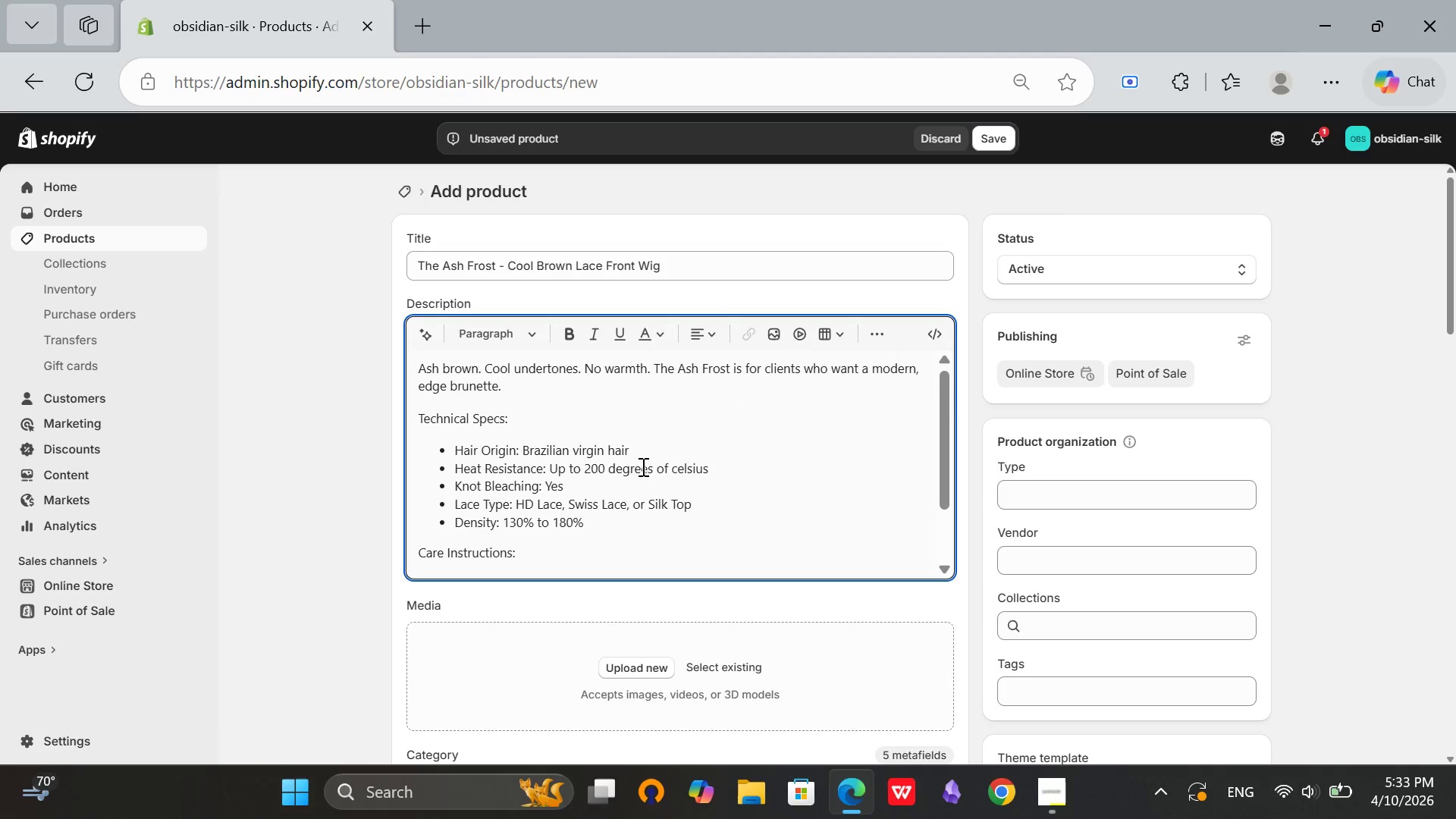 
scroll: coordinate [749, 400], scroll_direction: up, amount: 1.0
 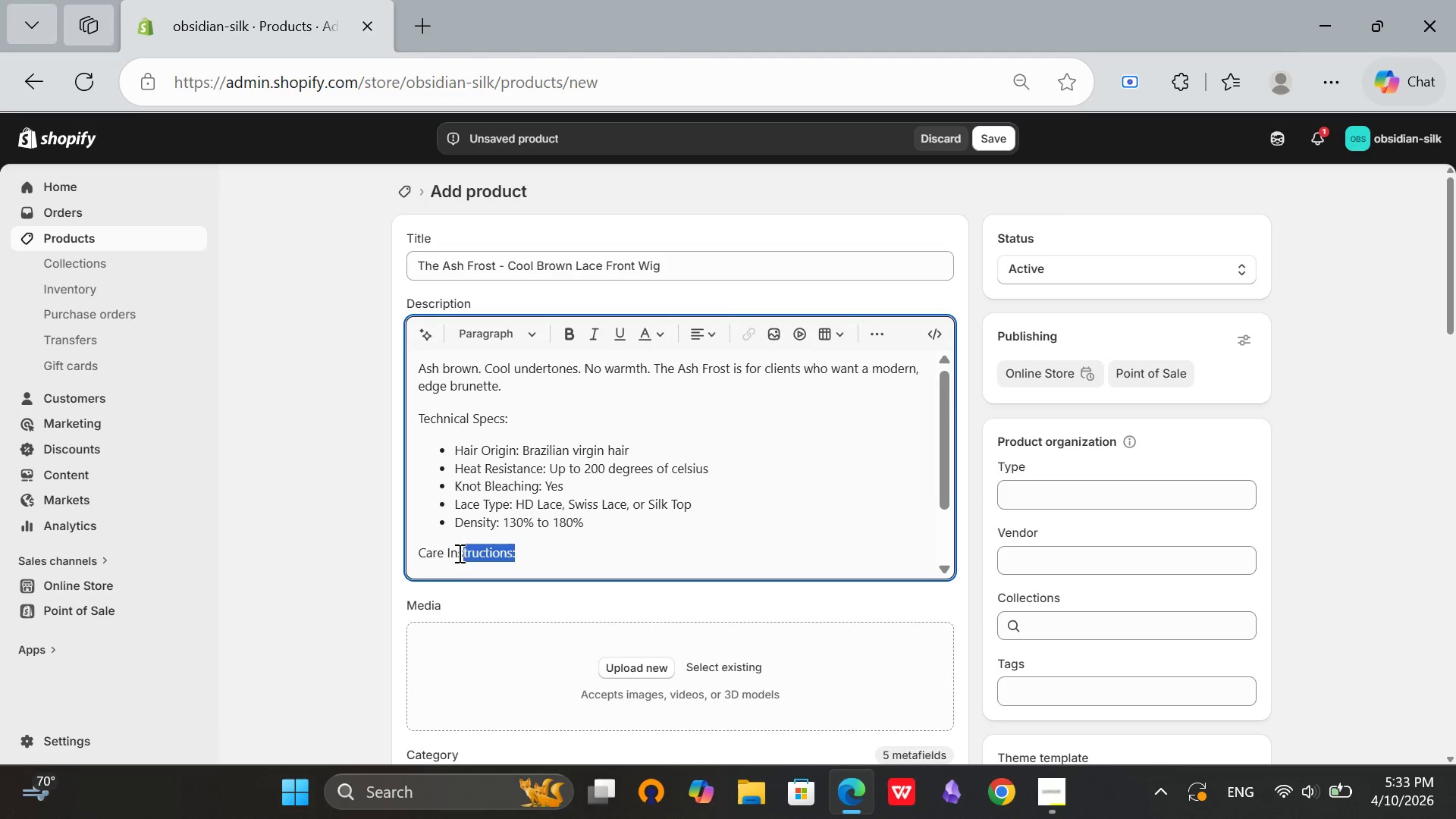 
left_click_drag(start_coordinate=[515, 553], to_coordinate=[410, 555])
 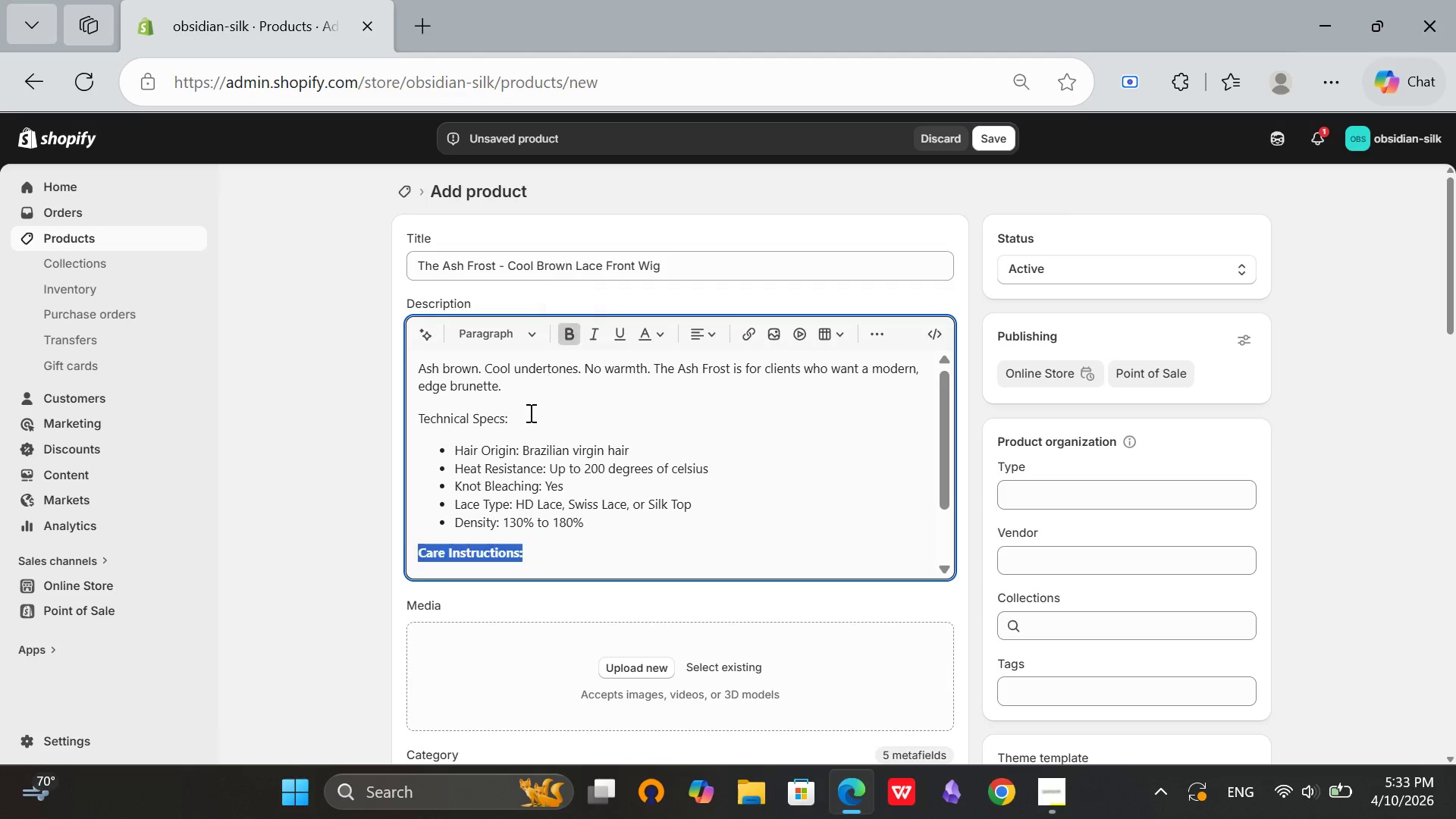 
left_click([563, 338])
 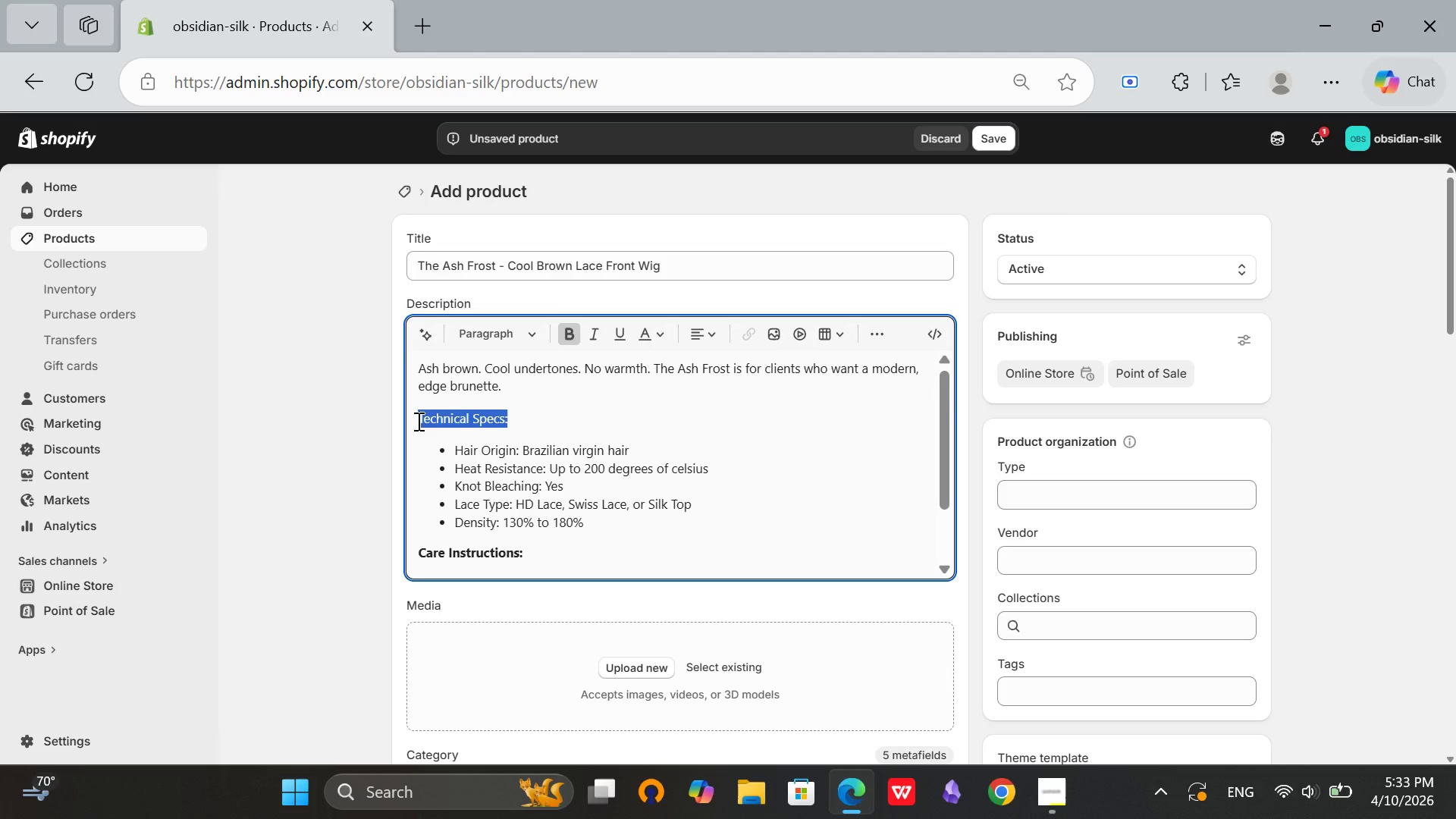 
left_click_drag(start_coordinate=[509, 424], to_coordinate=[413, 419])
 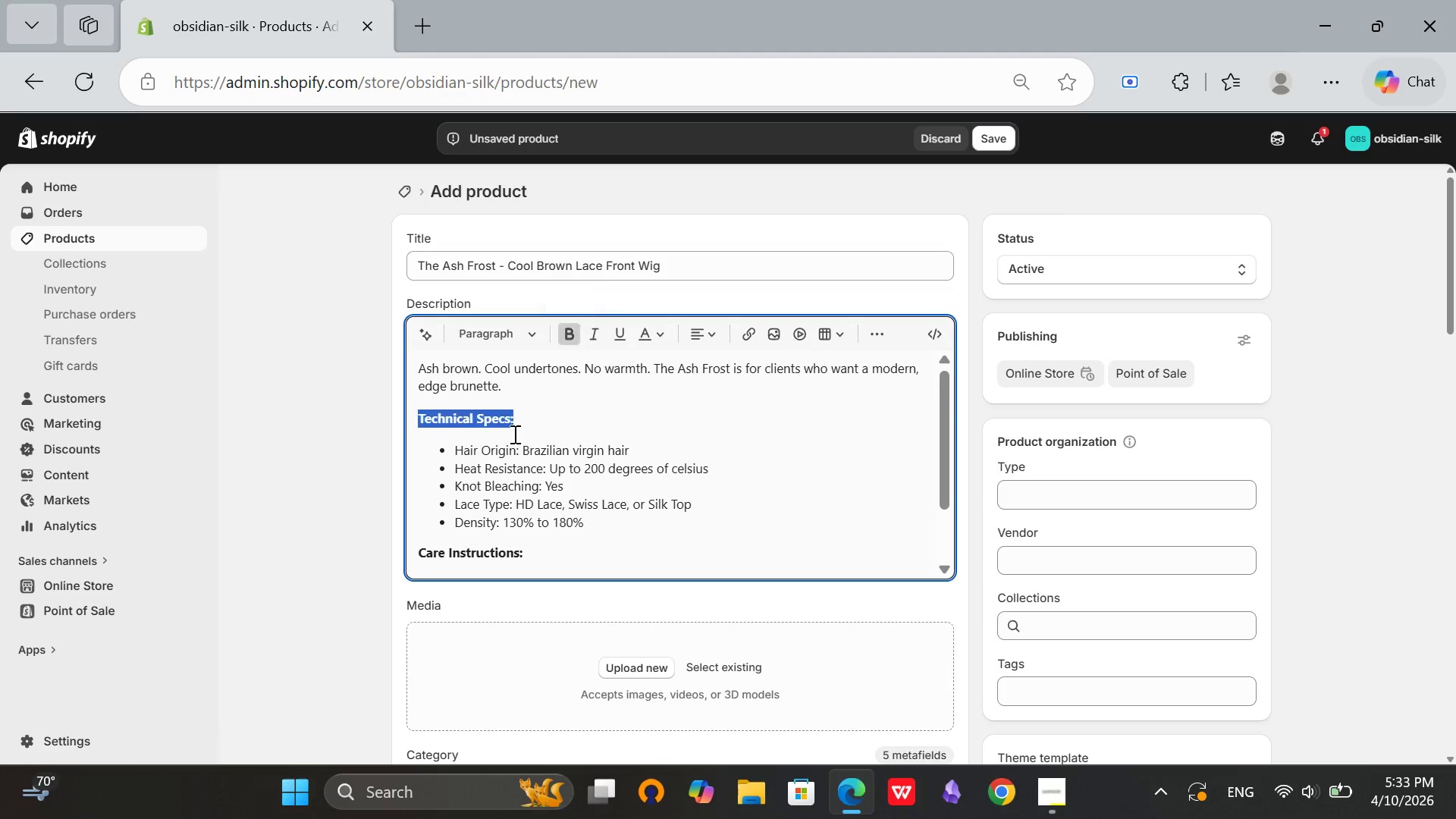 
left_click([566, 337])
 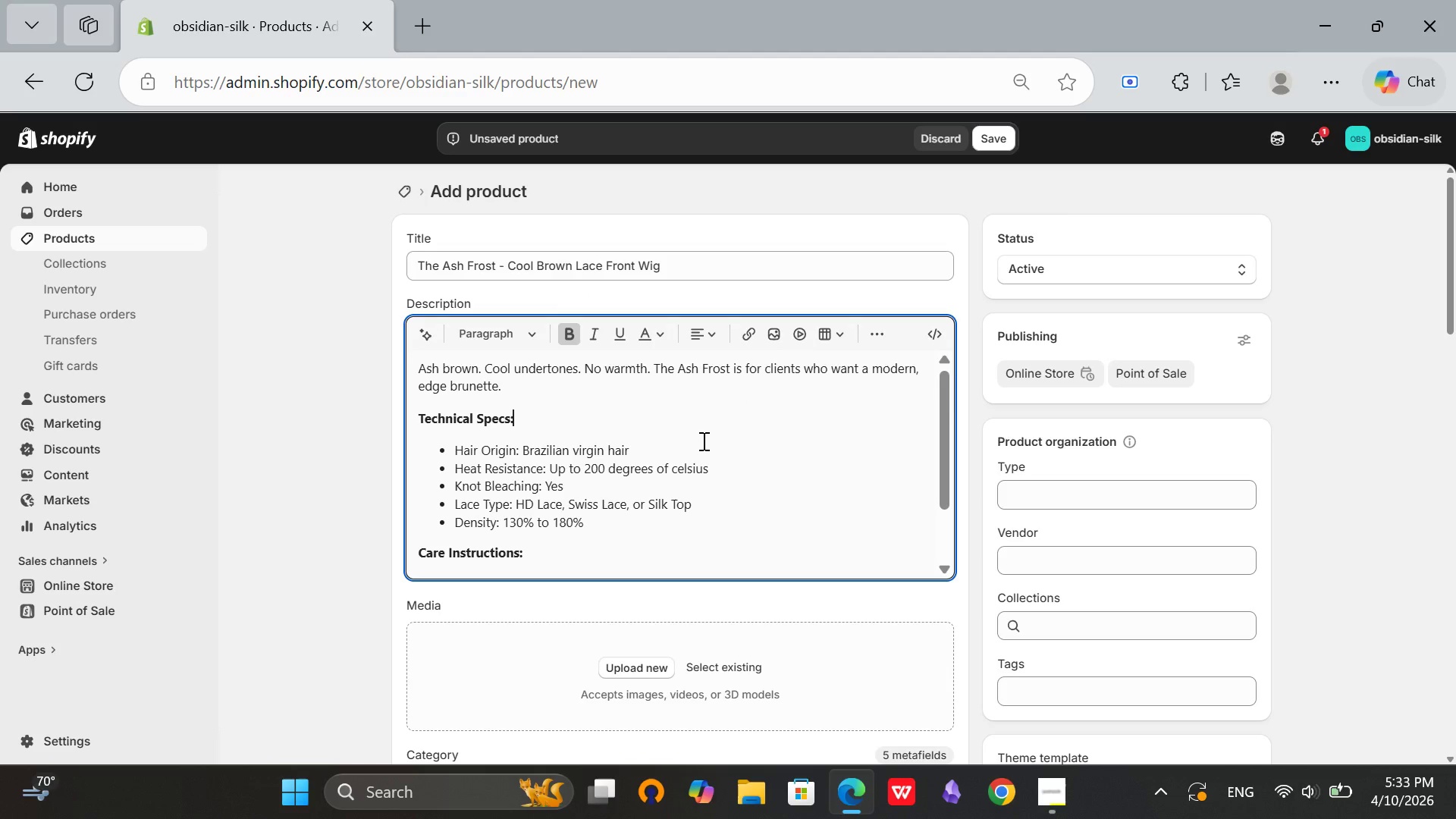 
left_click([525, 414])
 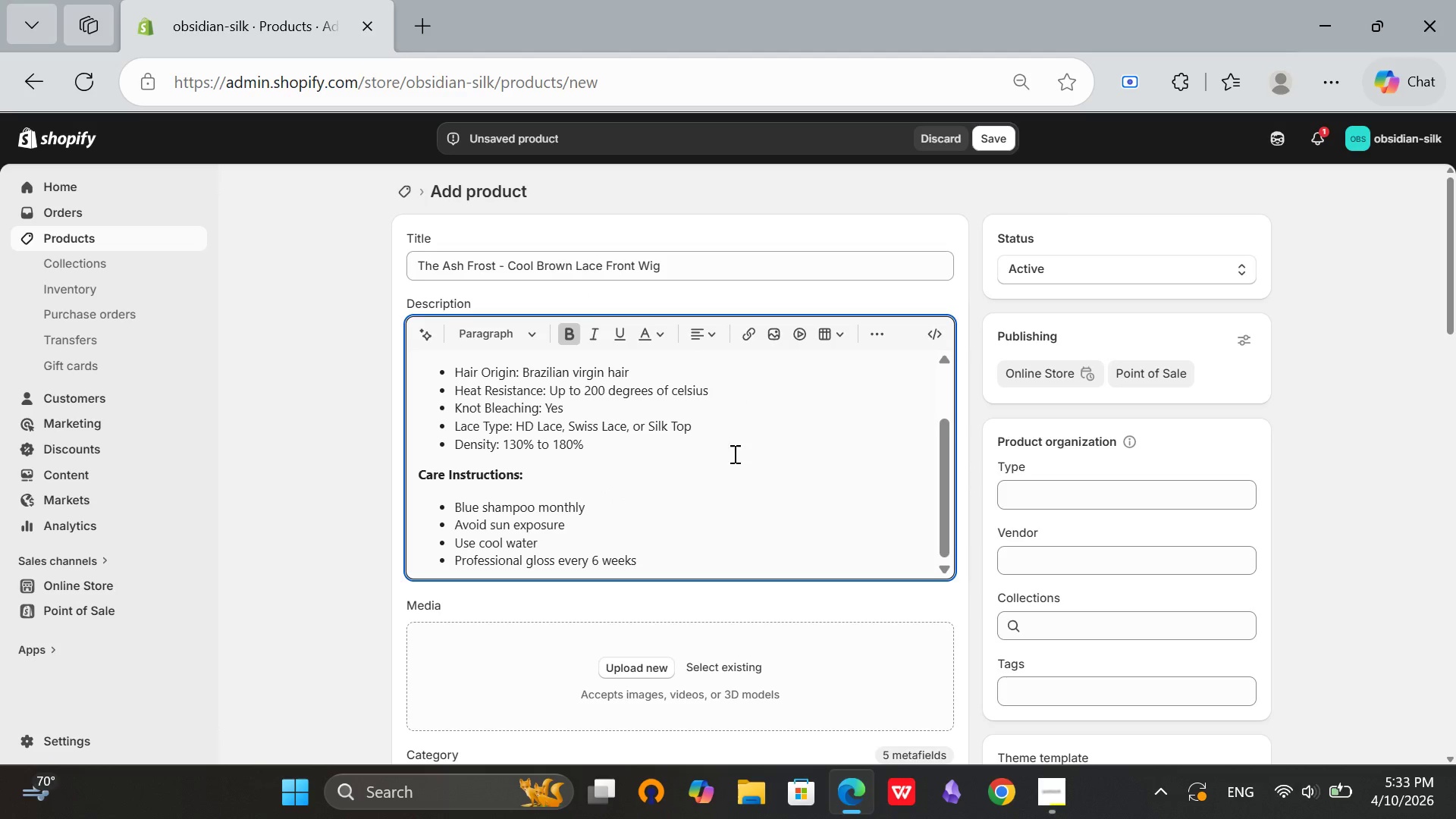 
scroll: coordinate [734, 453], scroll_direction: down, amount: 3.0
 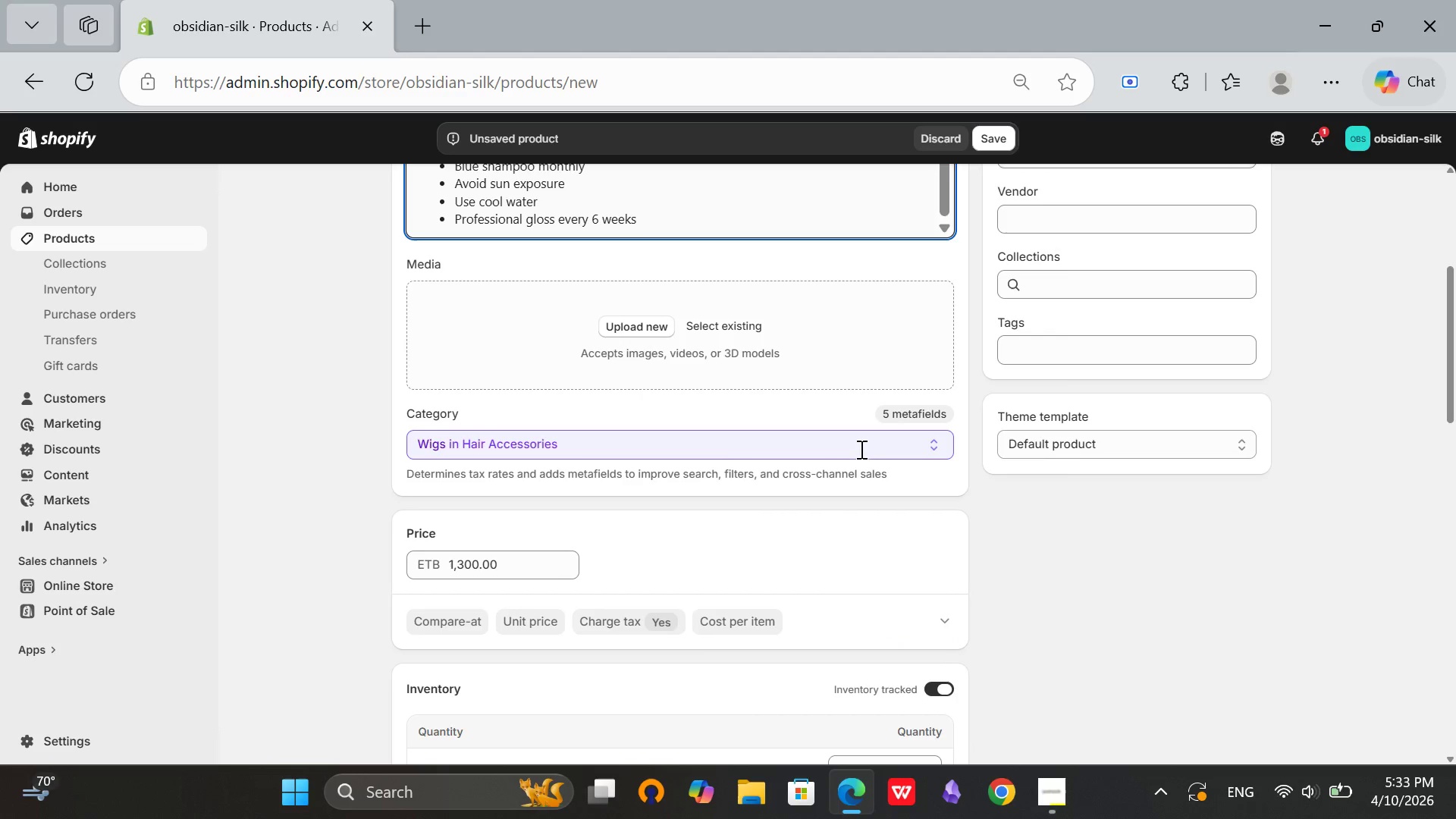 
left_click([860, 449])
 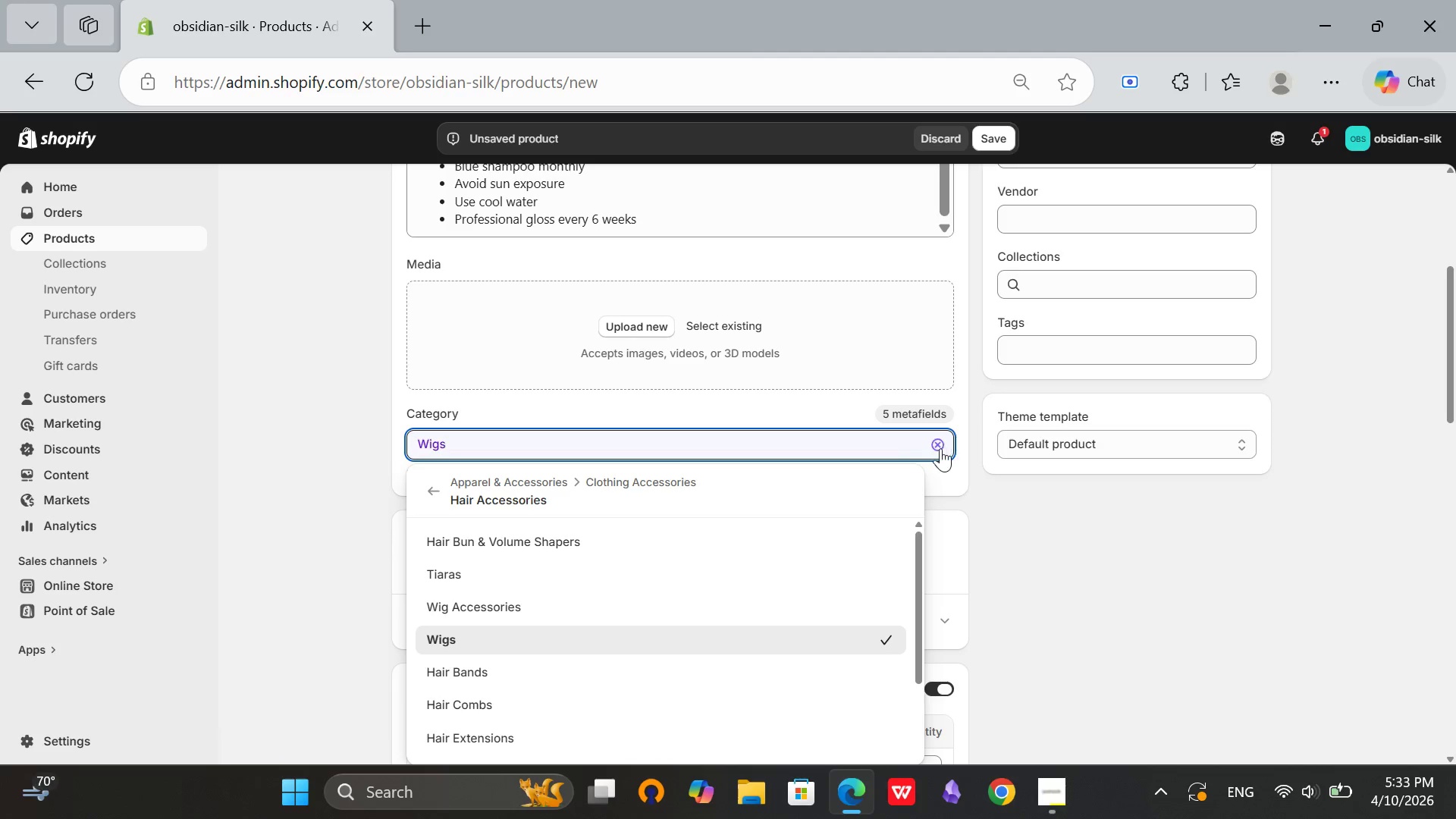 
left_click([940, 448])
 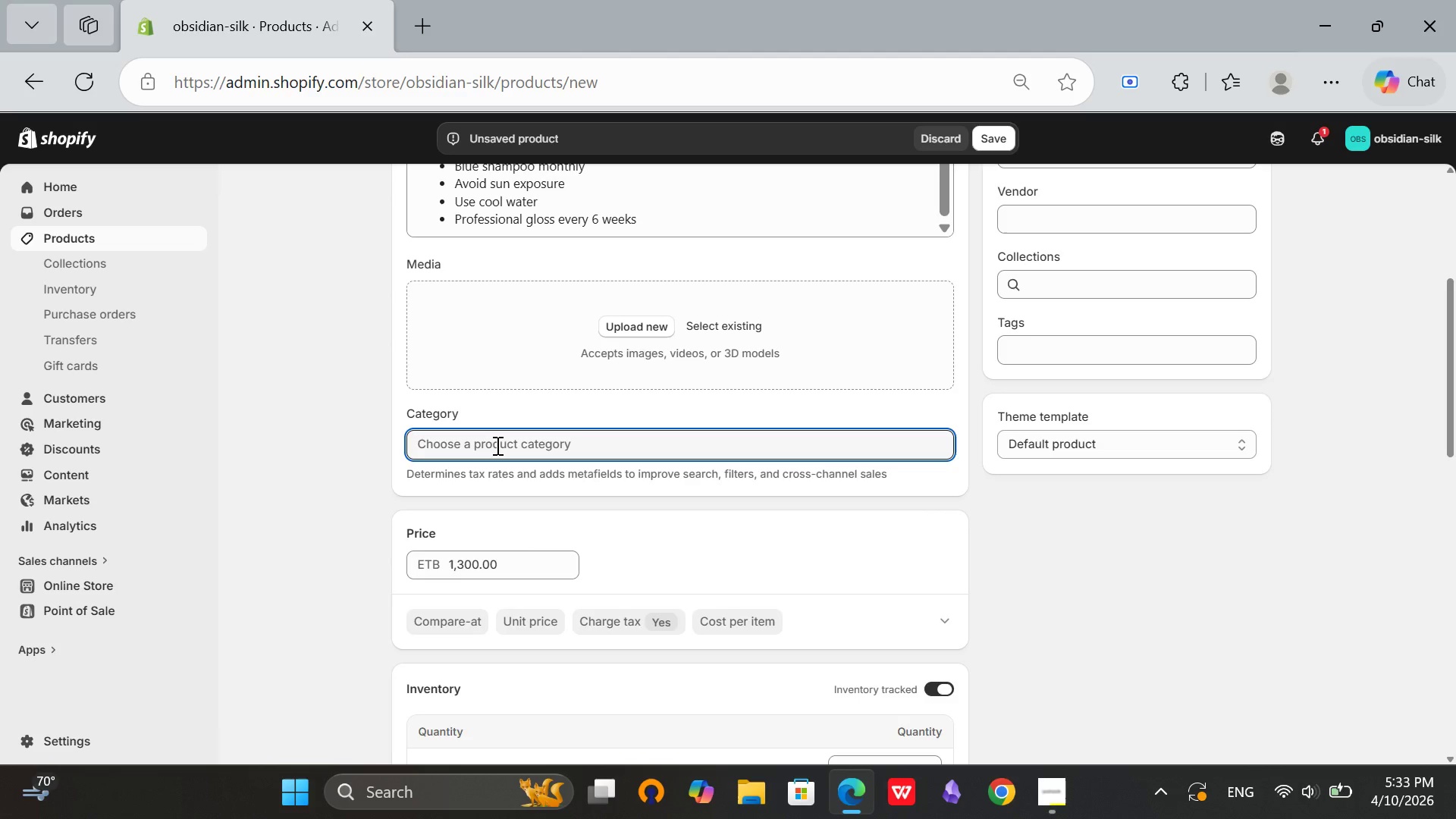 
left_click([496, 445])
 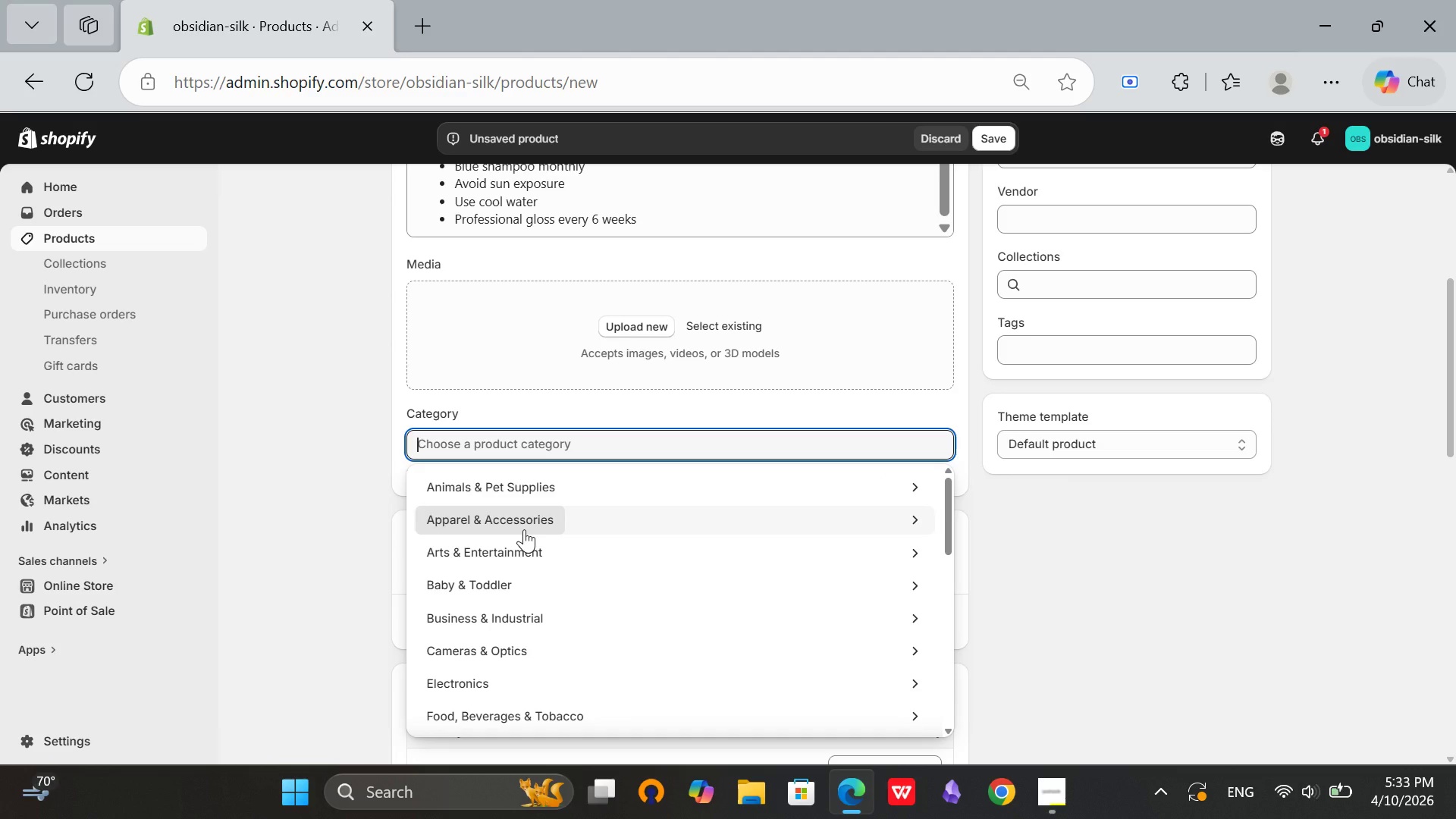 
left_click([524, 529])
 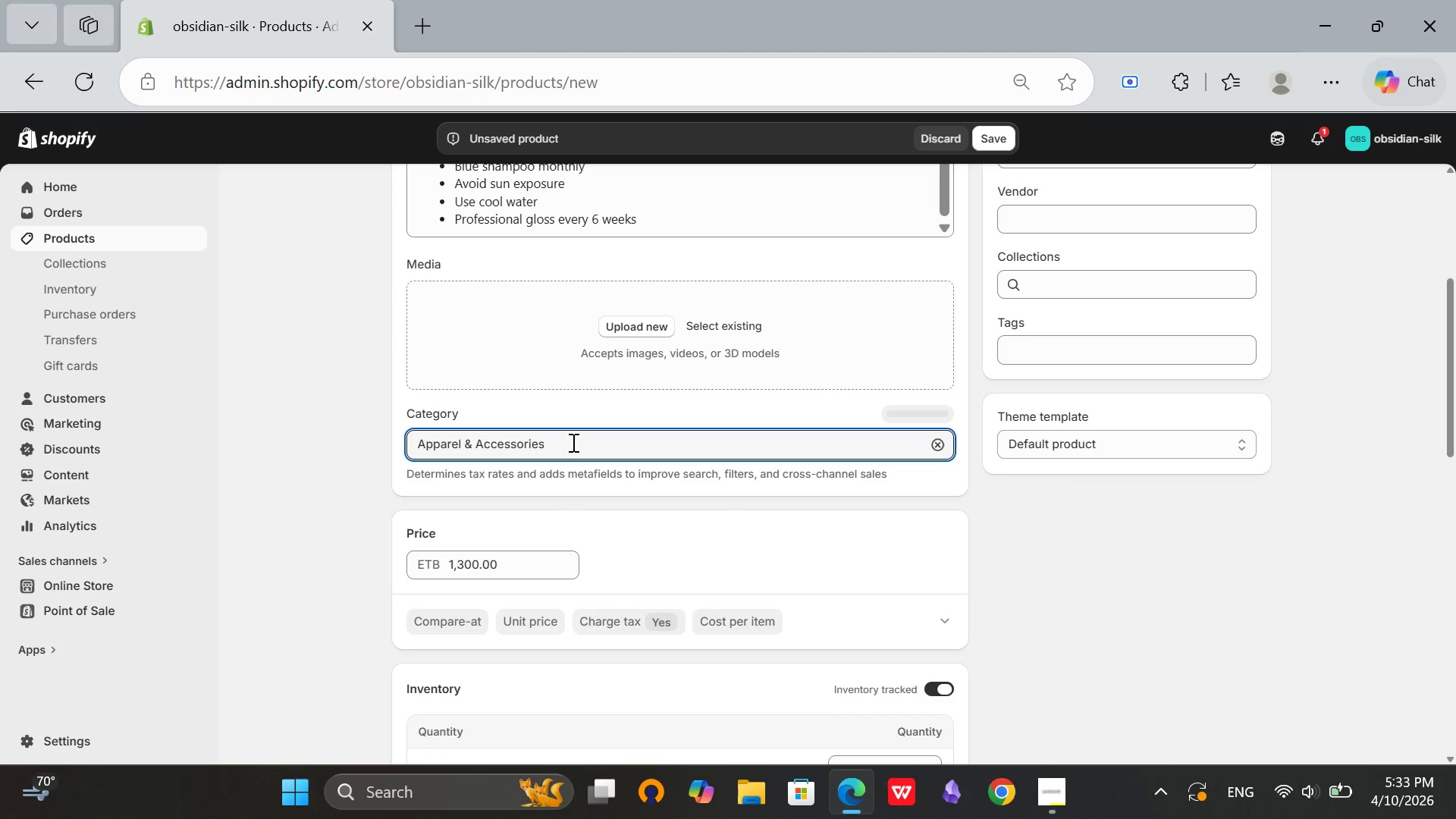 
left_click([572, 442])
 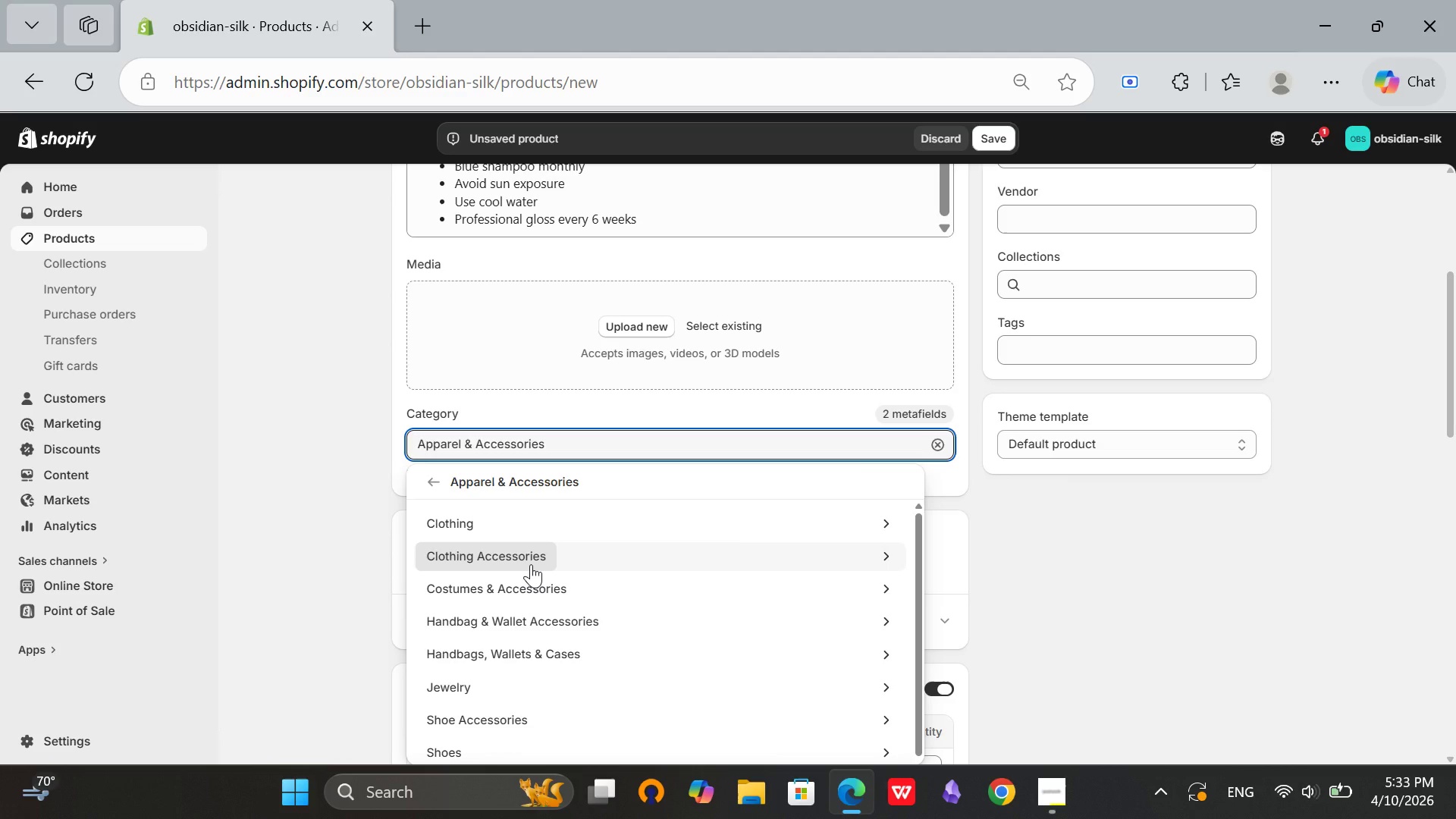 
left_click([531, 564])
 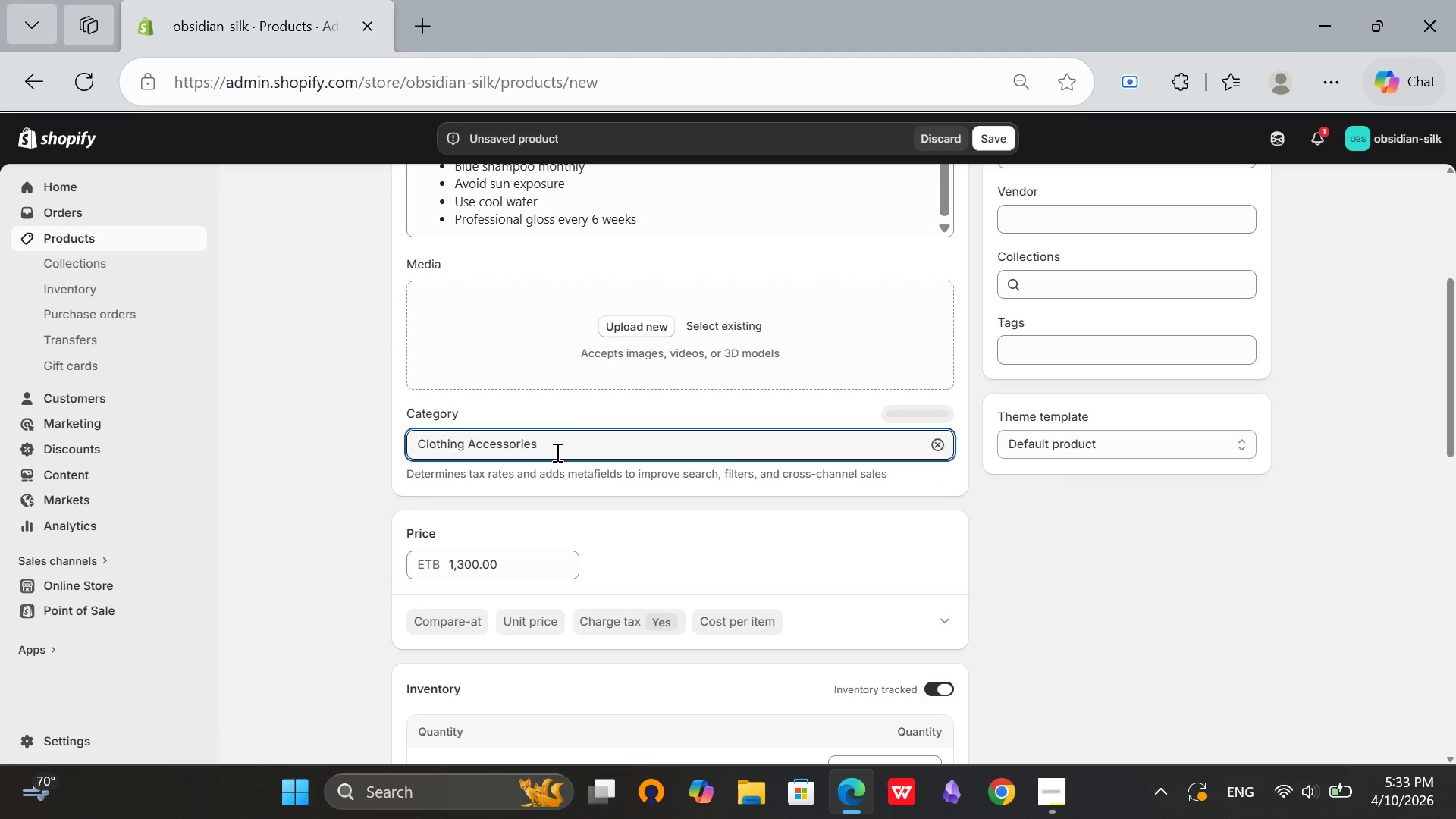 
left_click([556, 452])
 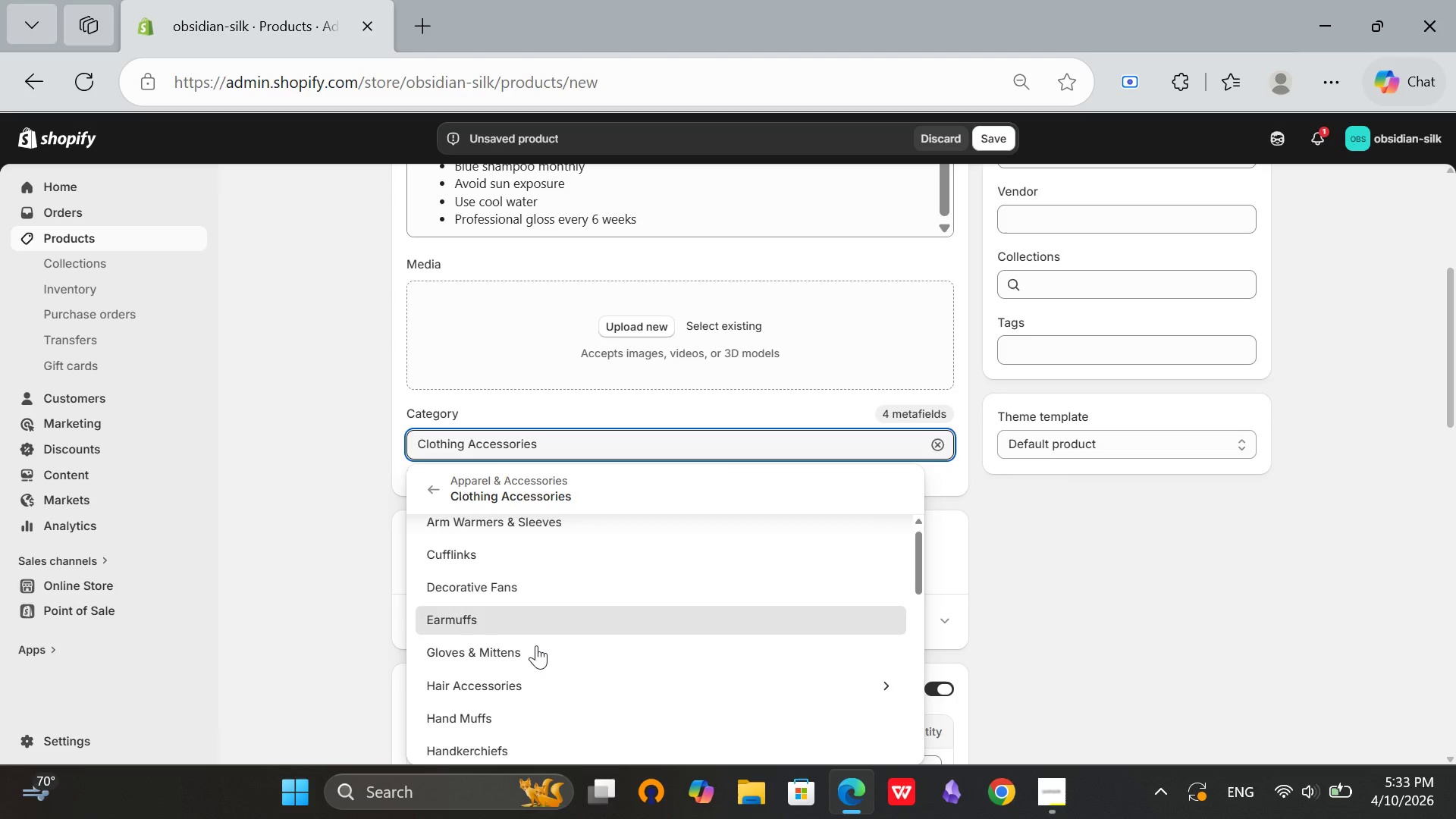 
scroll: coordinate [536, 645], scroll_direction: down, amount: 1.0
 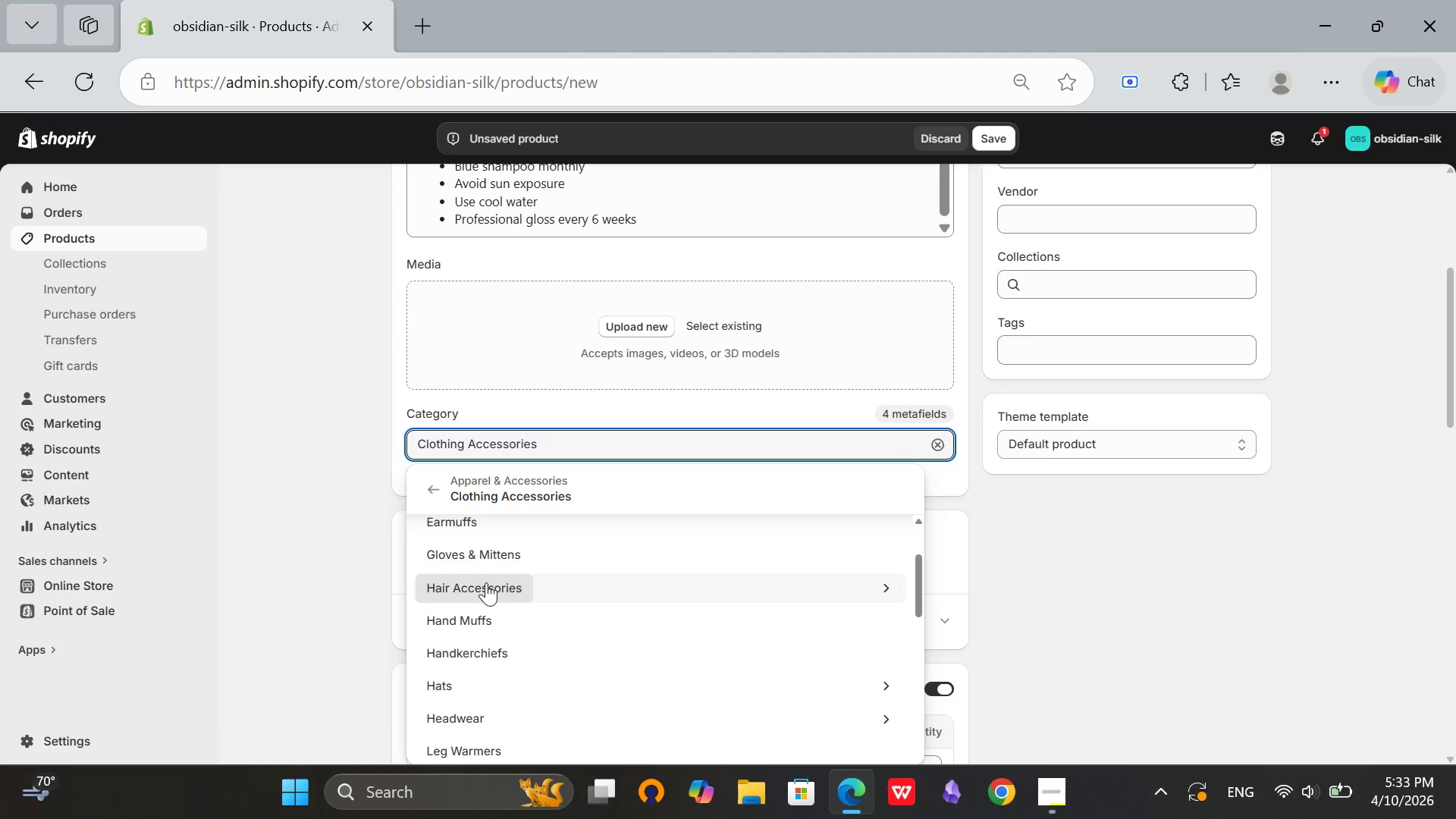 
left_click([486, 589])
 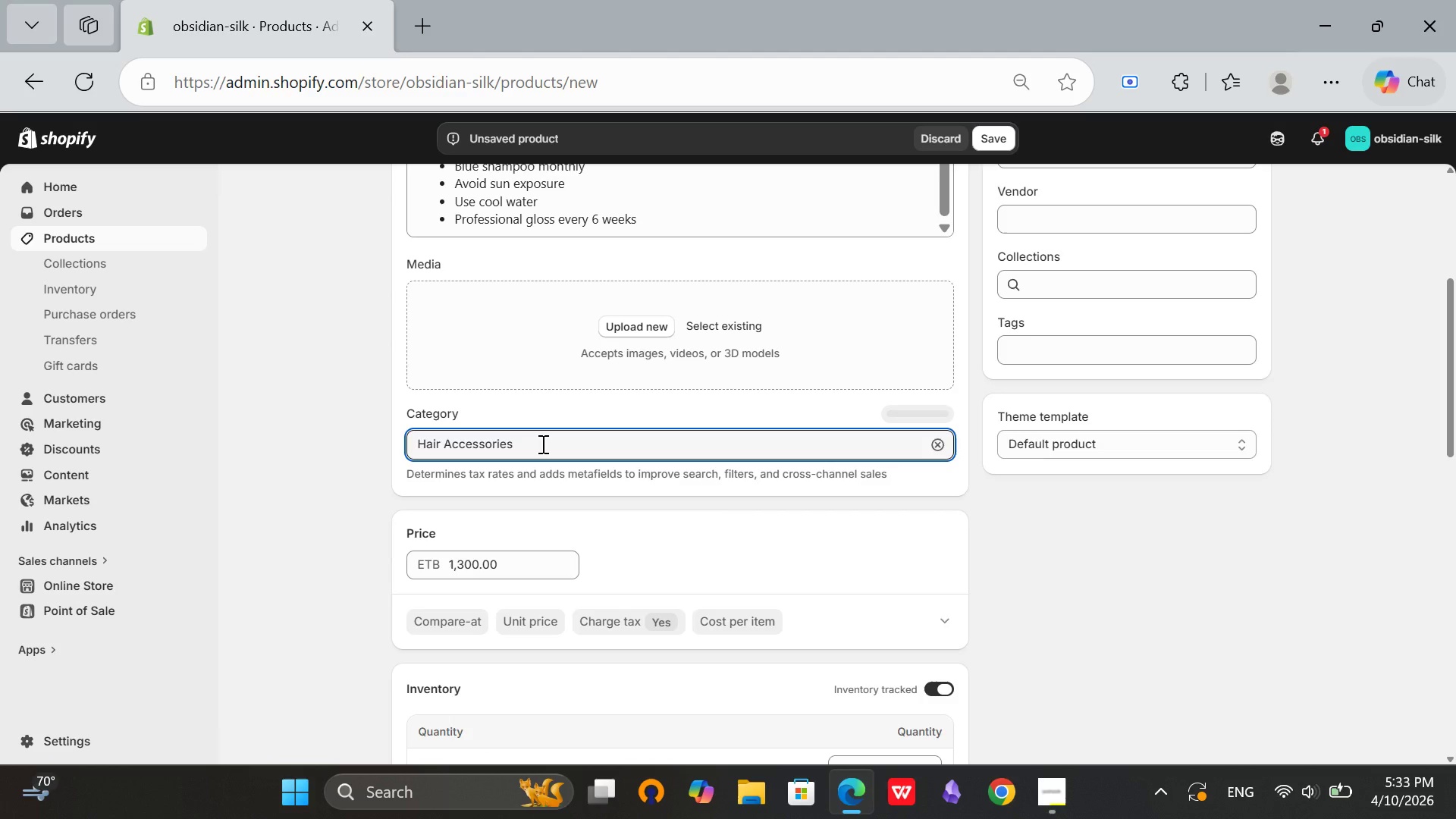 
left_click([541, 444])
 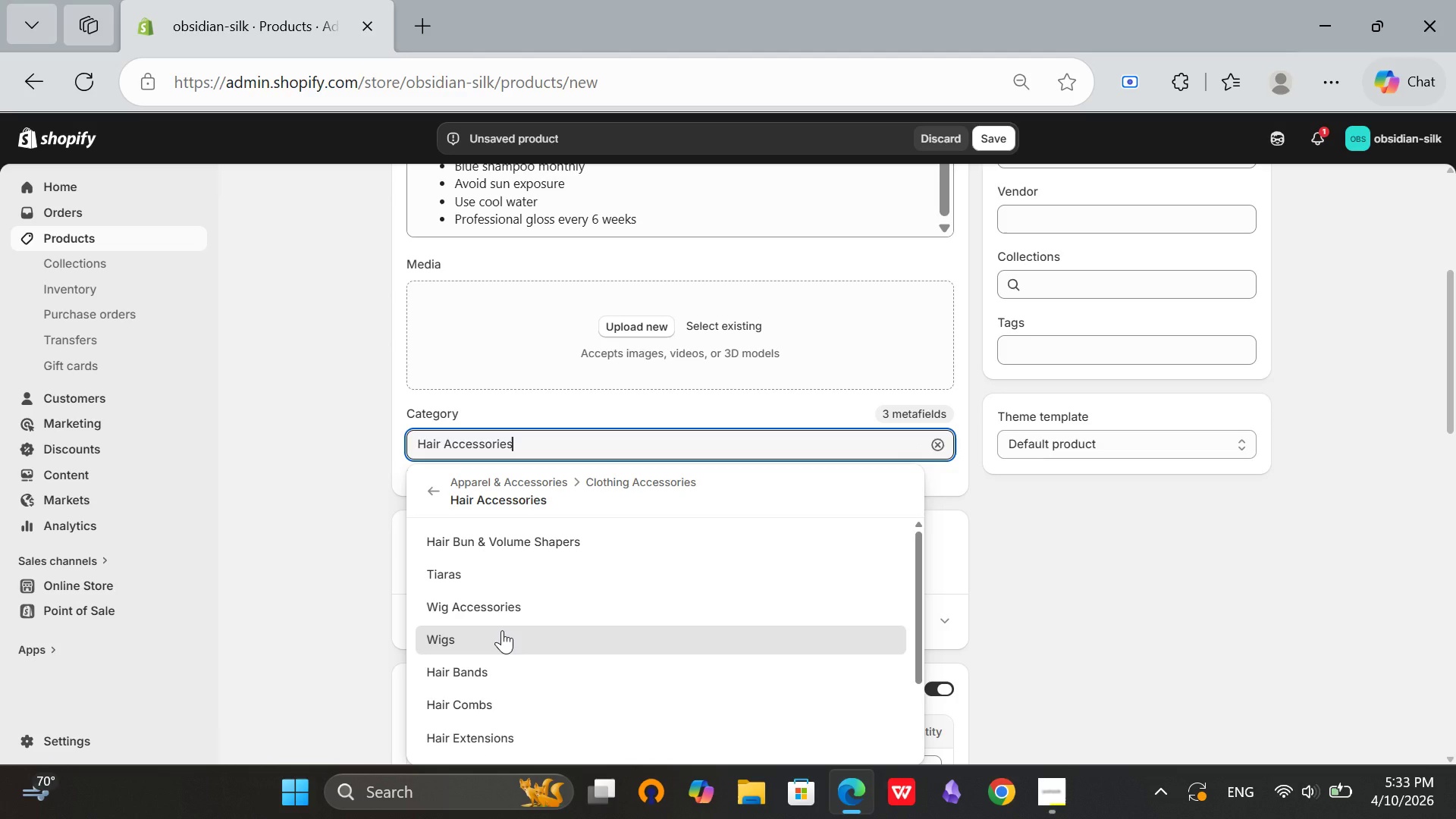 
left_click([502, 630])
 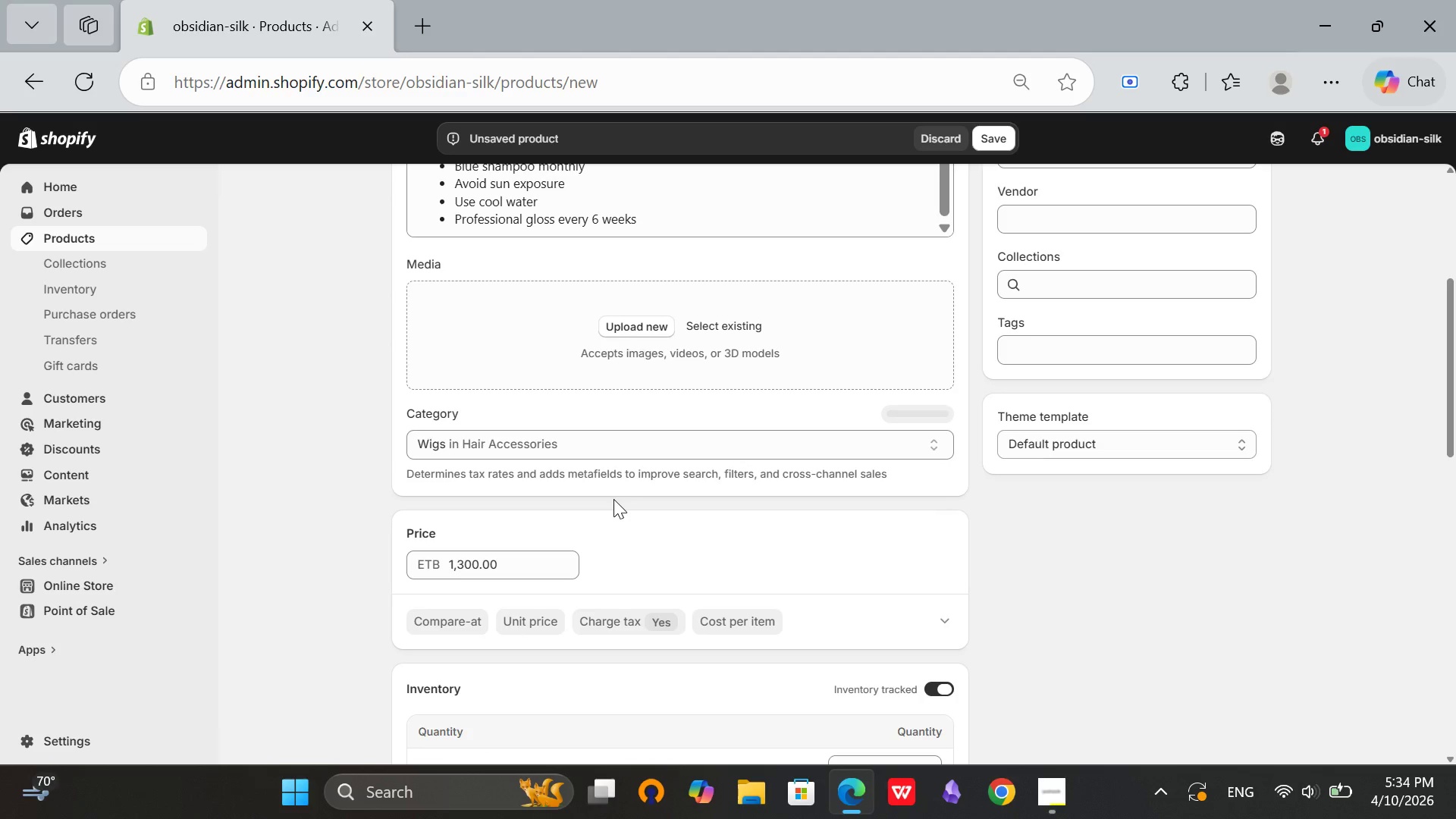 
left_click([613, 499])
 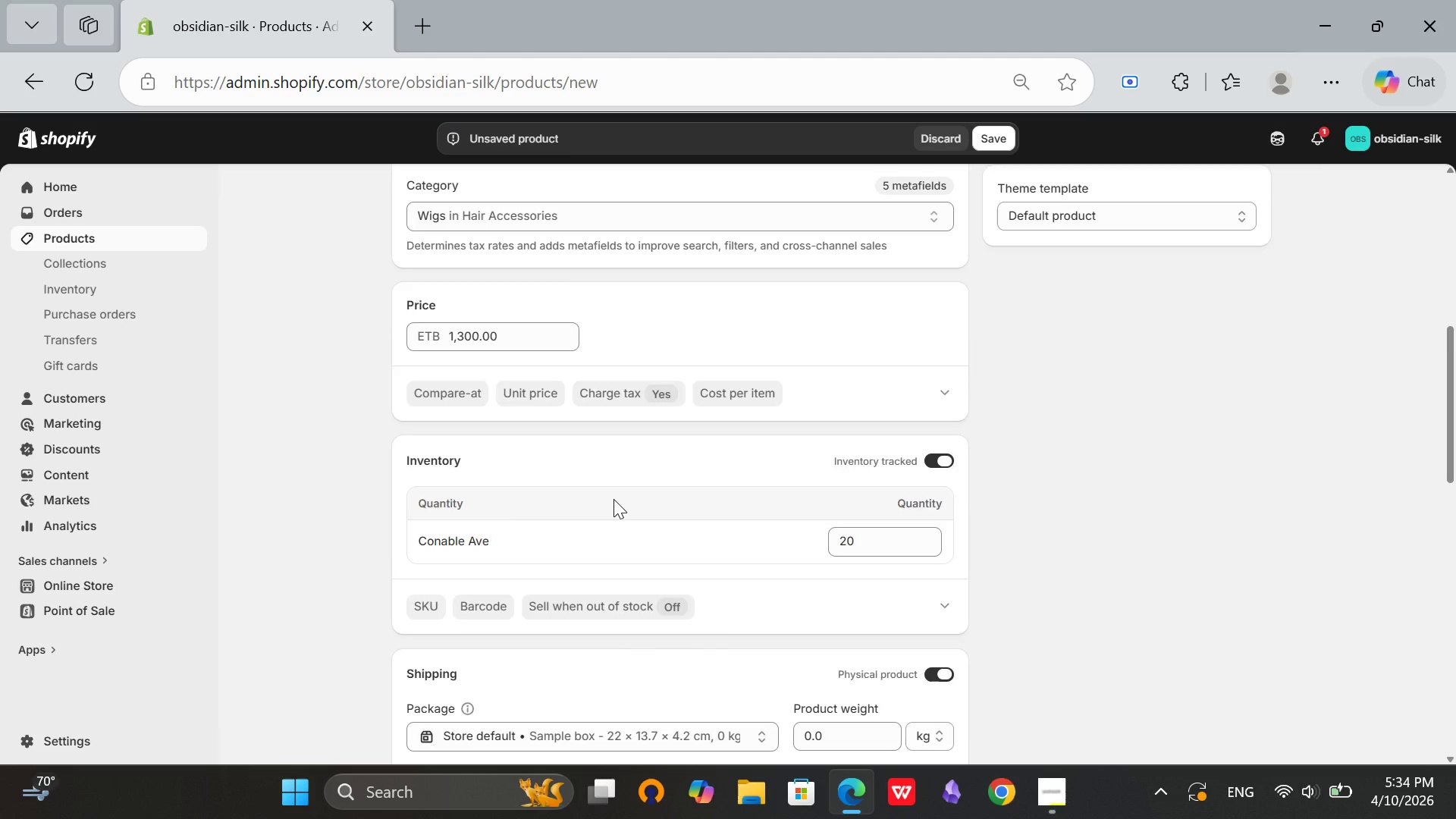 
scroll: coordinate [613, 499], scroll_direction: down, amount: 4.0
 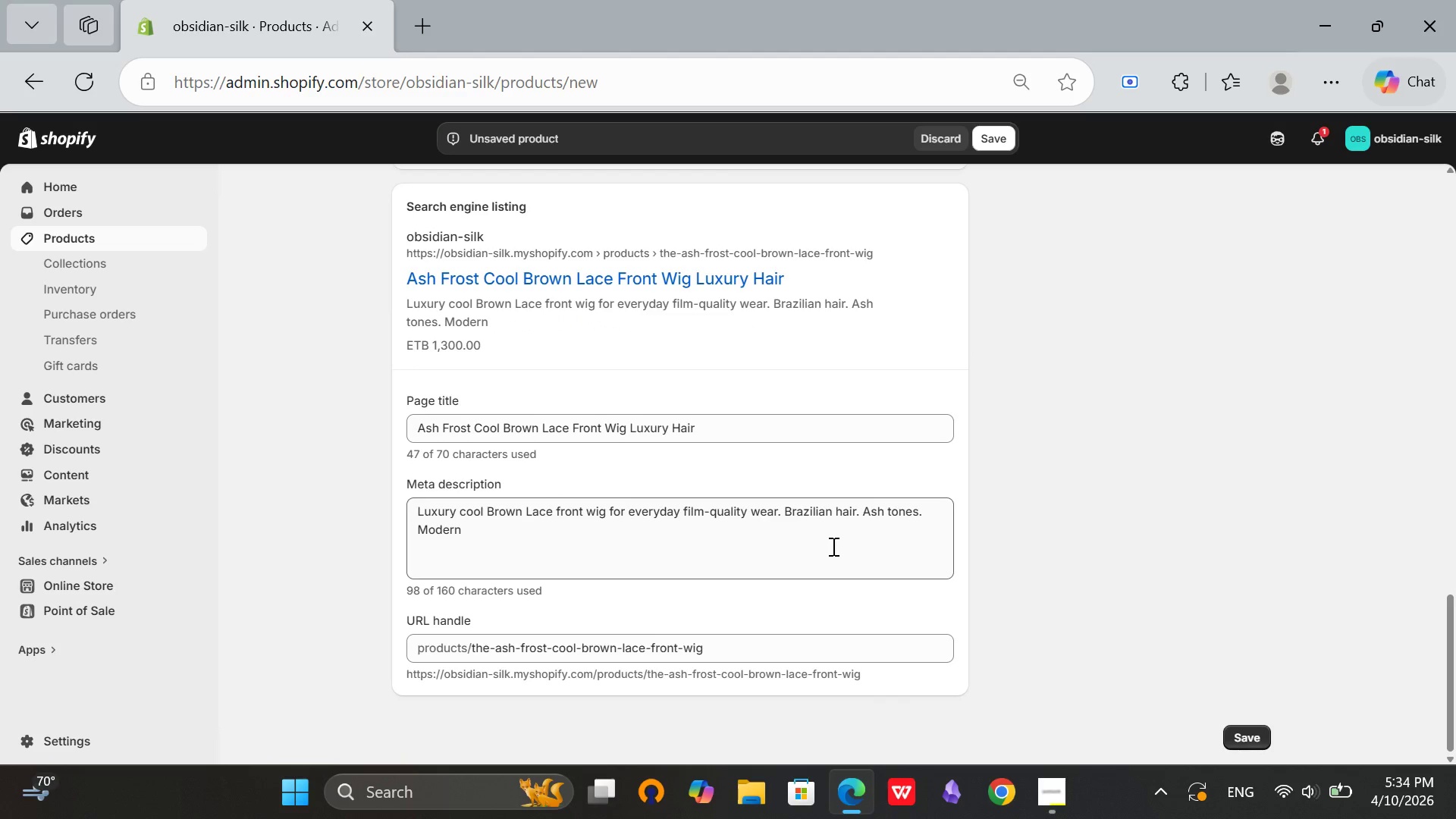 
scroll: coordinate [902, 515], scroll_direction: up, amount: 14.0
 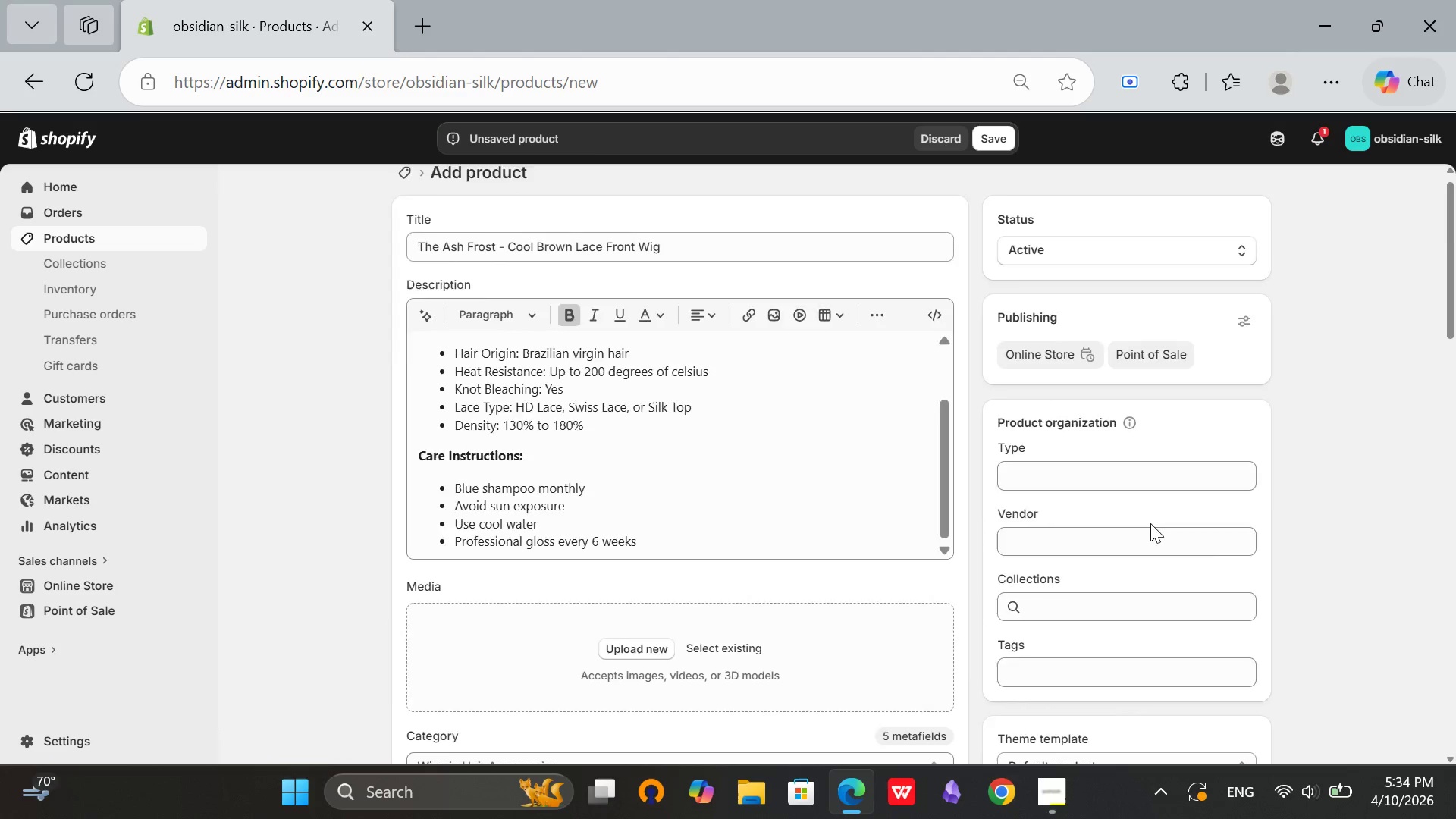 
scroll: coordinate [1150, 523], scroll_direction: down, amount: 2.0
 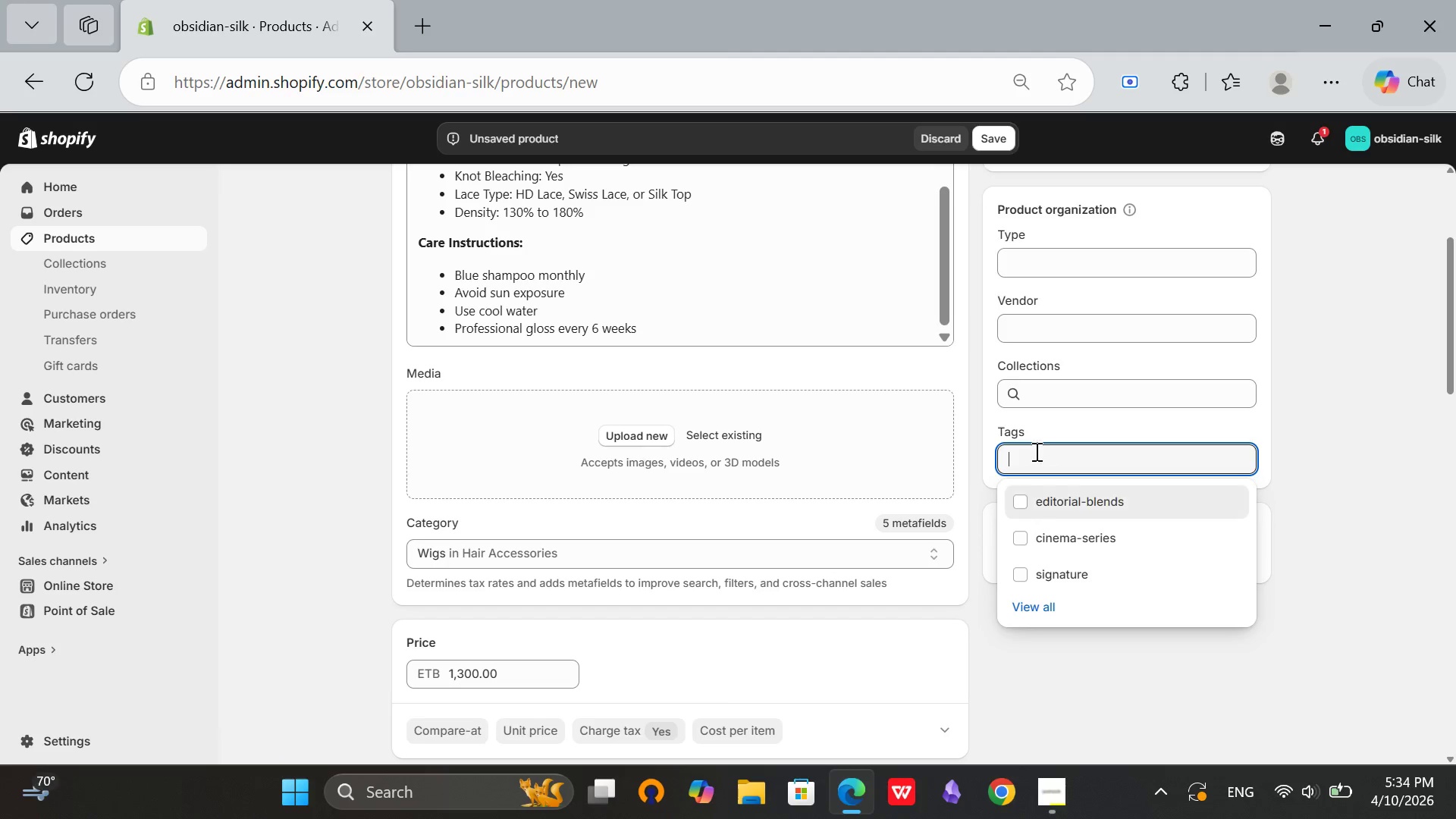 
left_click([1028, 448])
 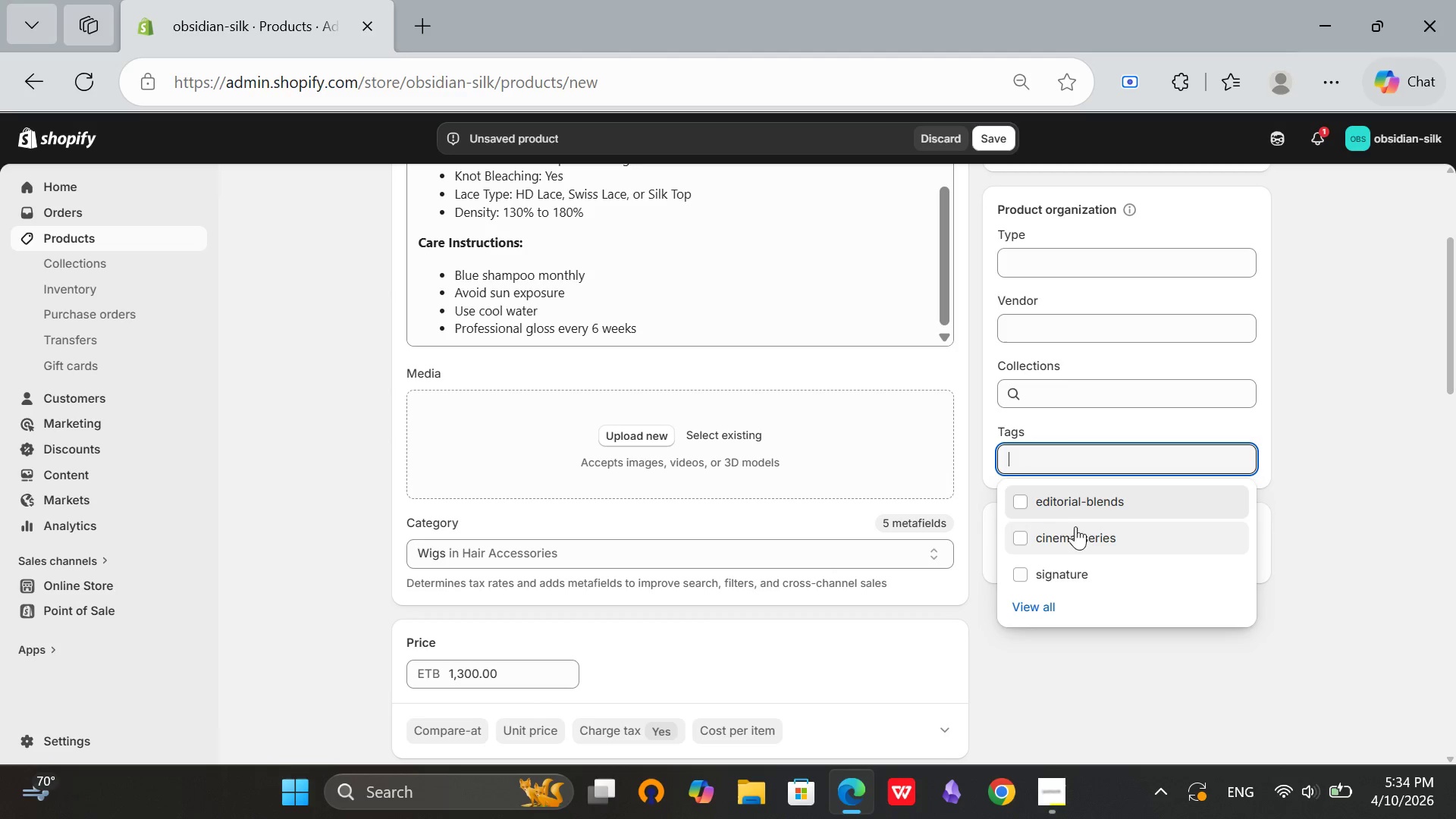 
left_click([1046, 571])
 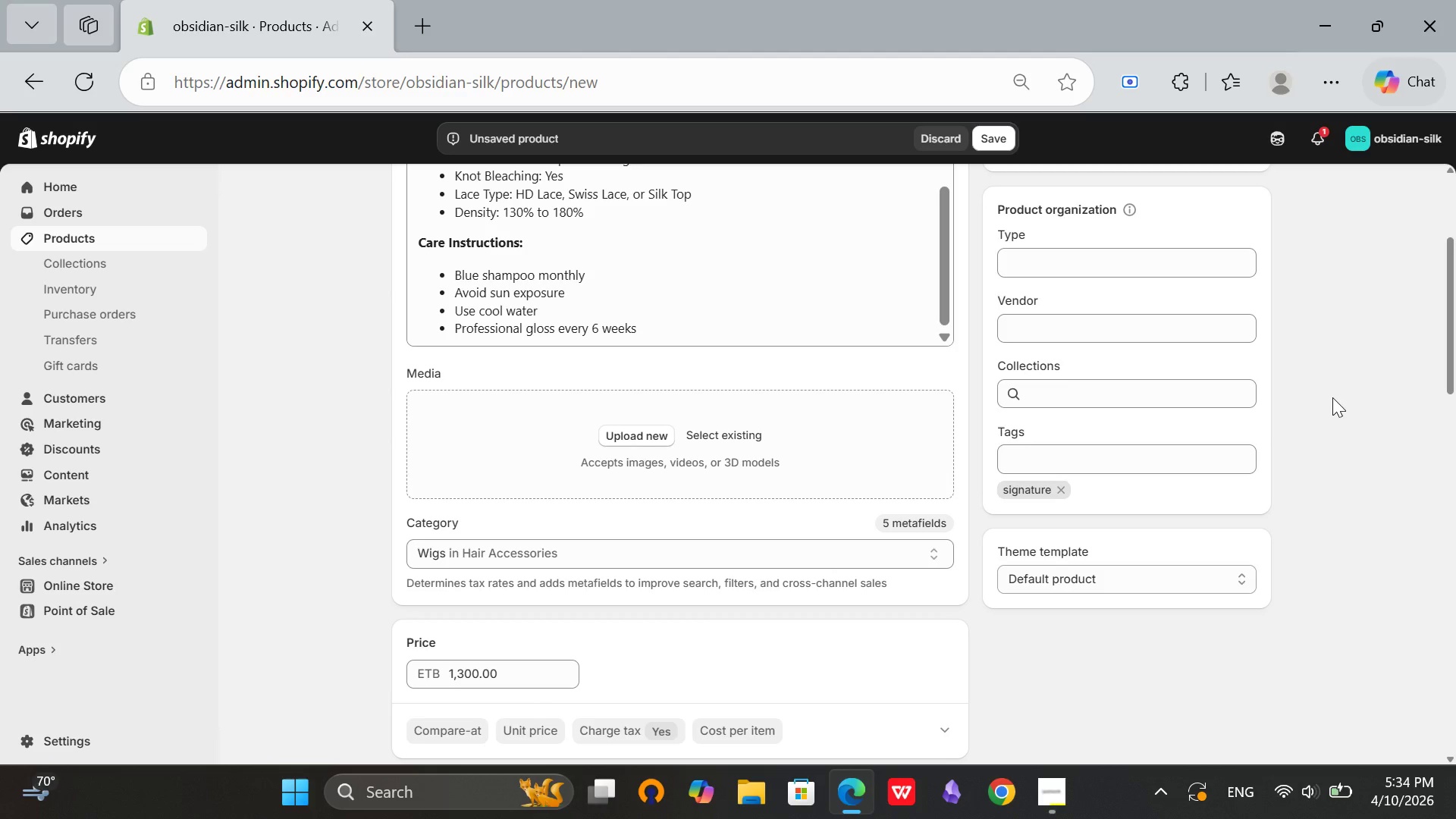 
left_click([1341, 395])
 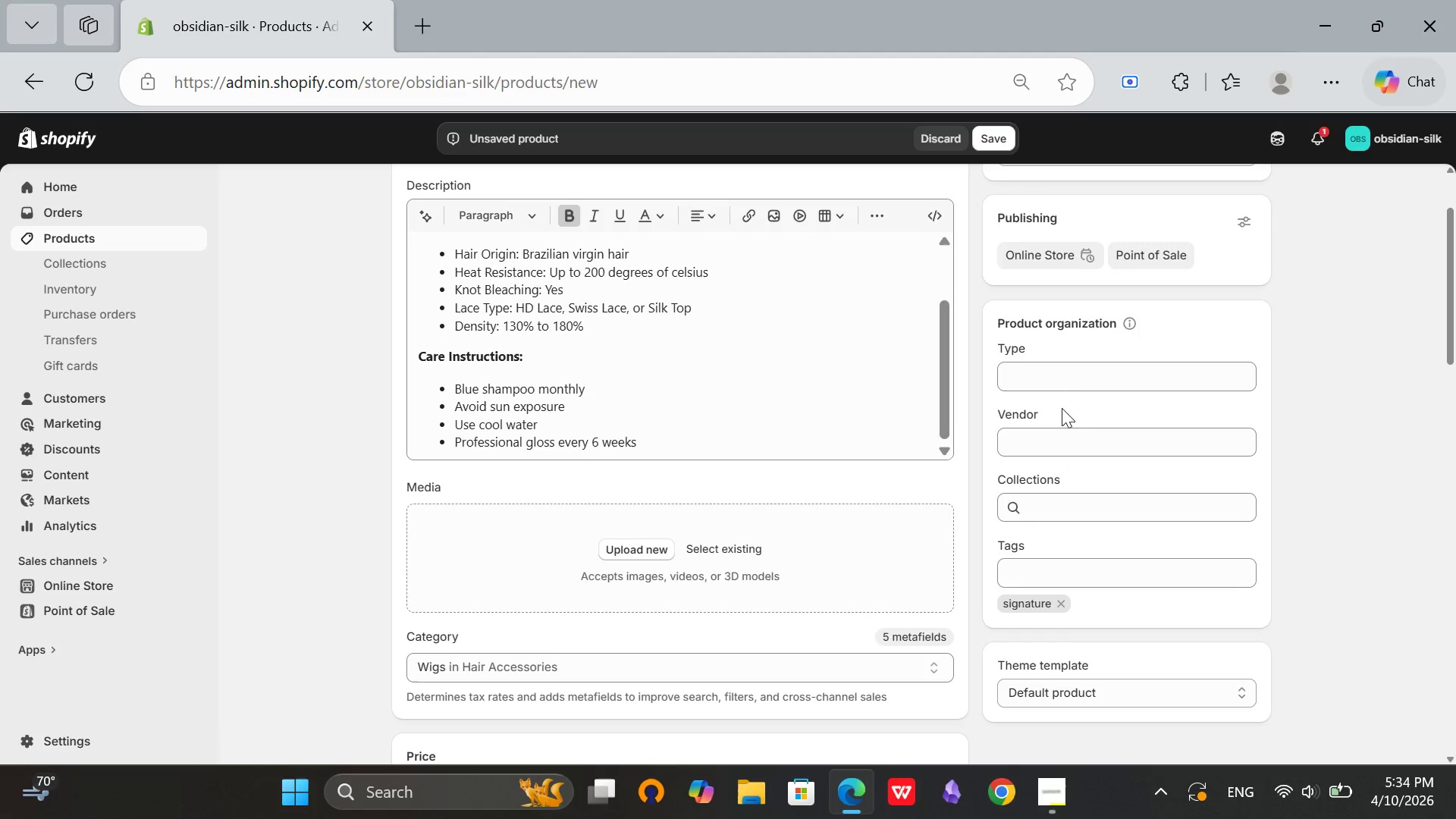 
scroll: coordinate [1307, 408], scroll_direction: up, amount: 1.0
 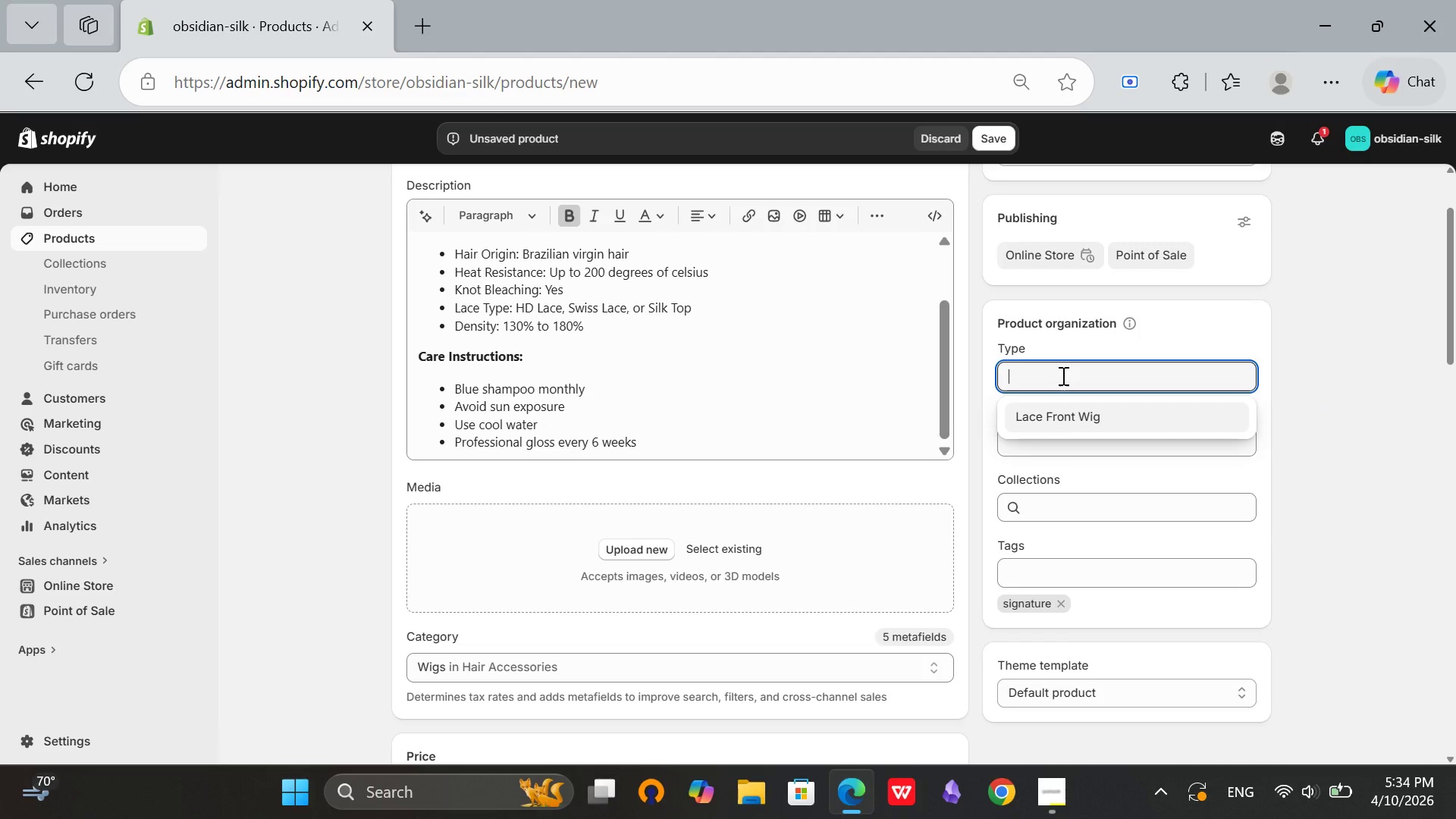 
left_click([1062, 375])
 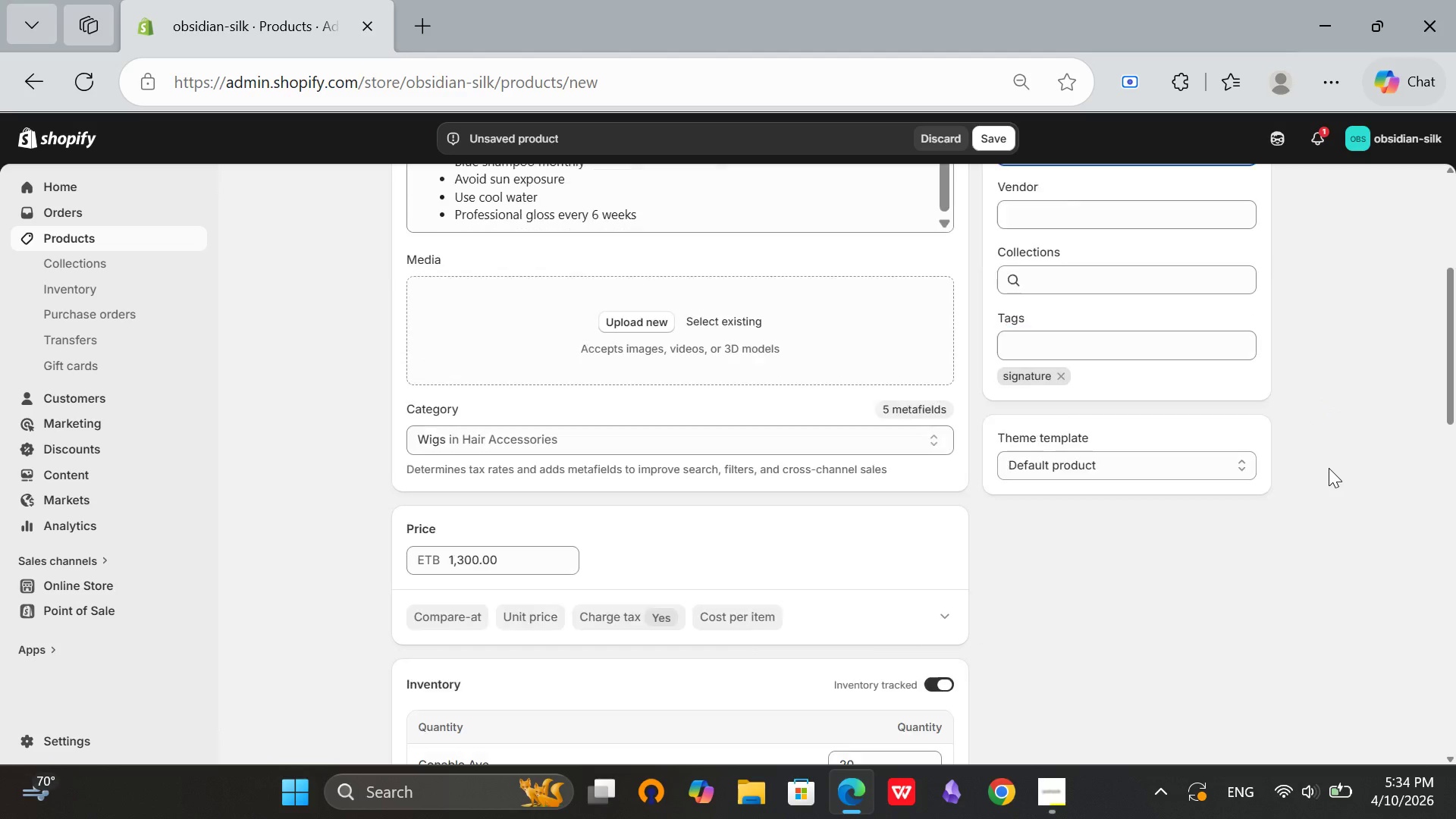 
scroll: coordinate [1329, 468], scroll_direction: down, amount: 2.0
 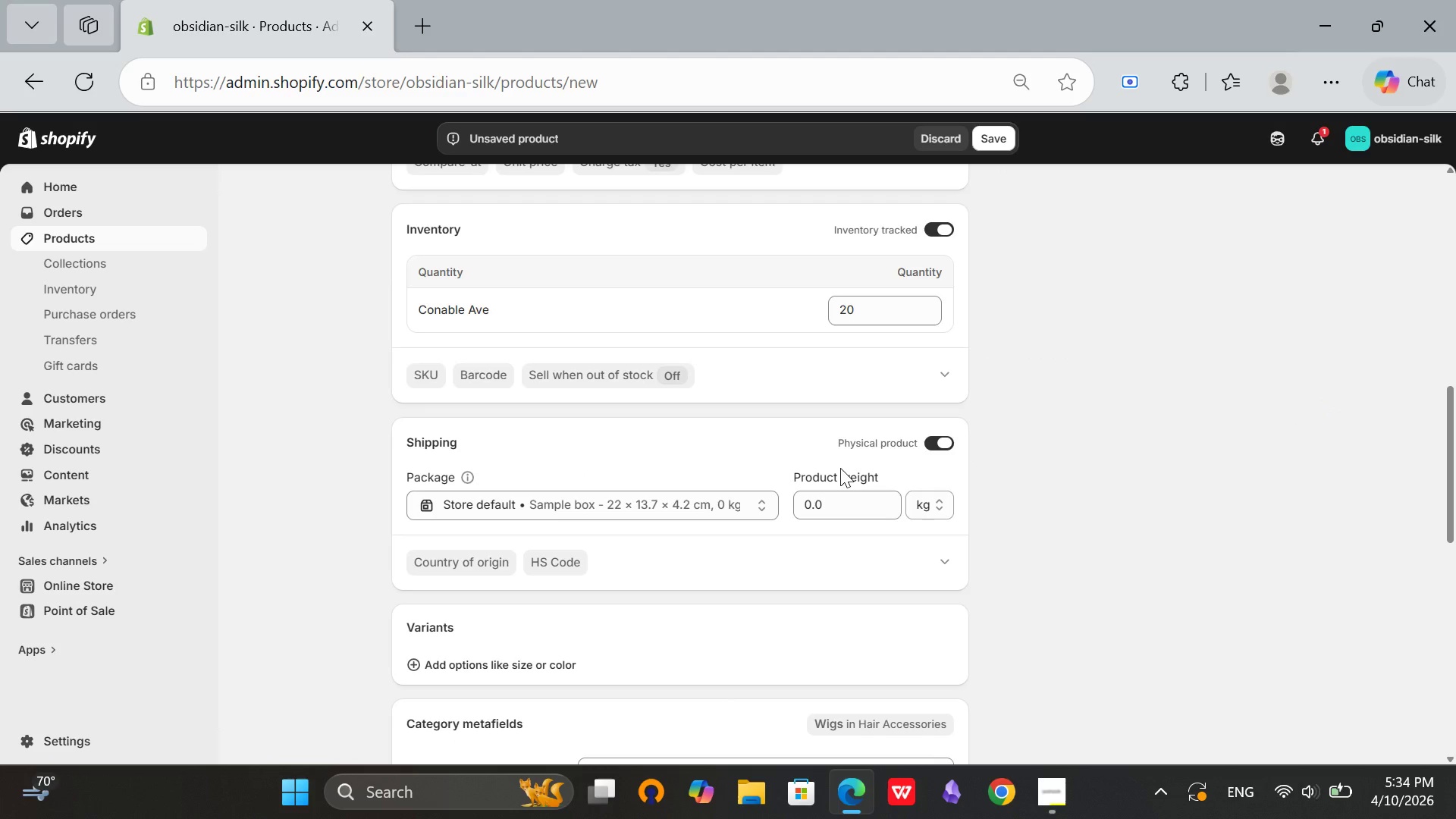 
scroll: coordinate [1329, 468], scroll_direction: up, amount: 1.0
 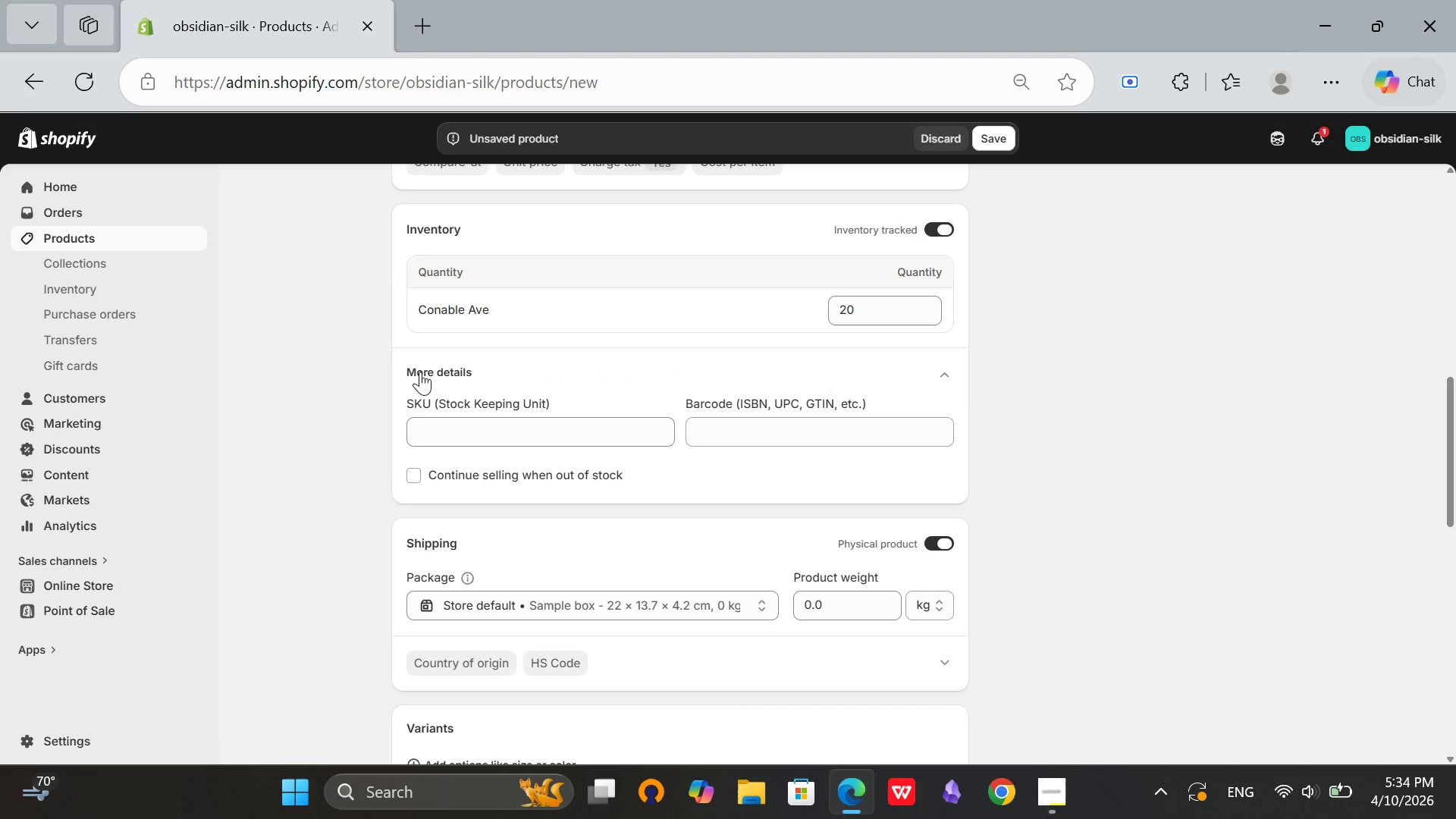 
left_click([420, 372])
 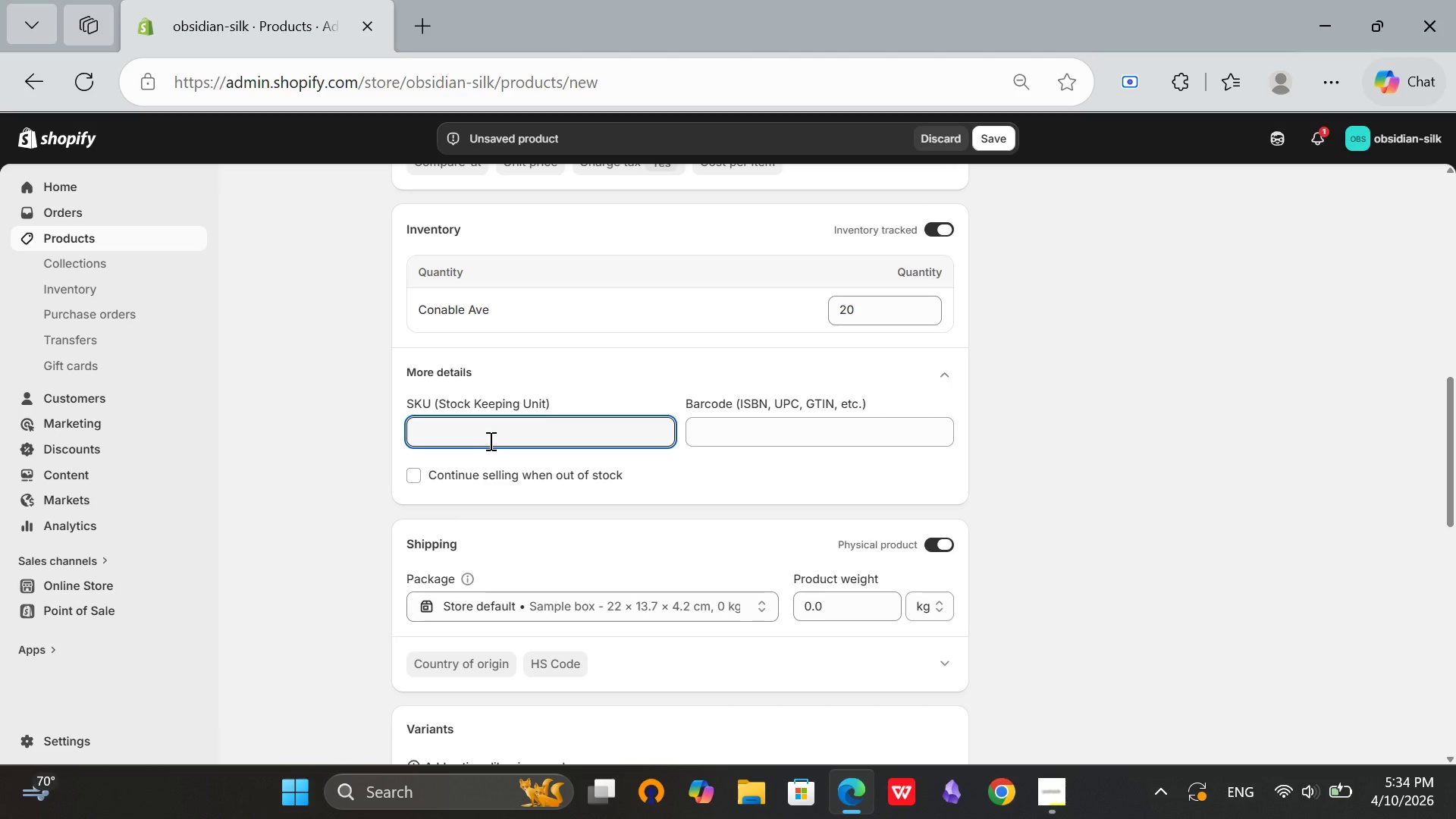 
left_click([489, 440])
 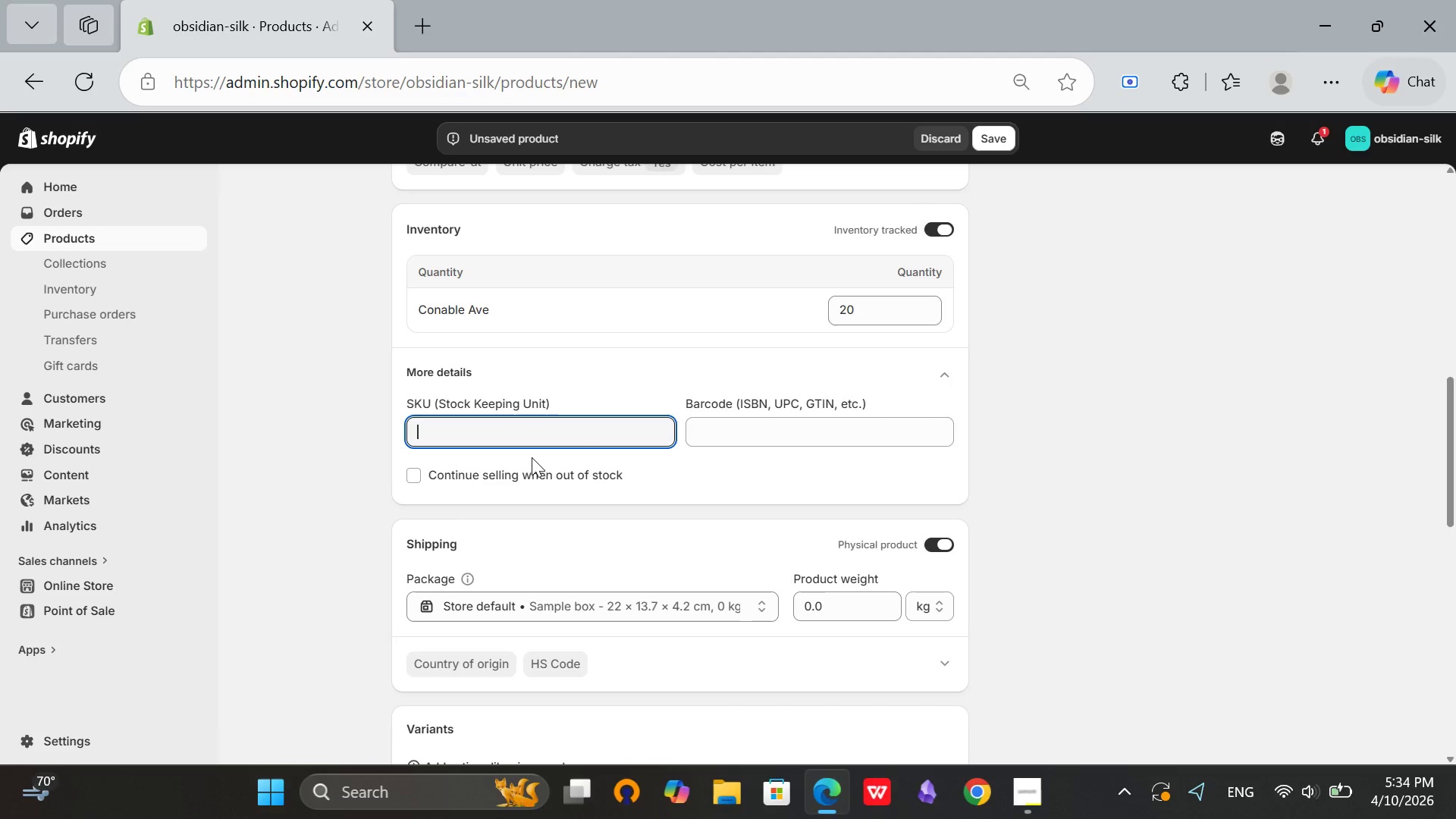 
type(OBS-ASH-18)
 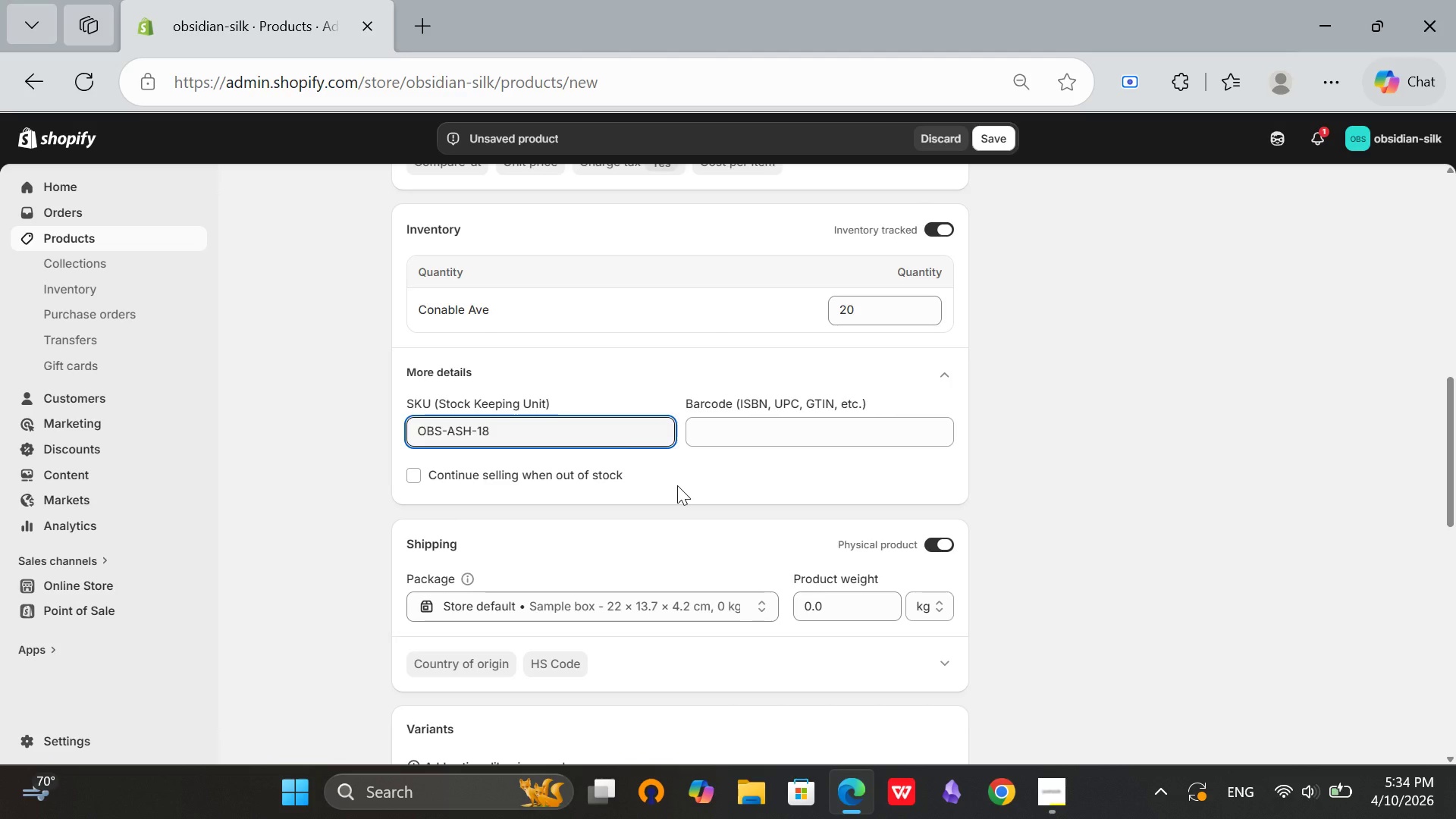 
left_click([677, 485])
 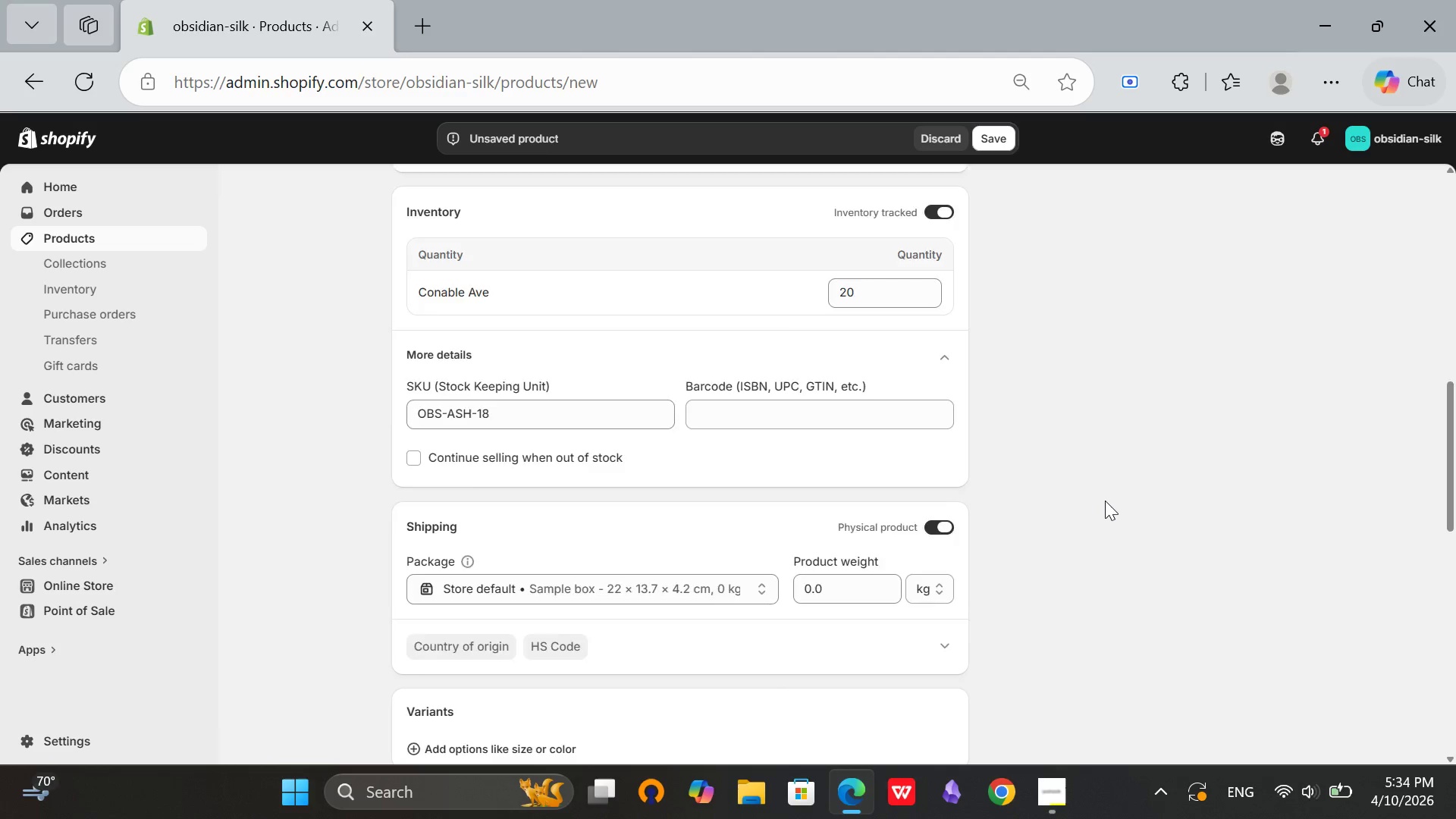 
scroll: coordinate [1137, 504], scroll_direction: down, amount: 3.0
 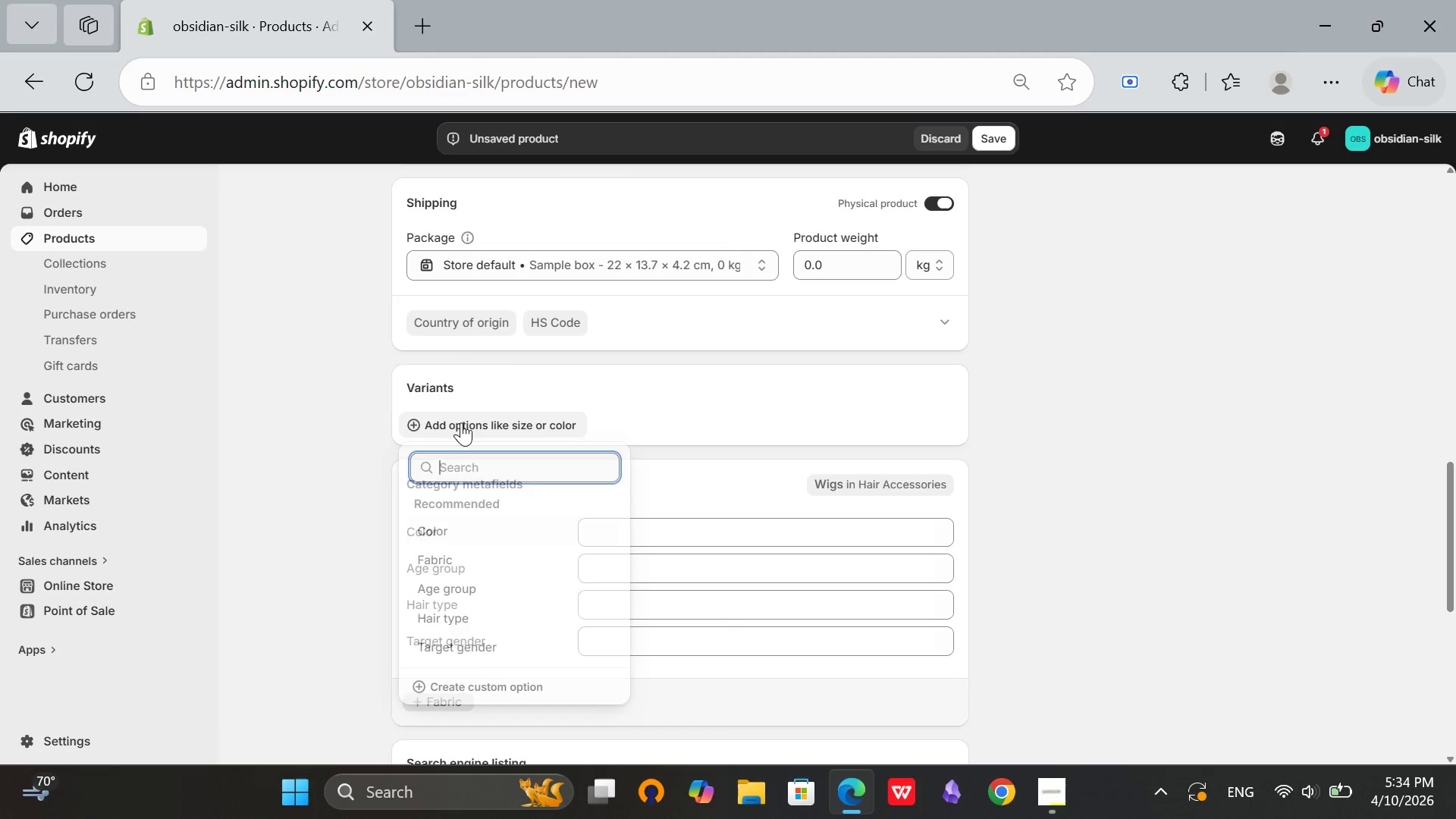 
left_click([439, 428])
 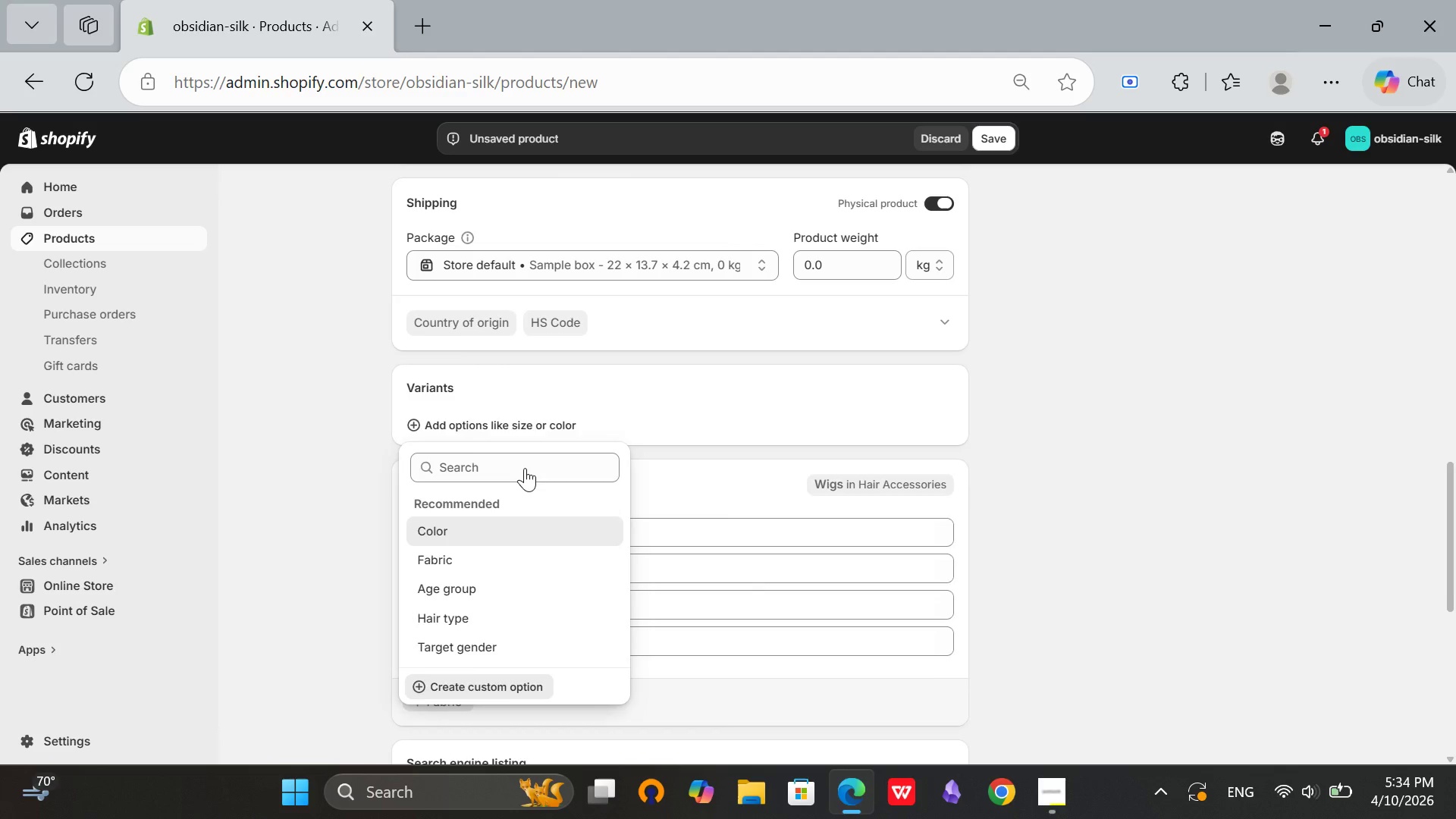 
wait(6.51)
 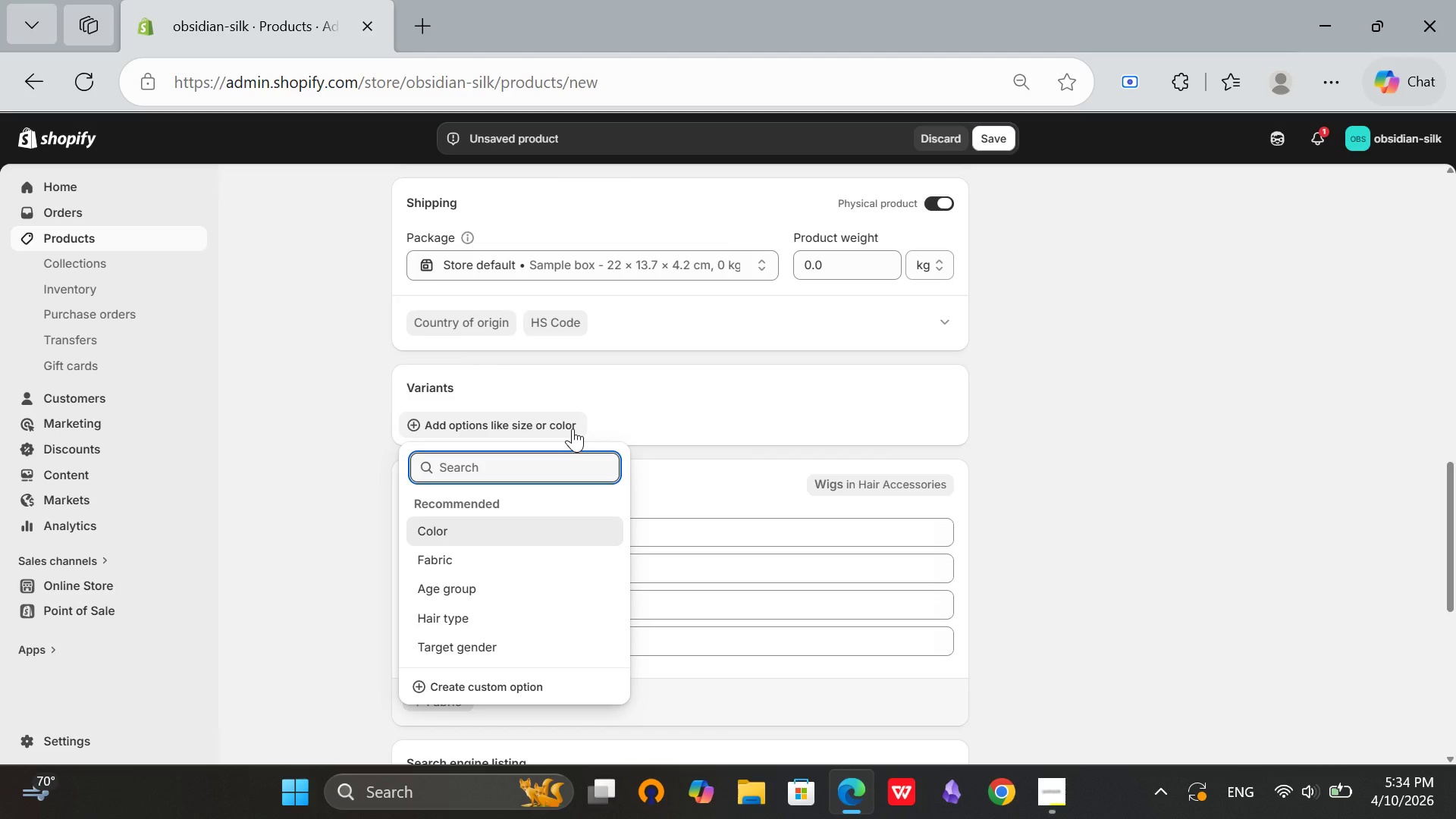 
type(Cap Siz)
 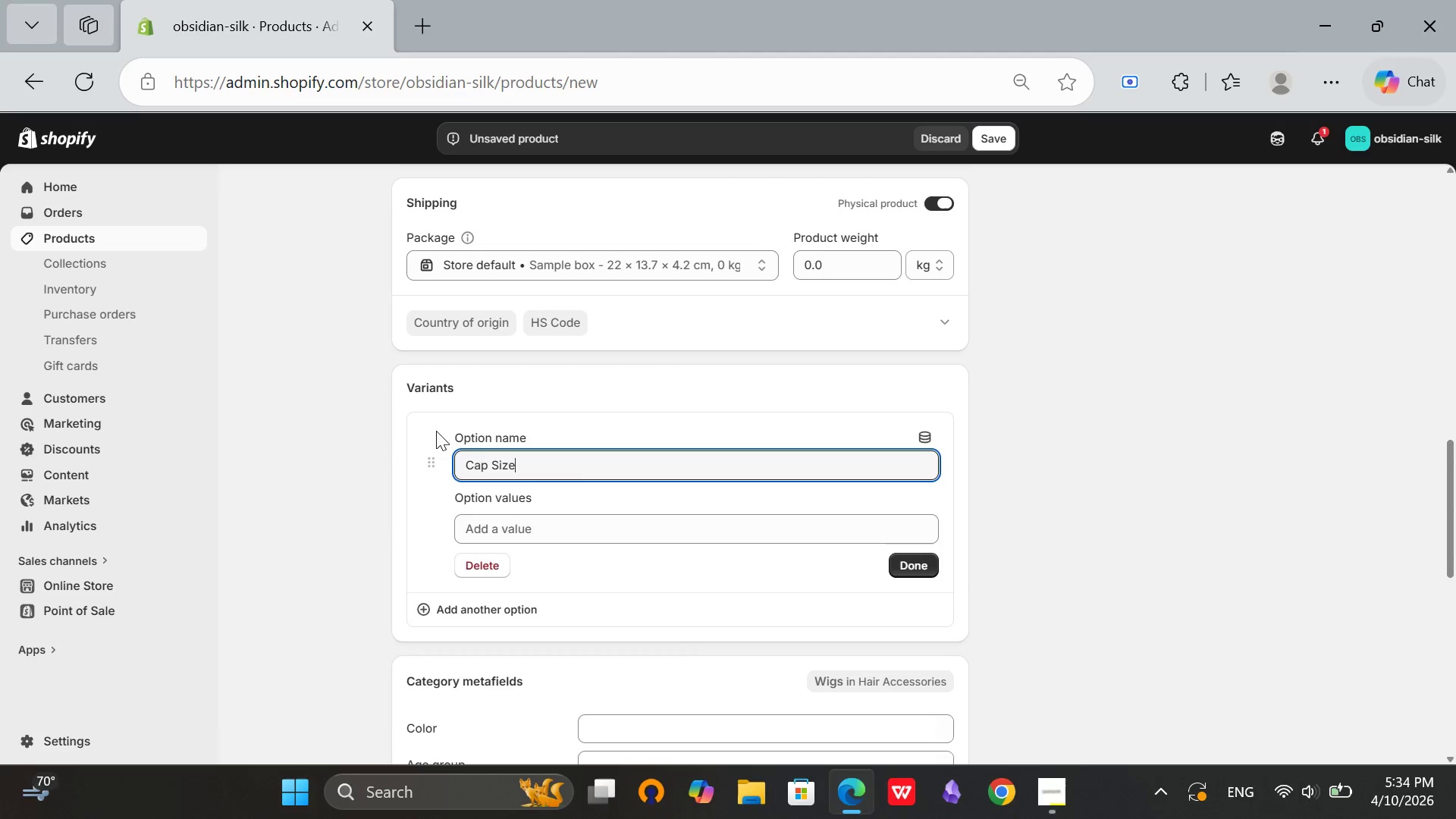 
key(E)
 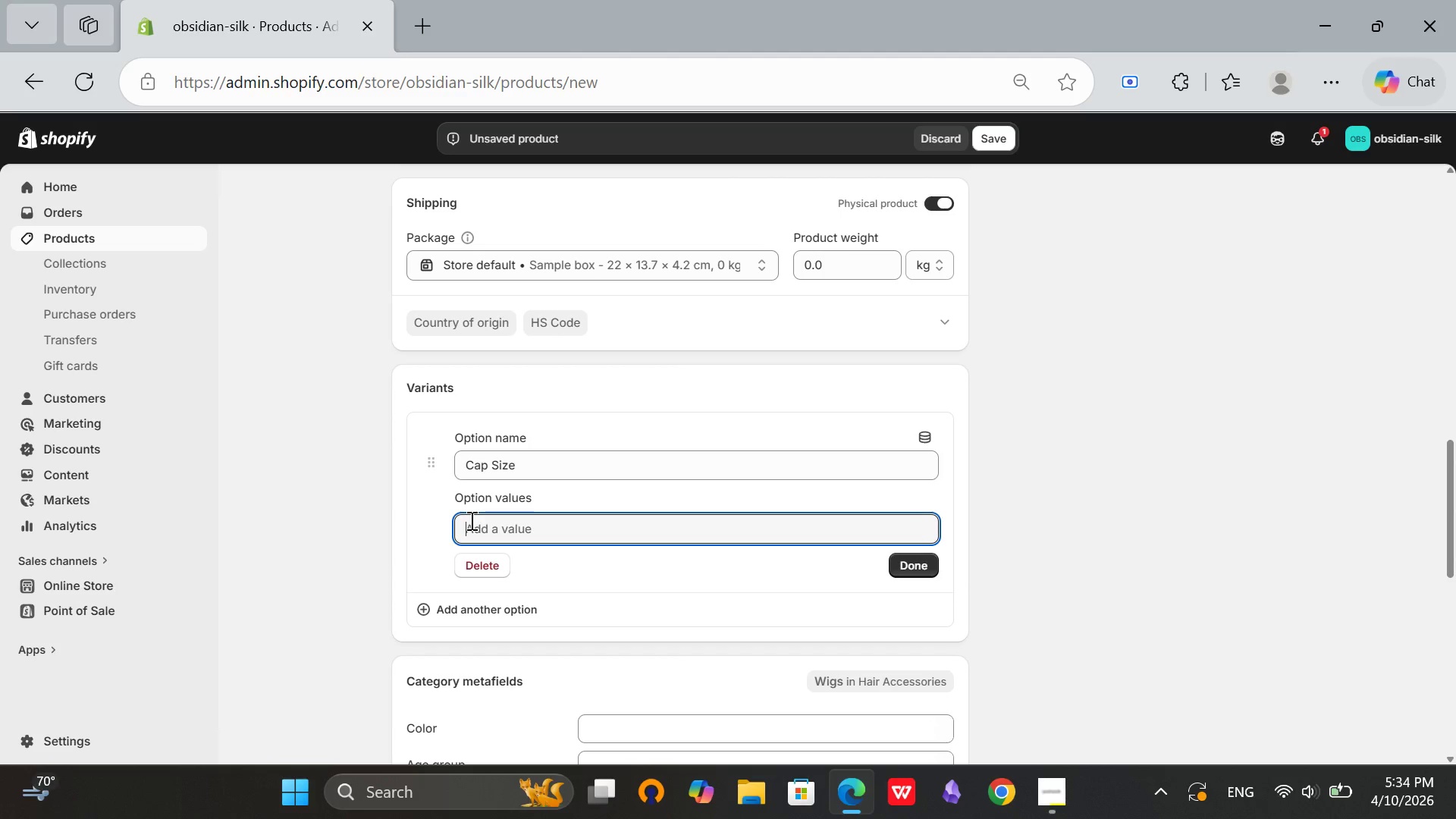 
left_click([470, 520])
 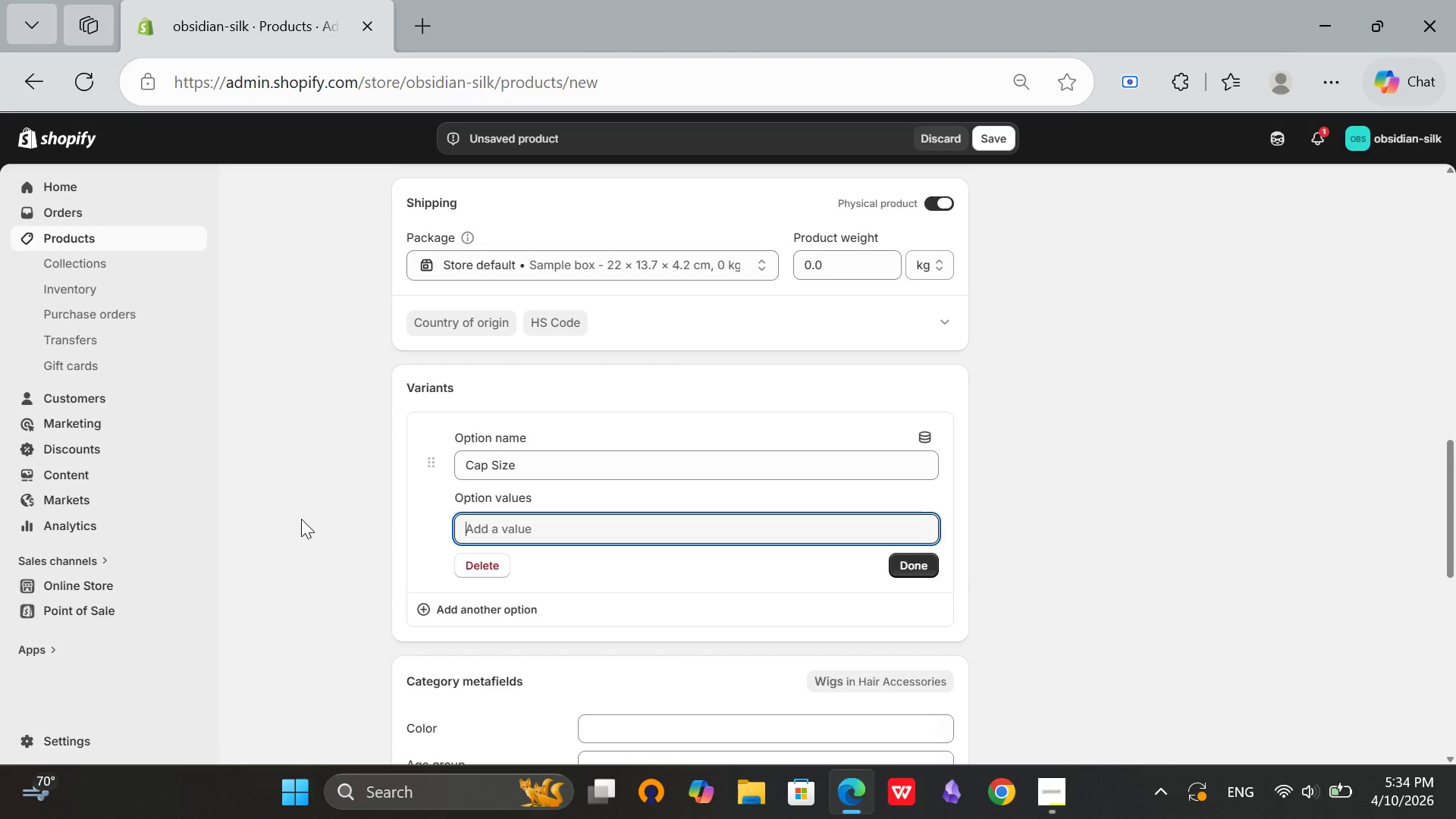 
type(Small)
 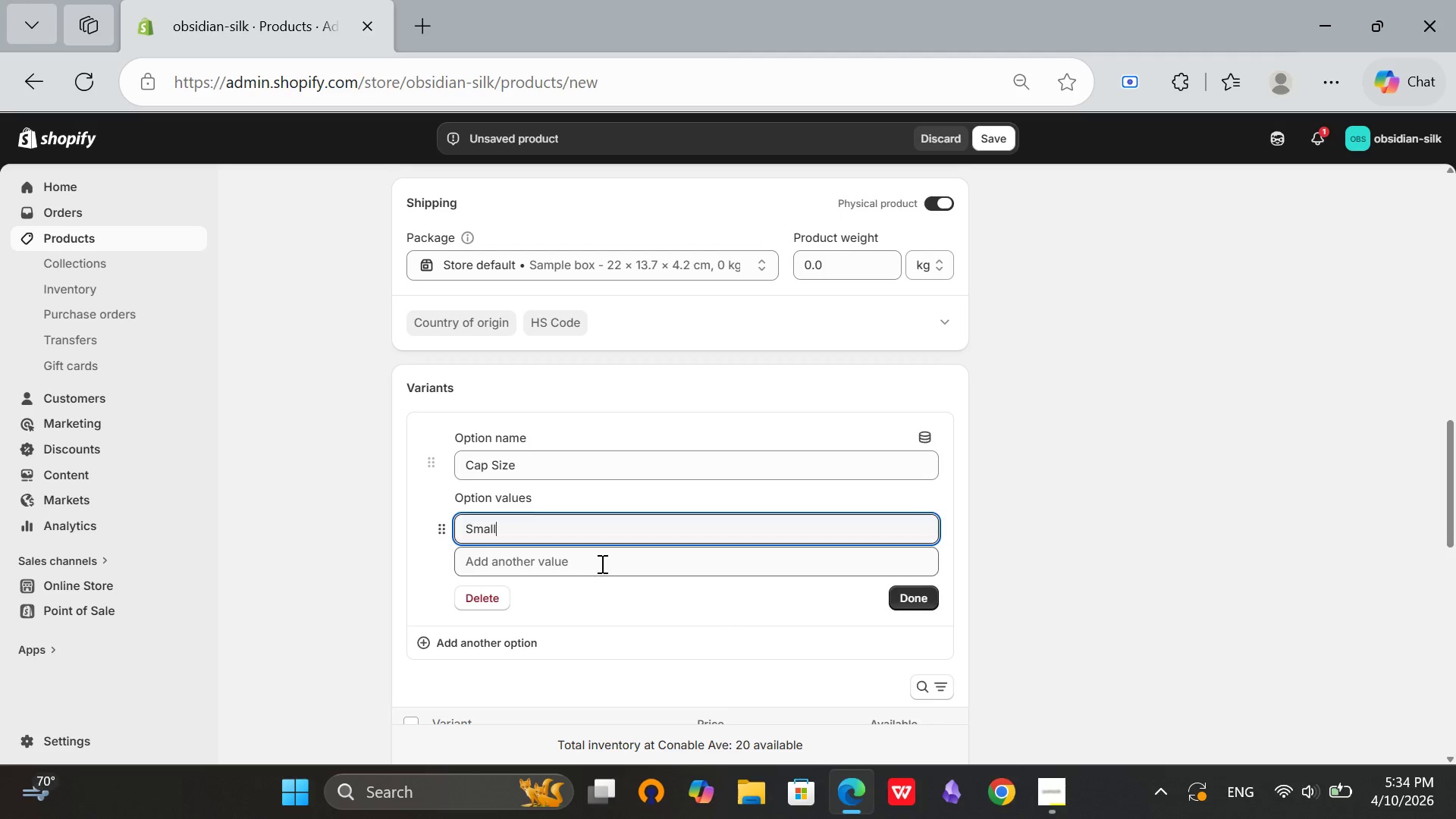 
left_click([601, 563])
 